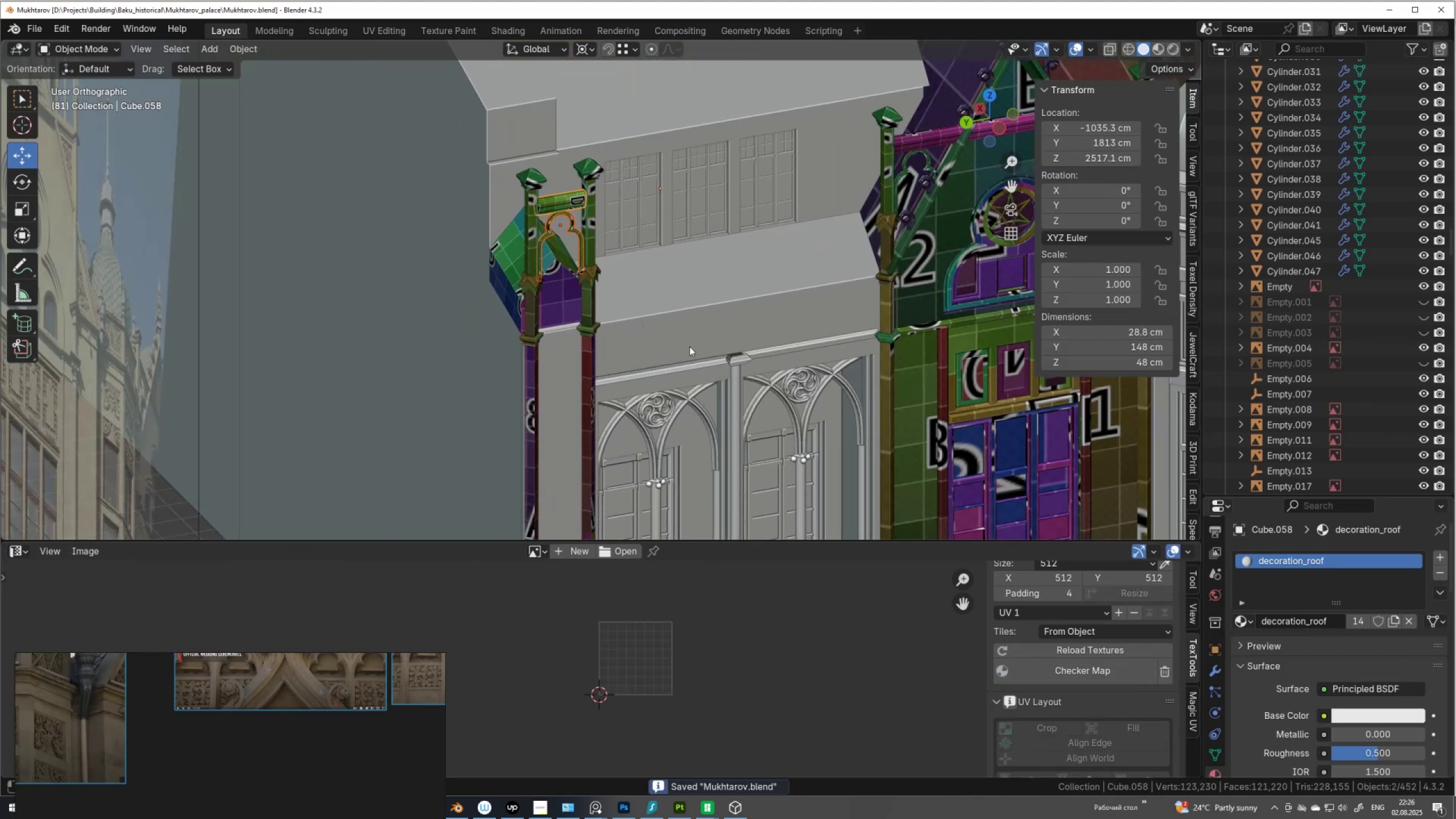 
scroll: coordinate [845, 420], scroll_direction: up, amount: 3.0
 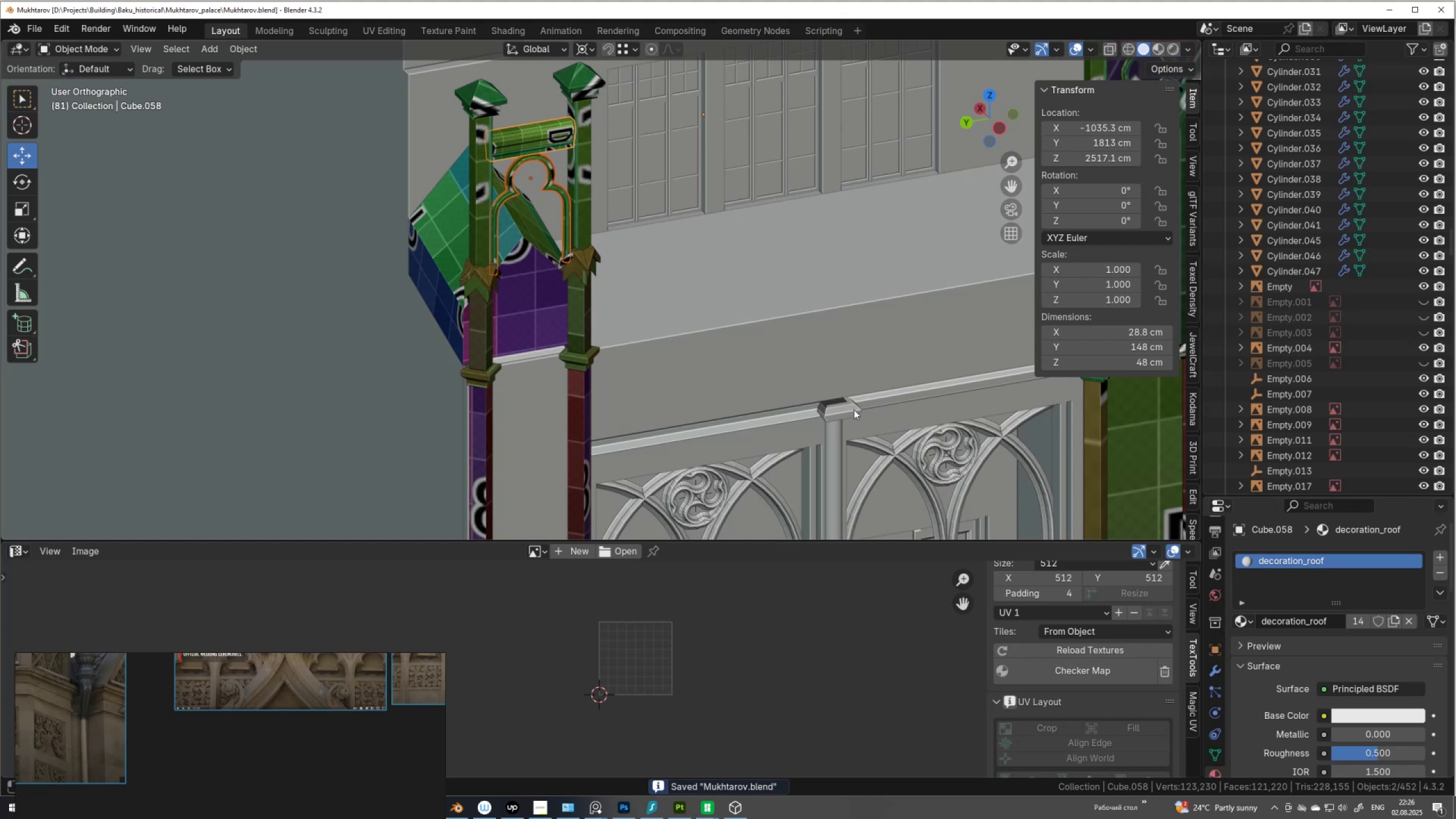 
left_click([853, 410])
 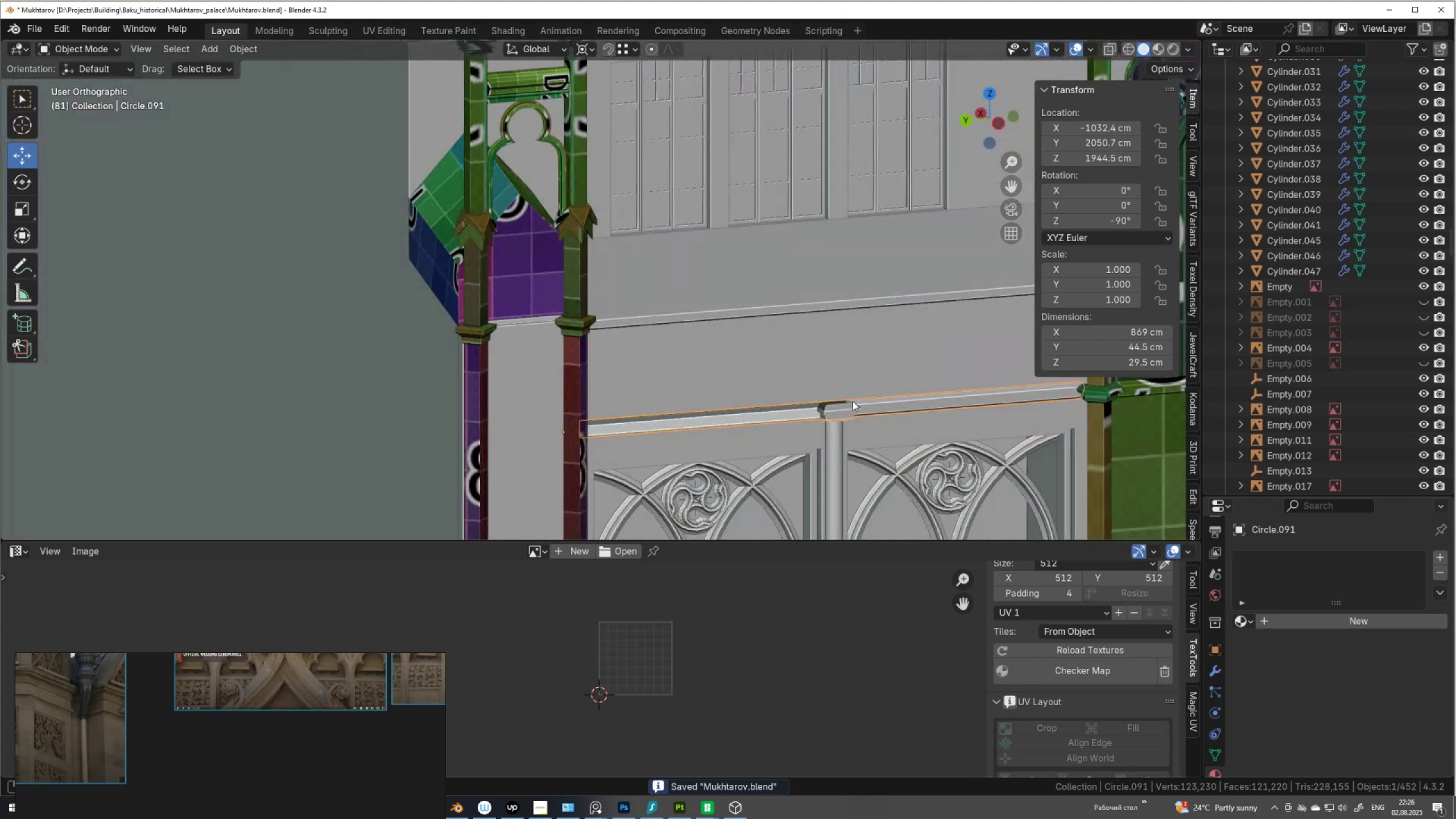 
hold_key(key=ShiftLeft, duration=0.46)
 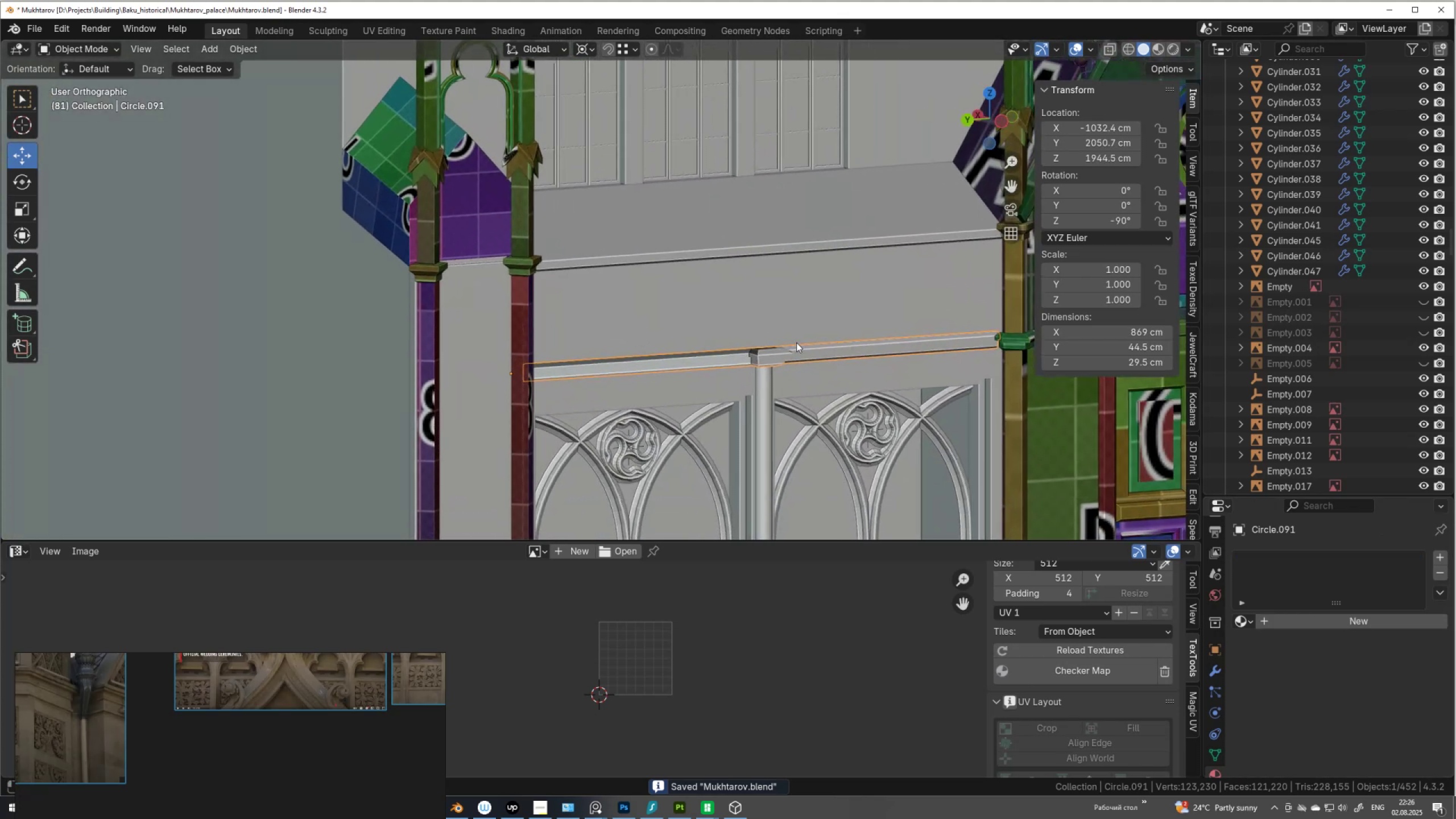 
key(Tab)
type(aN)
 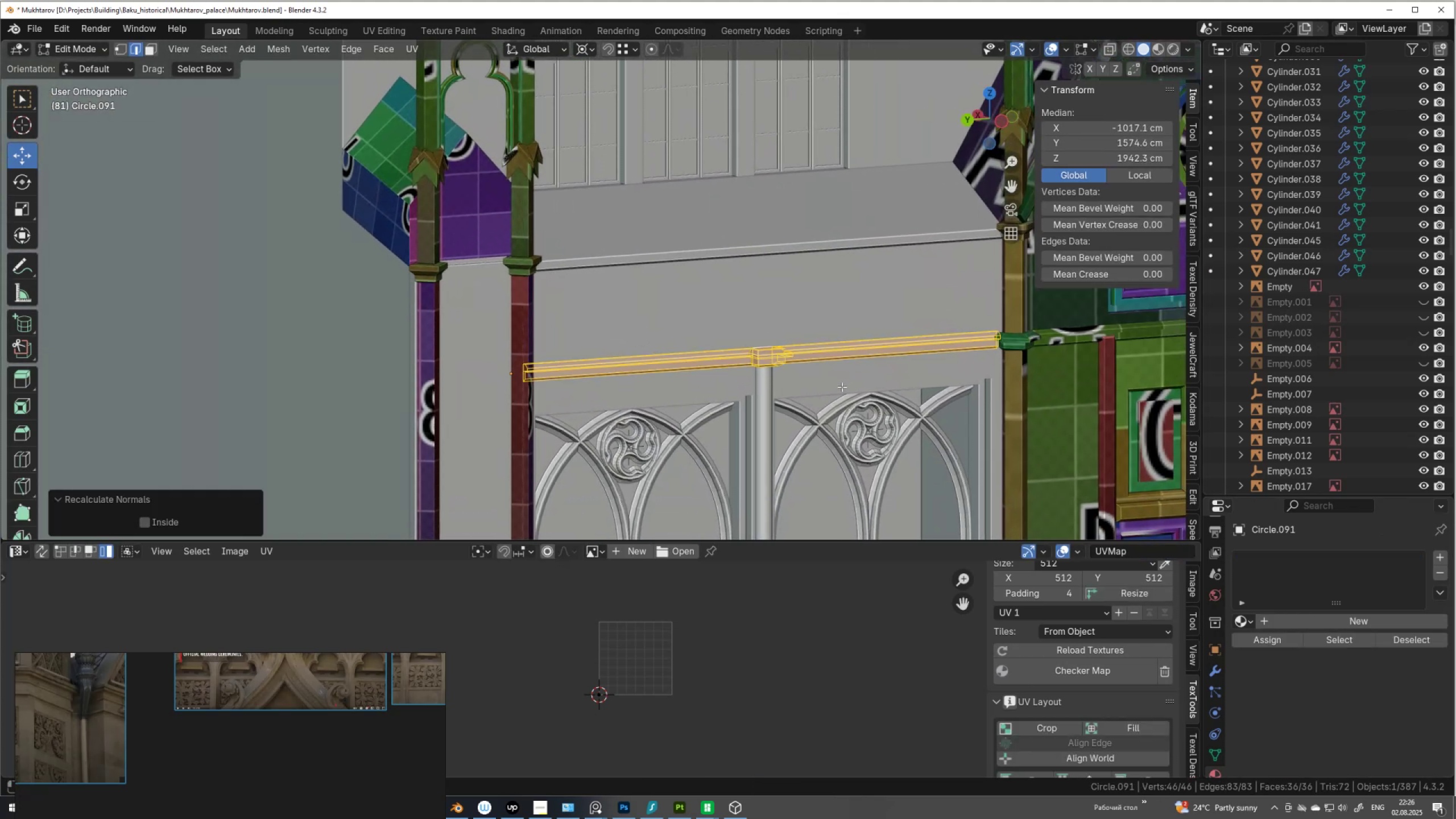 
scroll: coordinate [808, 445], scroll_direction: up, amount: 6.0
 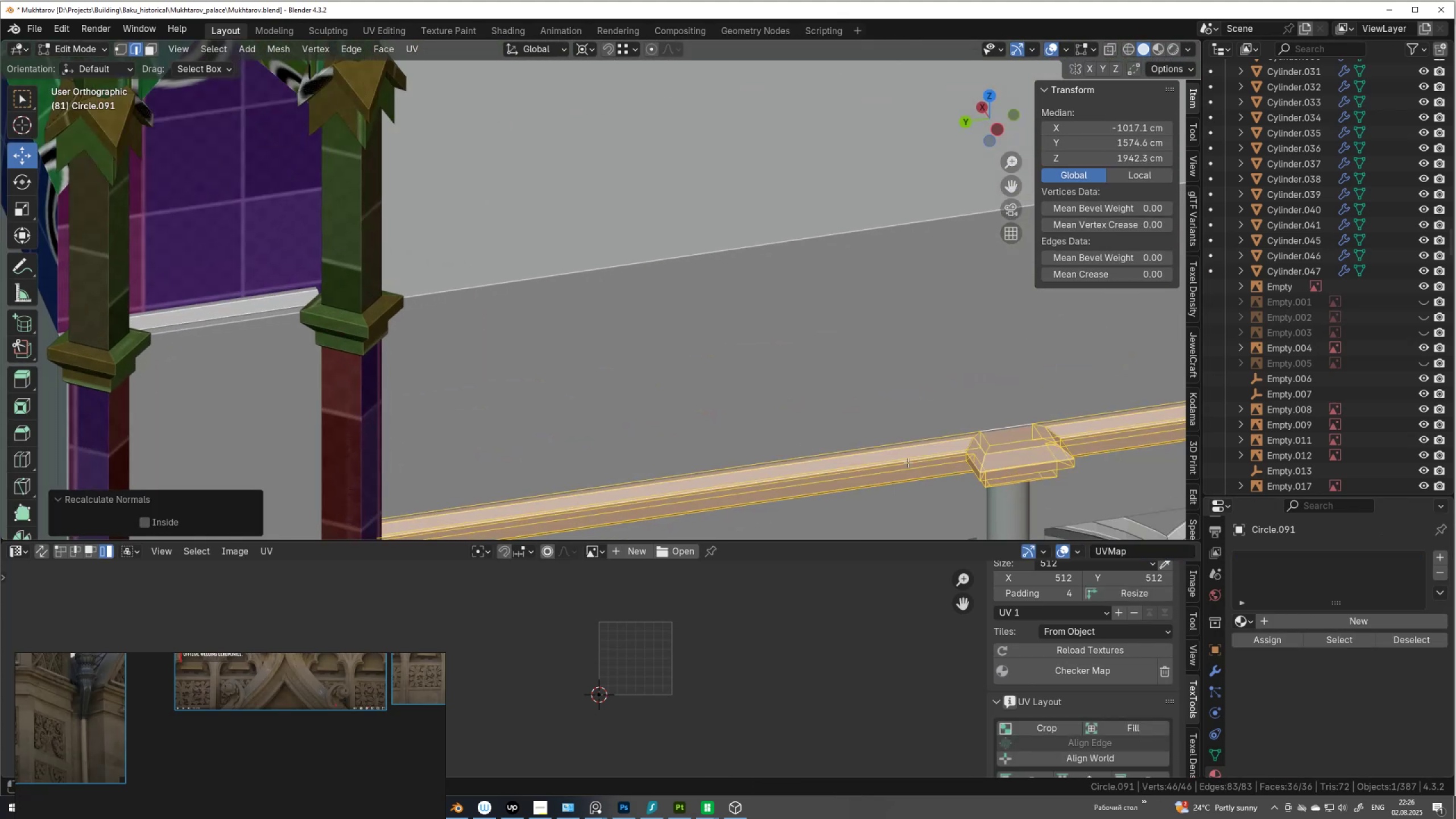 
hold_key(key=ShiftLeft, duration=0.49)
 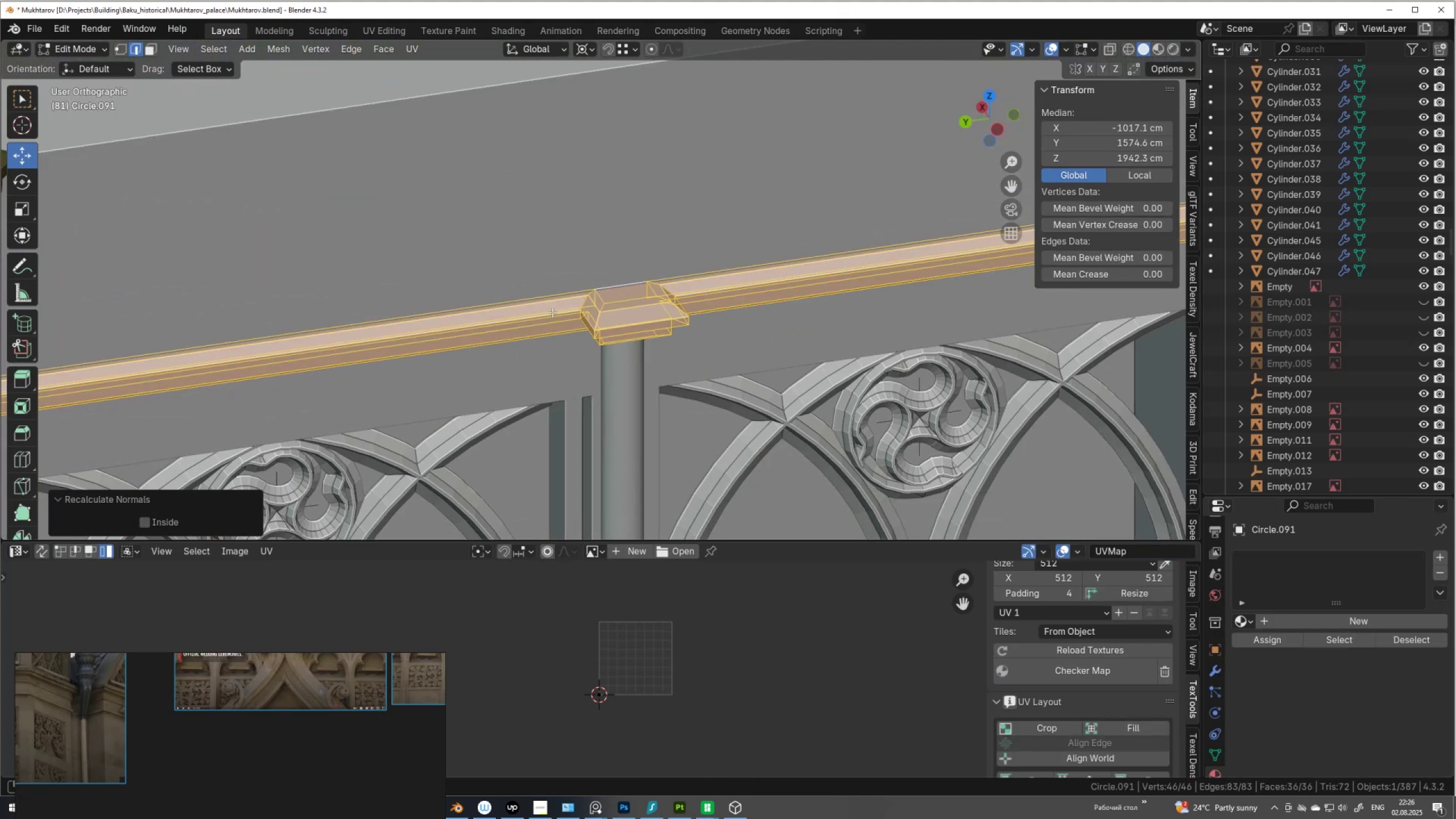 
scroll: coordinate [552, 312], scroll_direction: up, amount: 2.0
 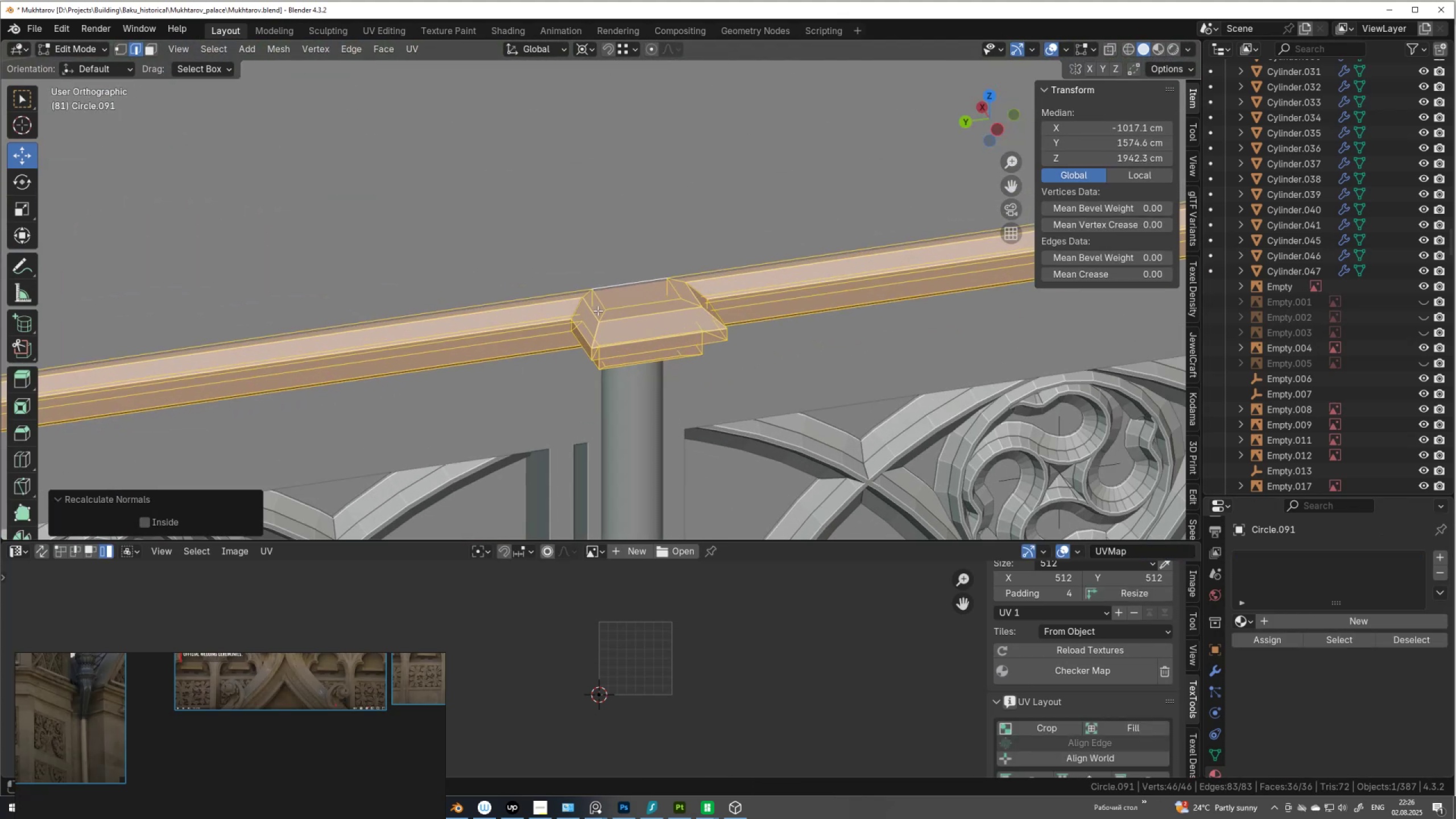 
key(2)
 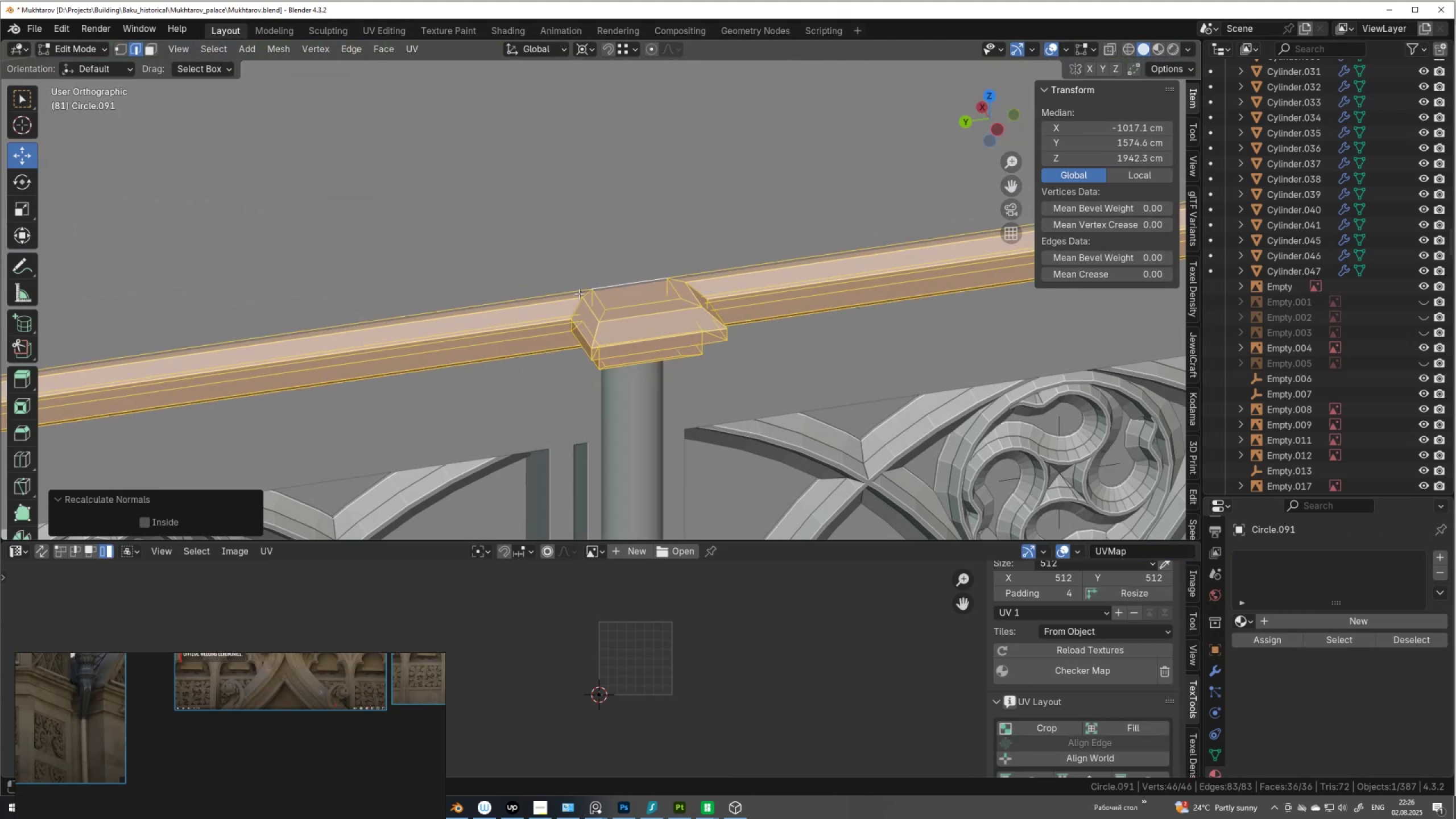 
hold_key(key=AltLeft, duration=0.56)
left_click([573, 311])
 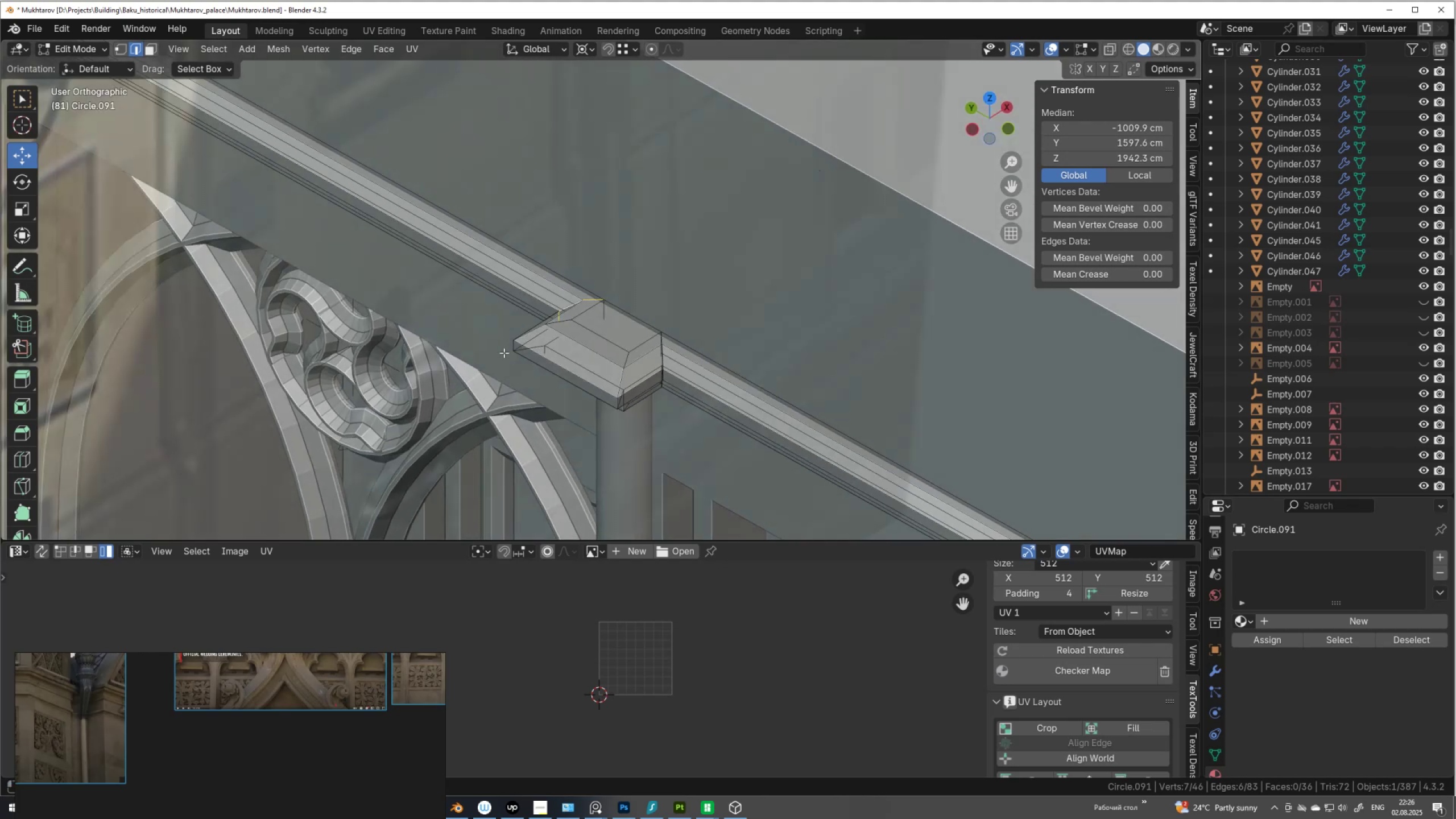 
hold_key(key=AltLeft, duration=0.94)
hold_key(key=ShiftLeft, duration=0.98)
left_click([660, 340])
 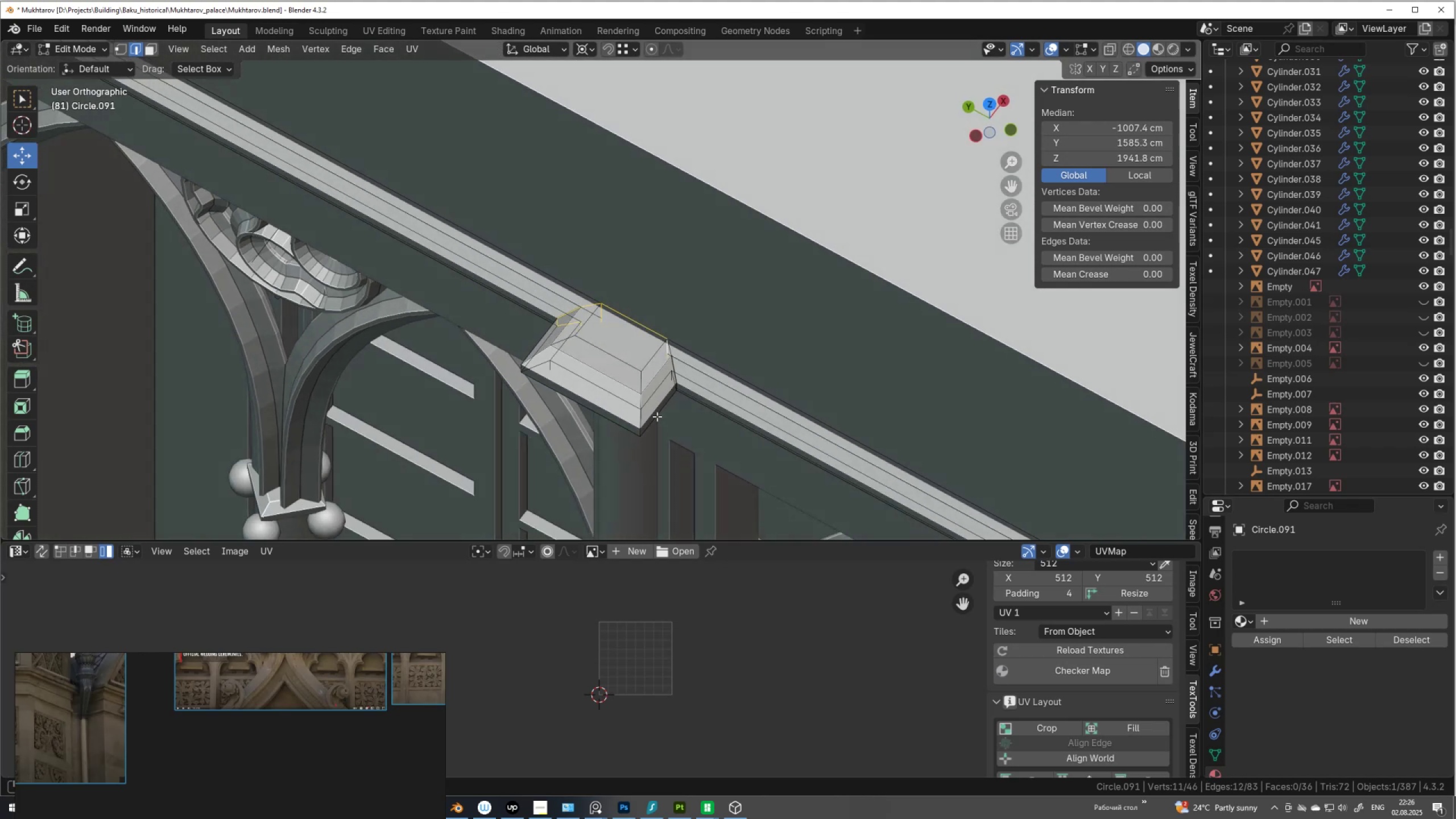 
key(Alt+AltLeft)
 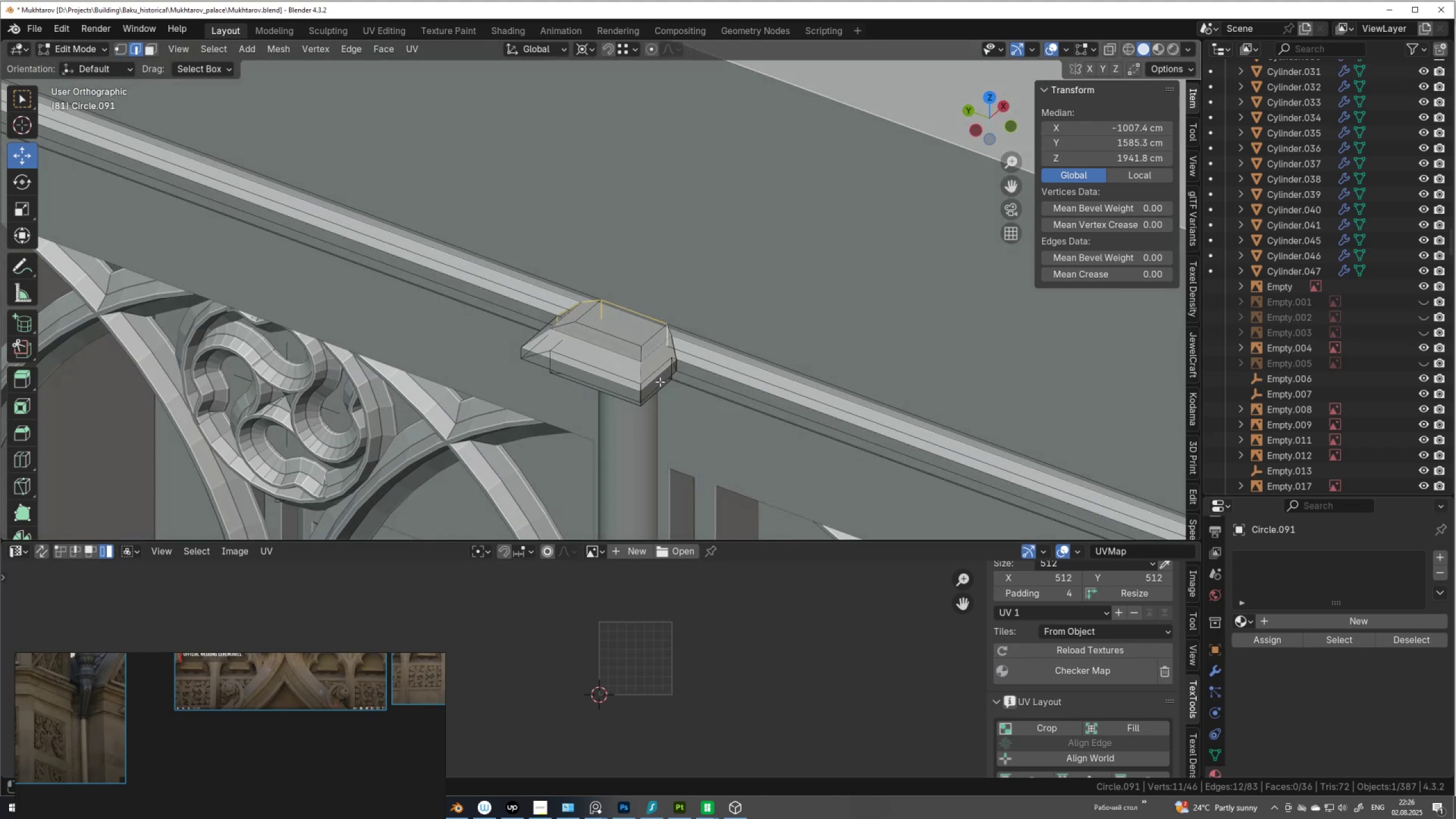 
key(Alt+Z)
 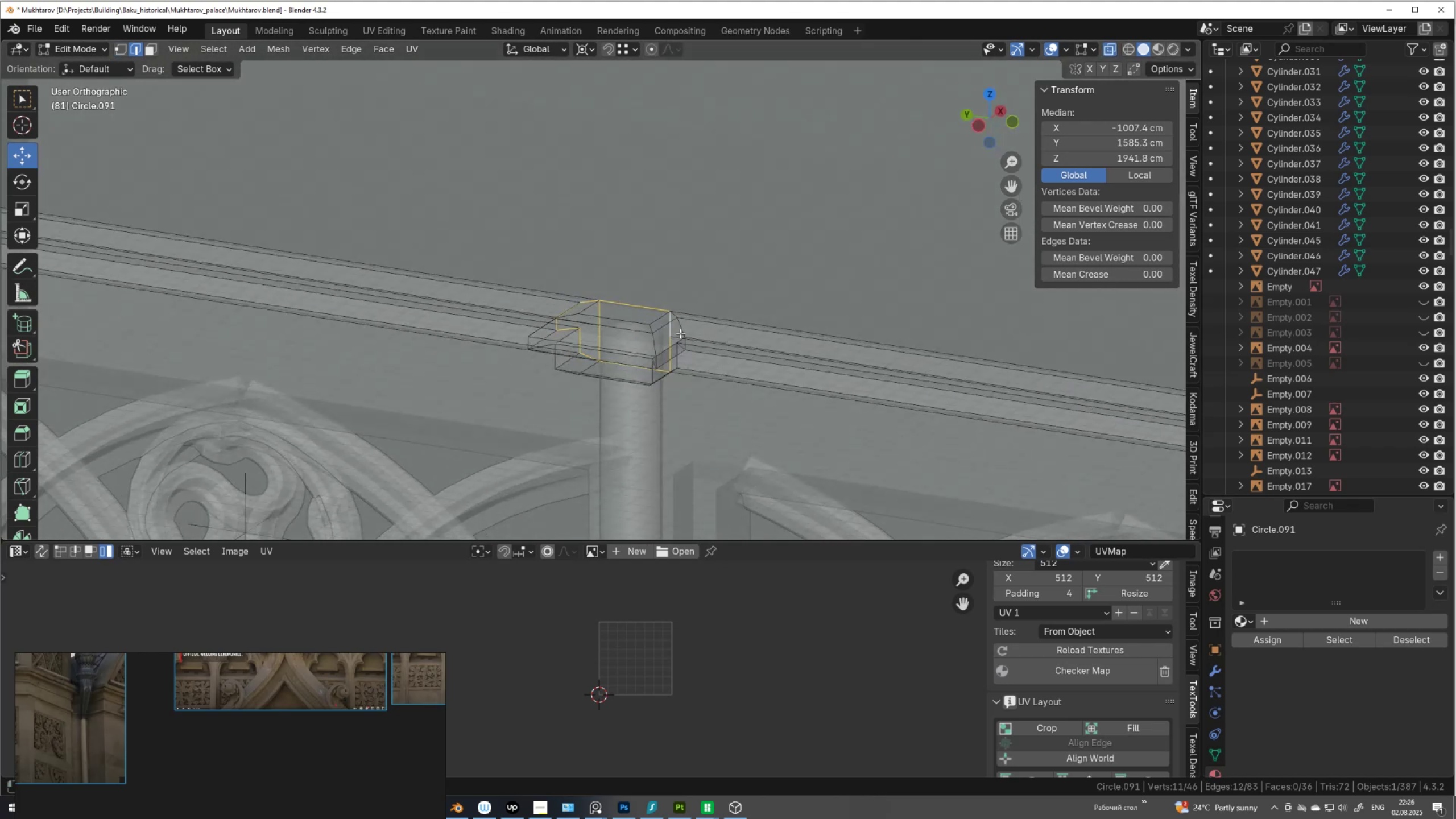 
key(3)
 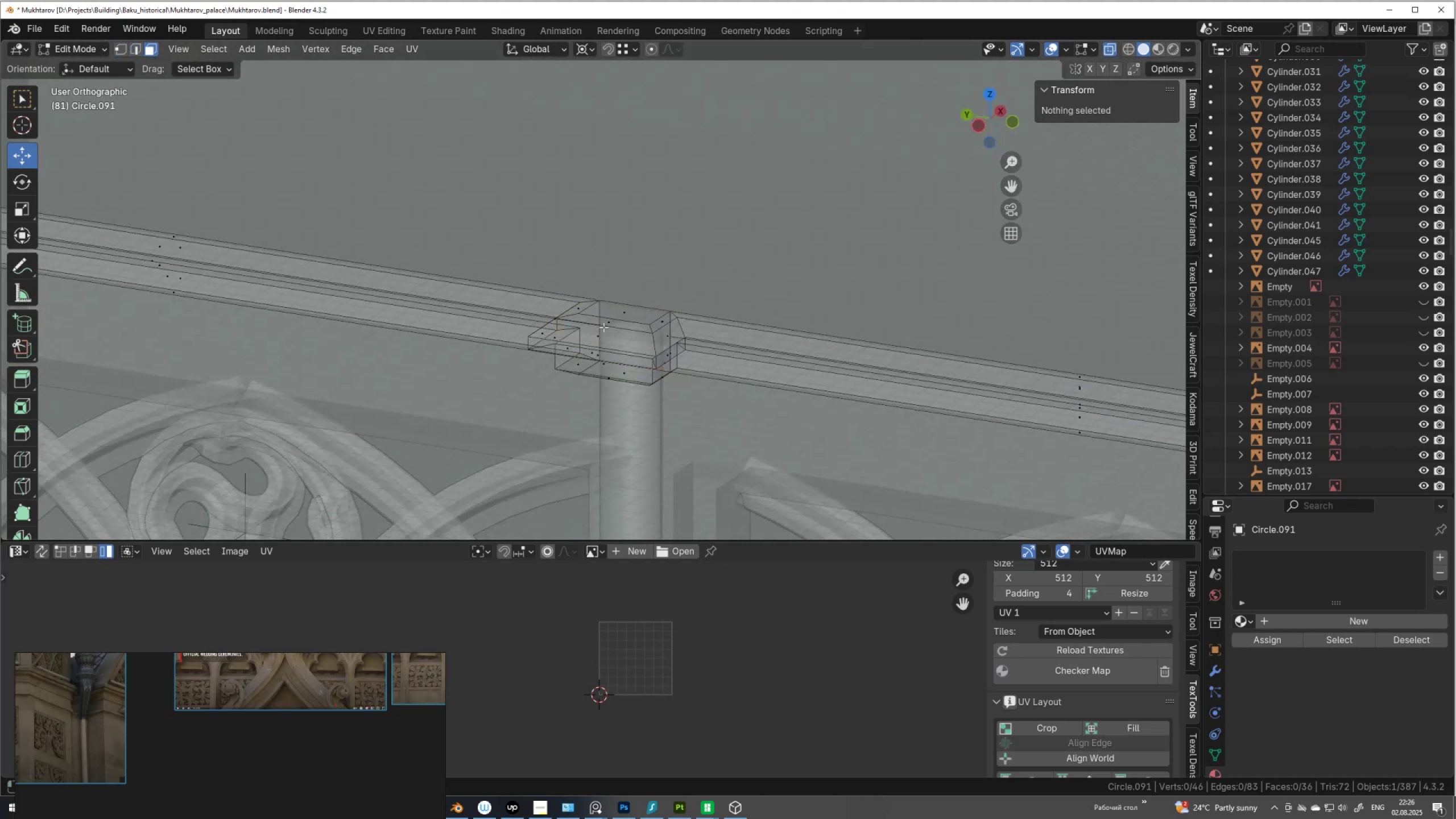 
scroll: coordinate [597, 341], scroll_direction: down, amount: 3.0
 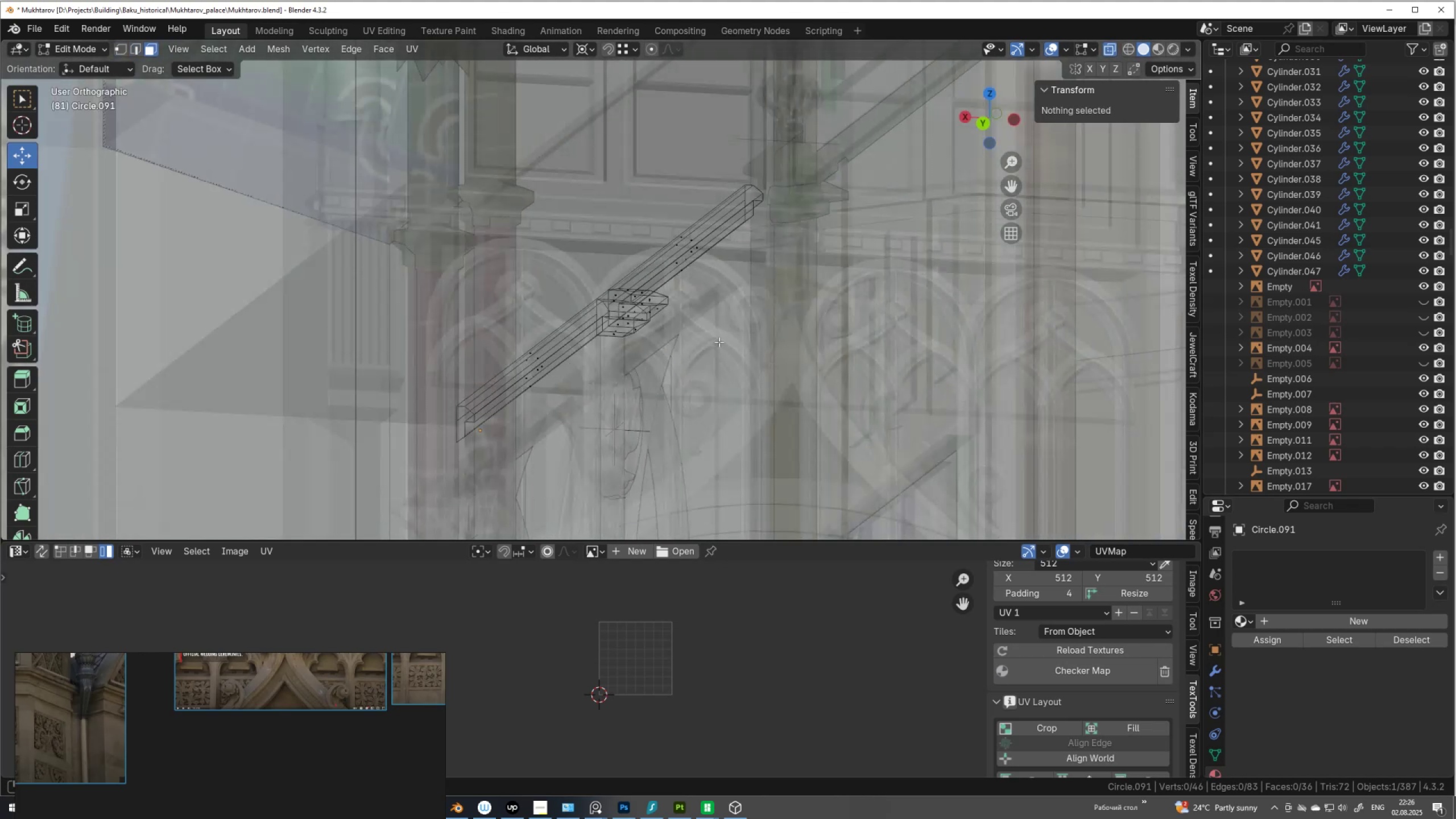 
hold_key(key=AltLeft, duration=0.43)
 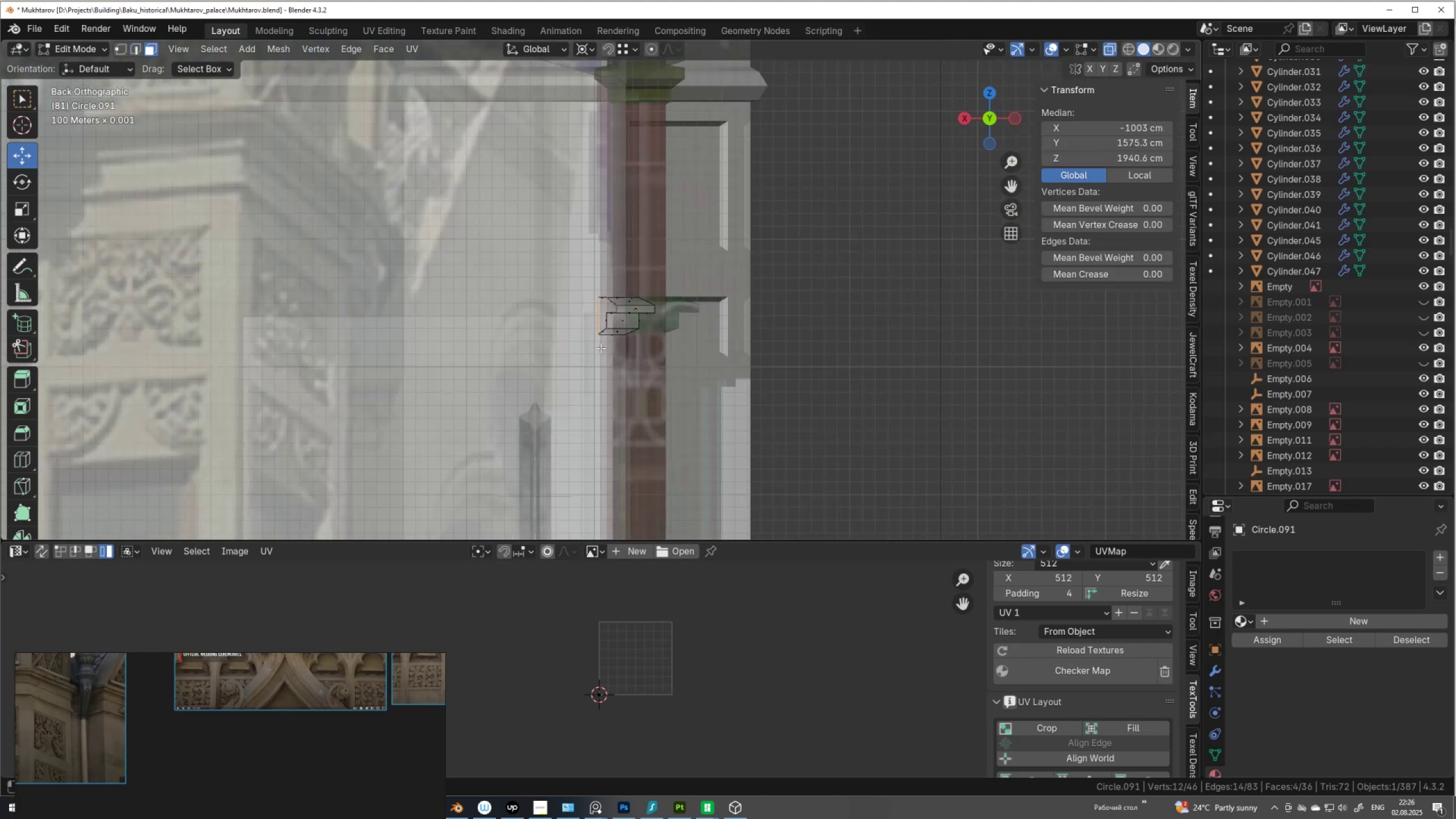 
key(X)
 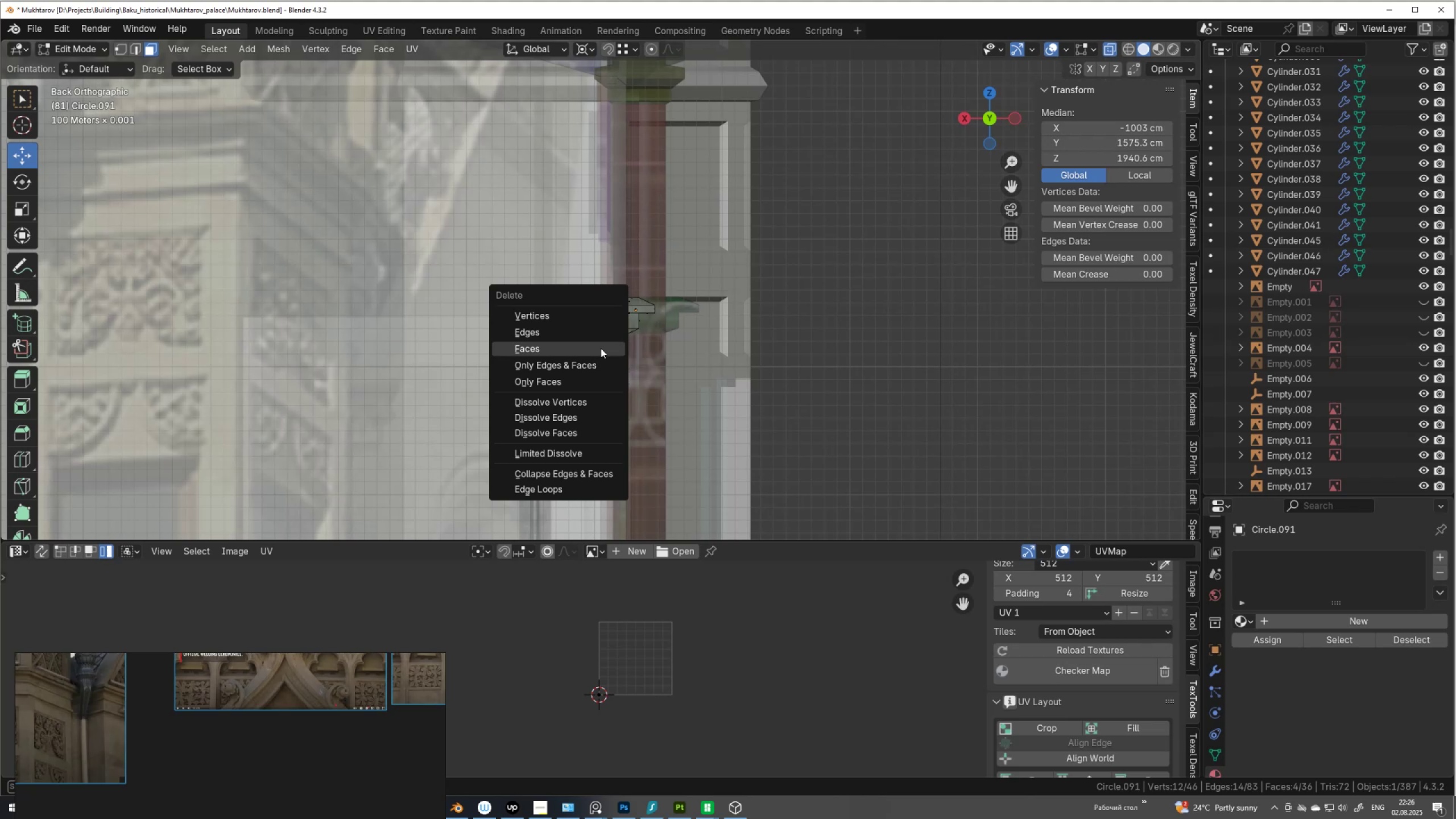 
left_click([601, 348])
 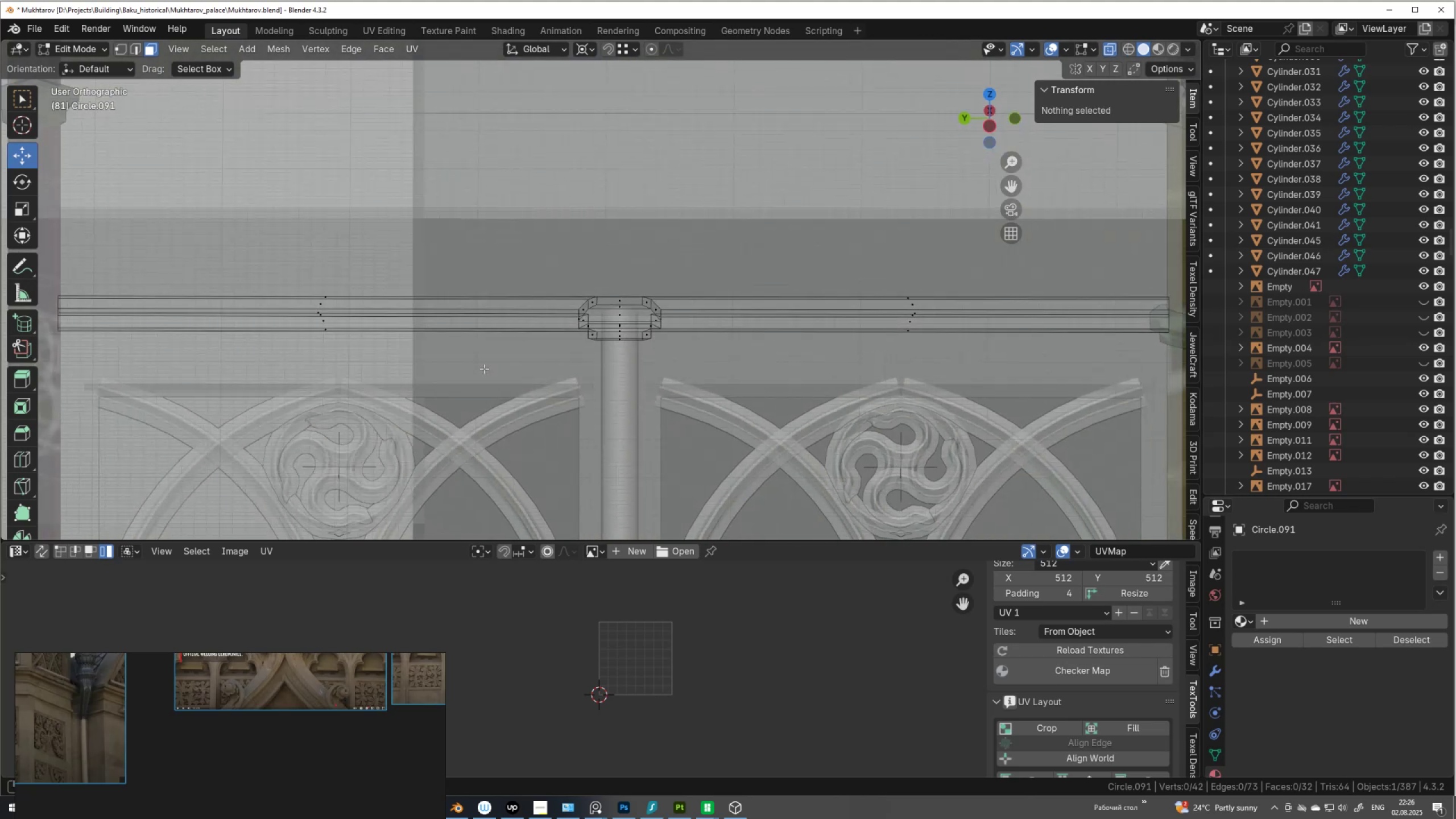 
scroll: coordinate [556, 368], scroll_direction: up, amount: 5.0
 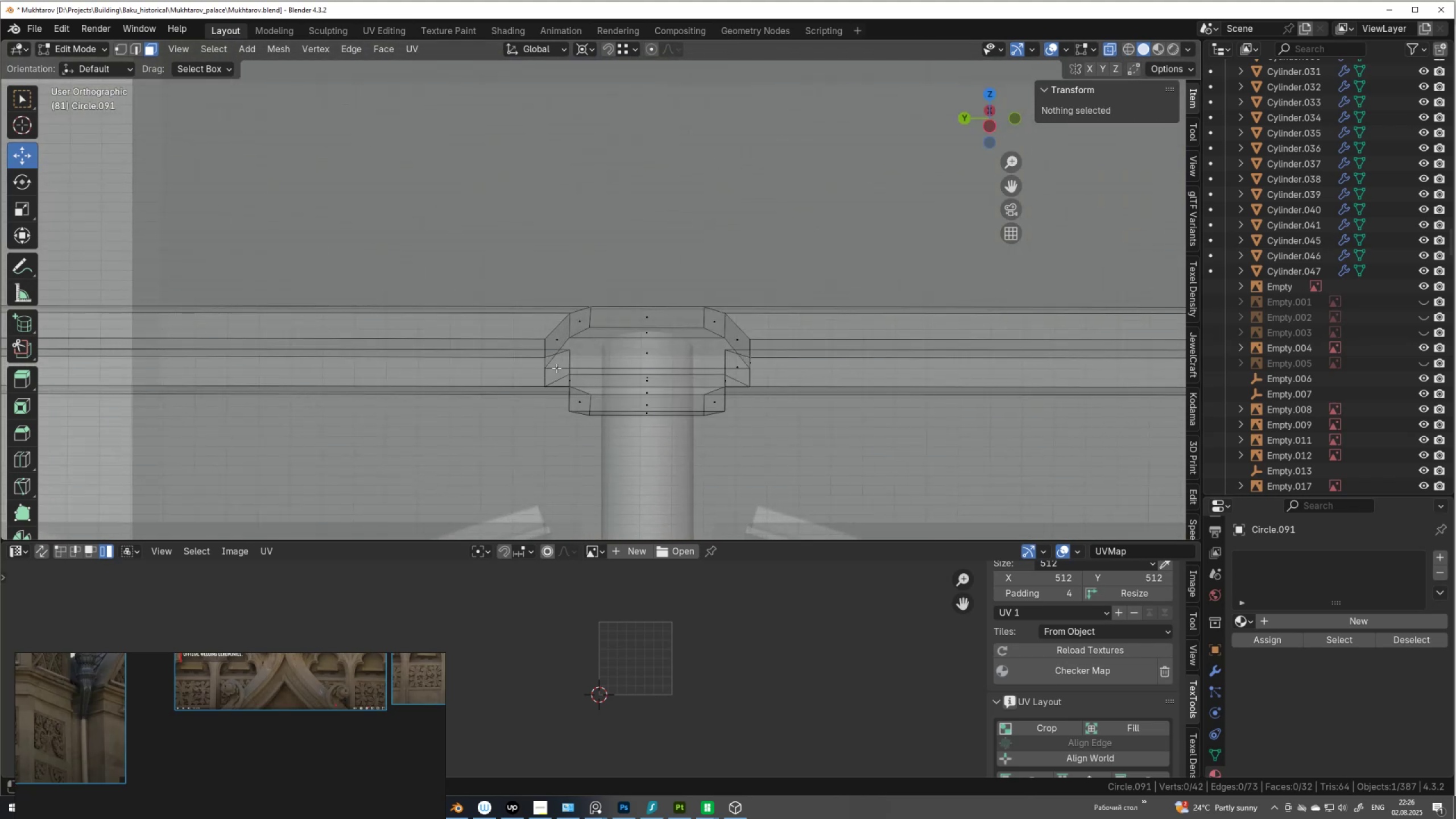 
key(2)
 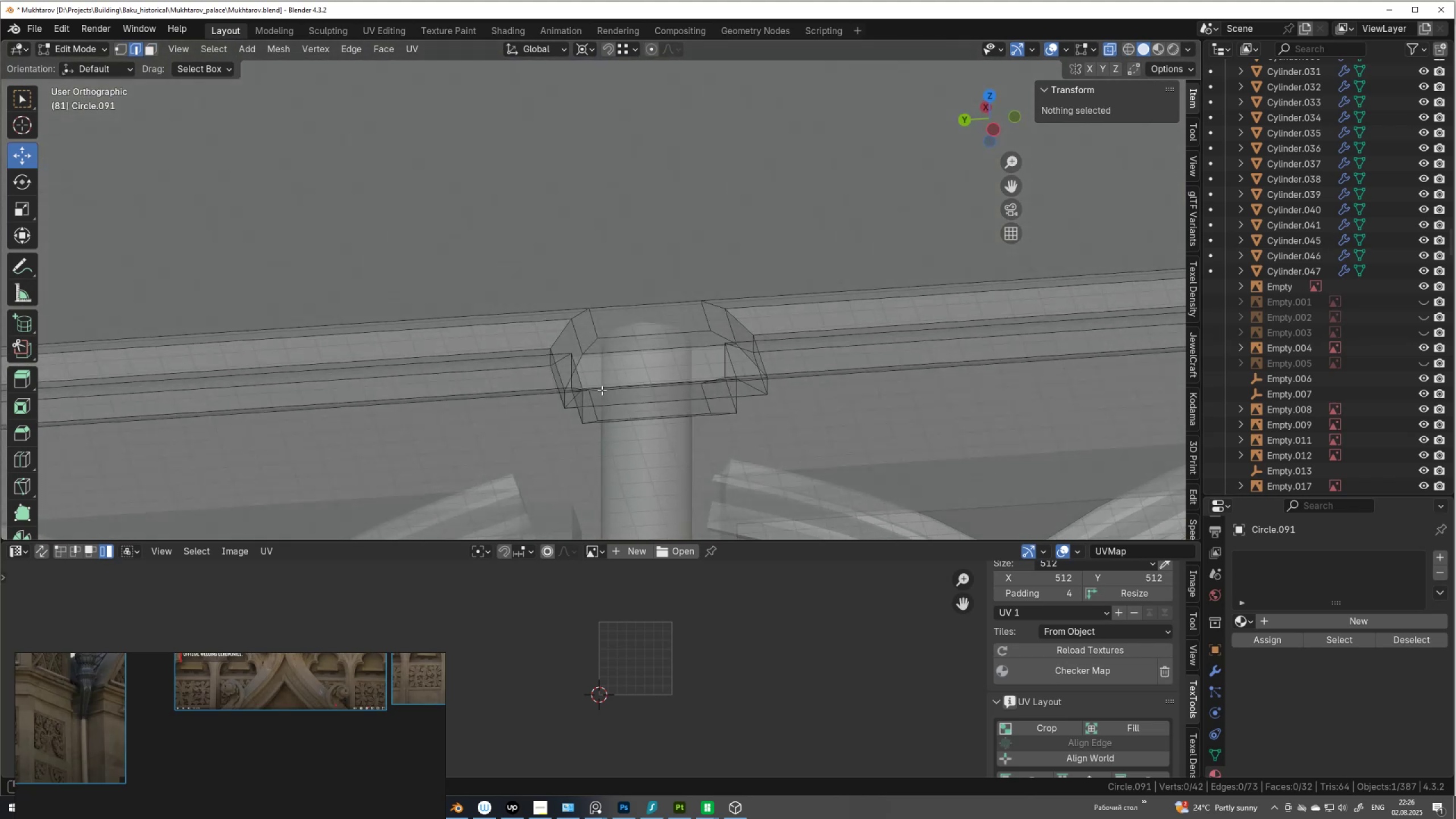 
key(Alt+AltLeft)
 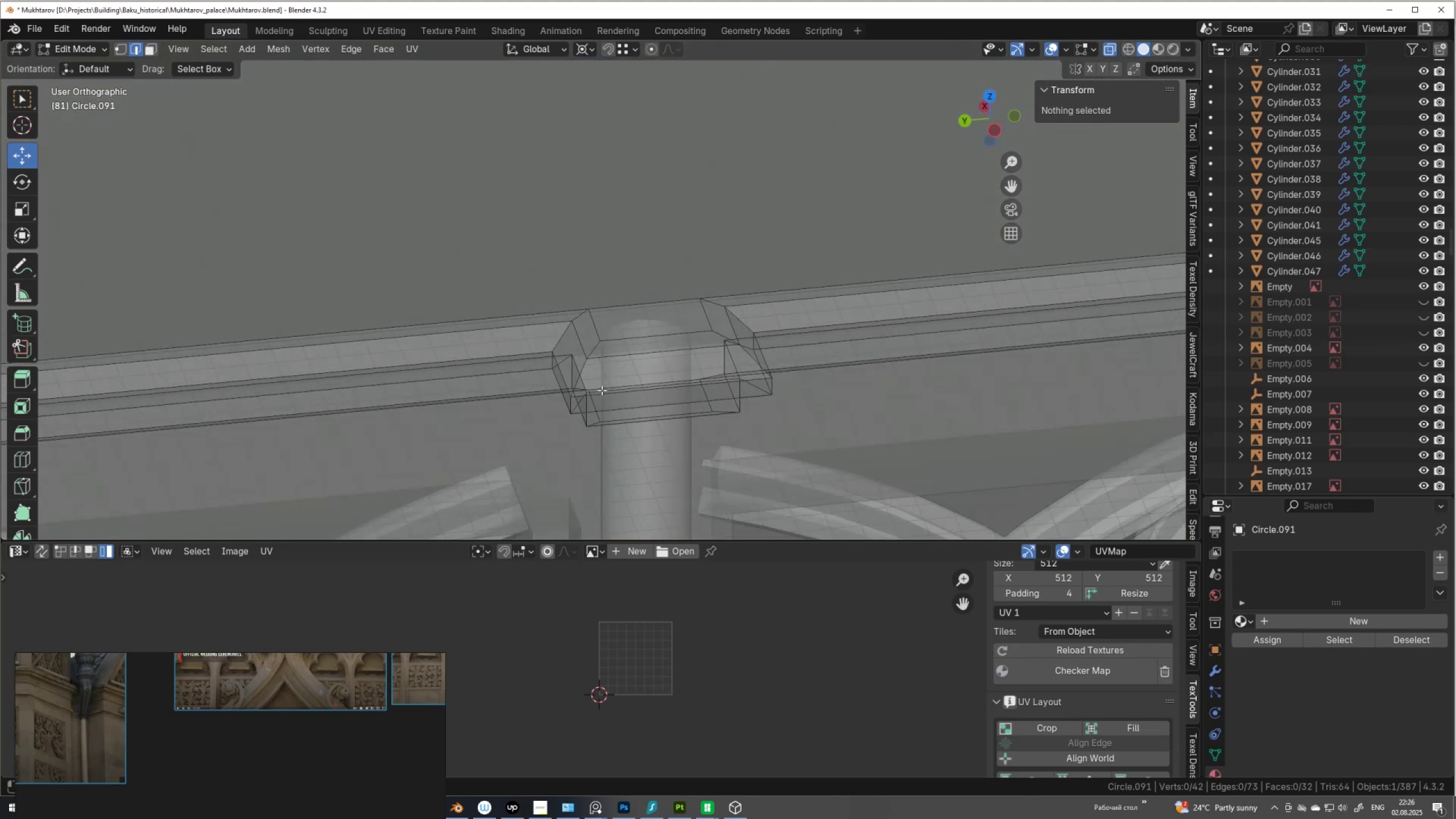 
key(Alt+Z)
 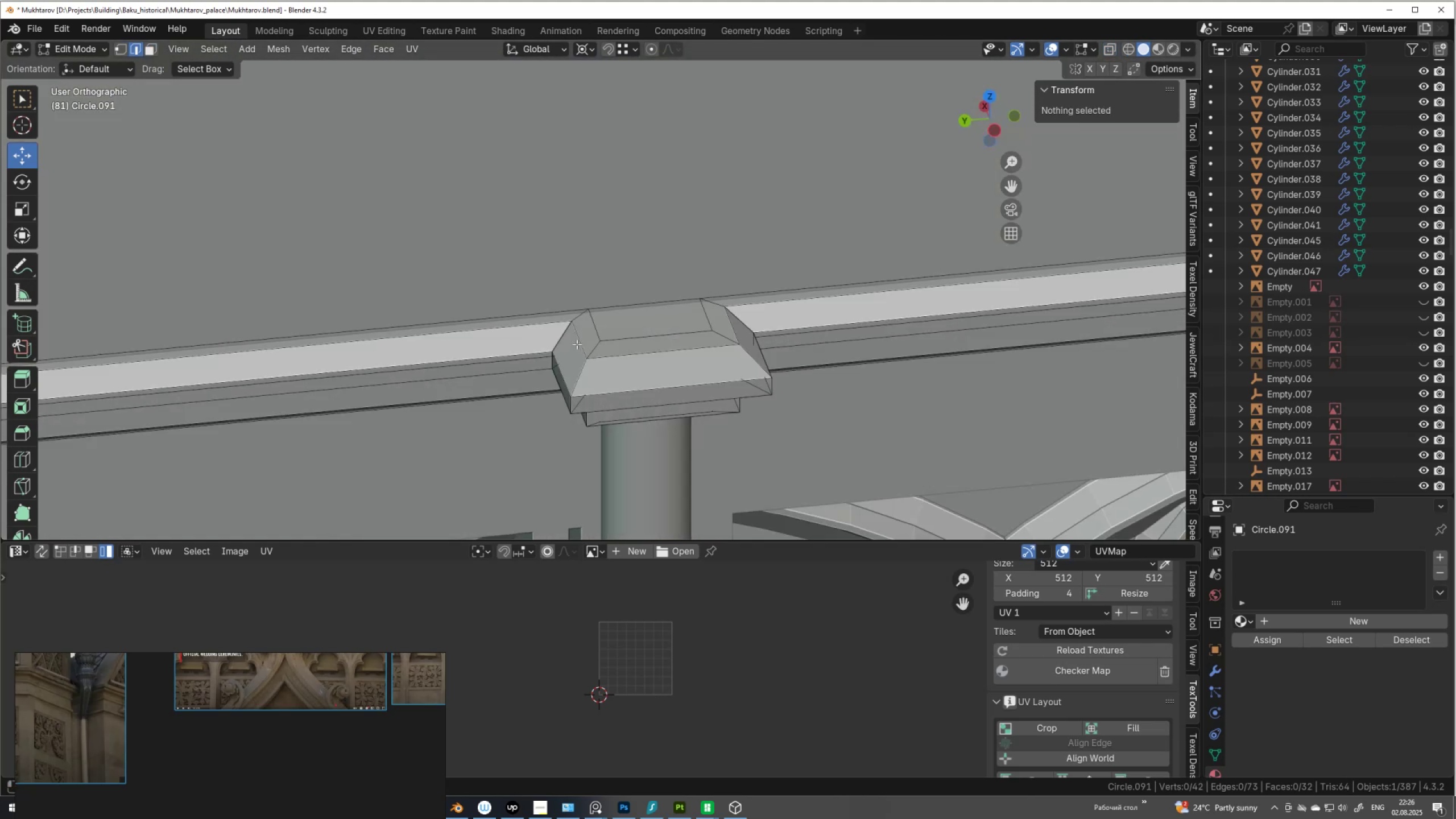 
hold_key(key=AltLeft, duration=0.37)
left_click([565, 334])
 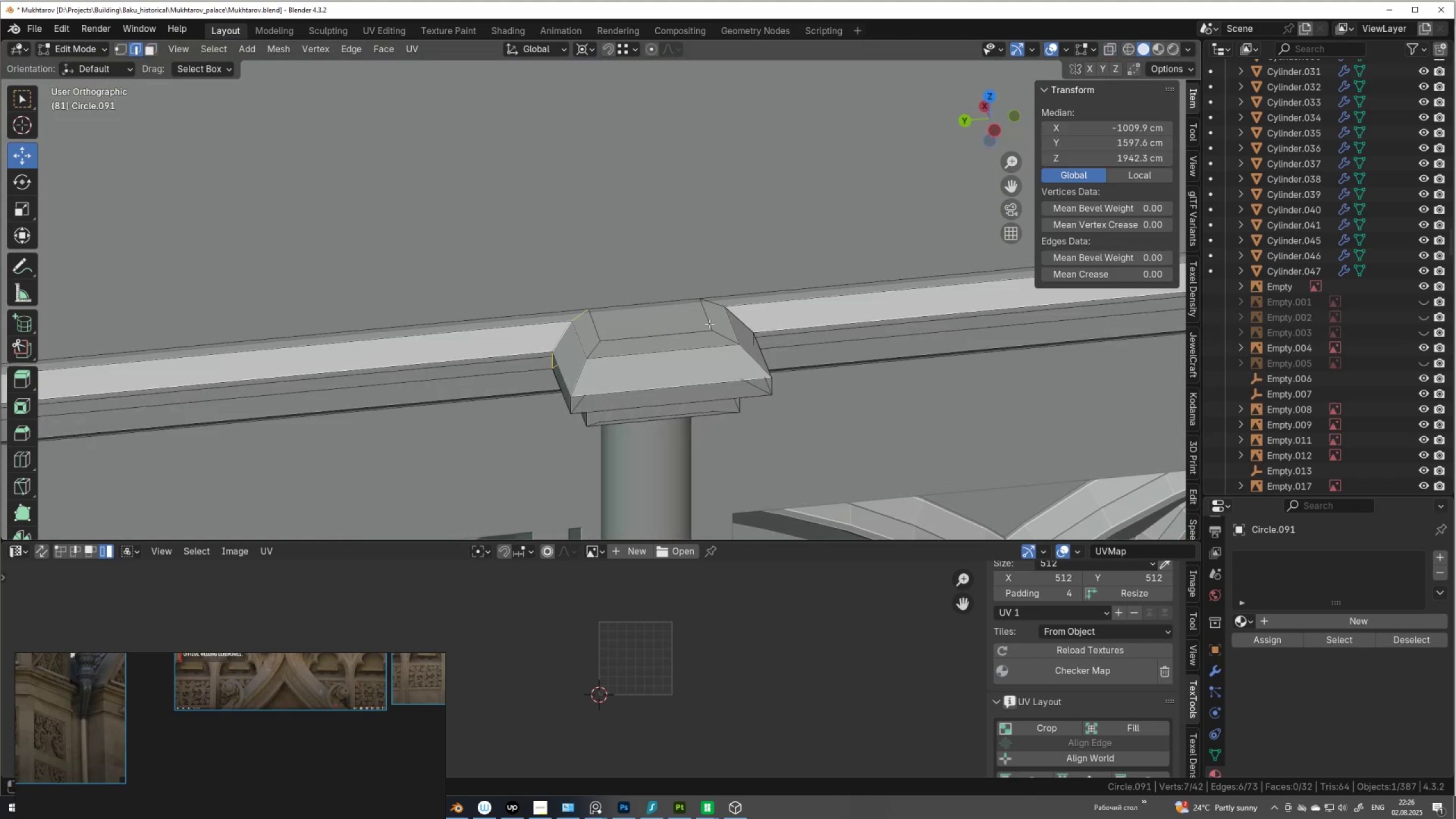 
hold_key(key=ShiftLeft, duration=1.27)
hold_key(key=AltLeft, duration=1.26)
left_click([736, 316])
 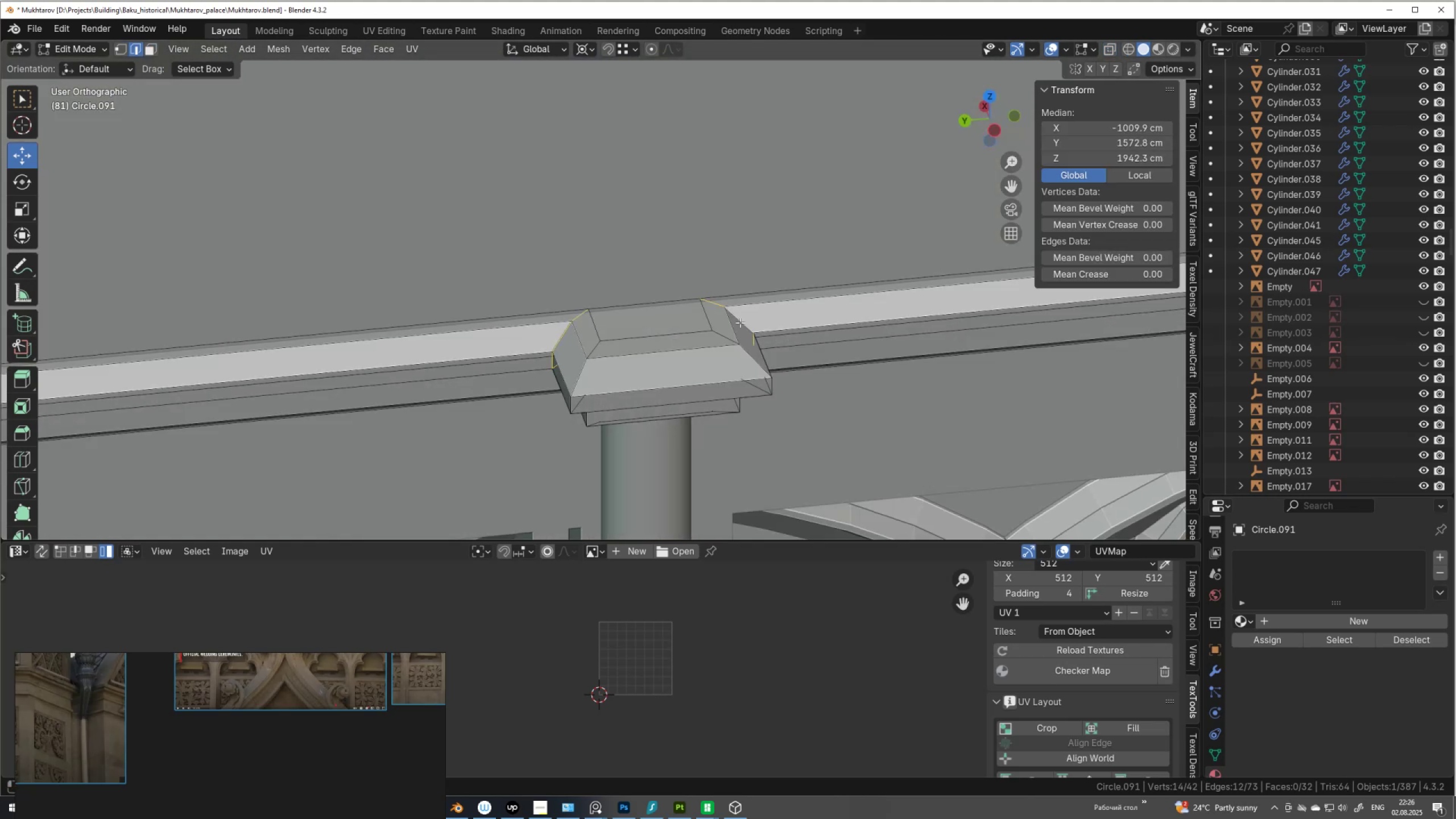 
scroll: coordinate [742, 338], scroll_direction: down, amount: 1.0
 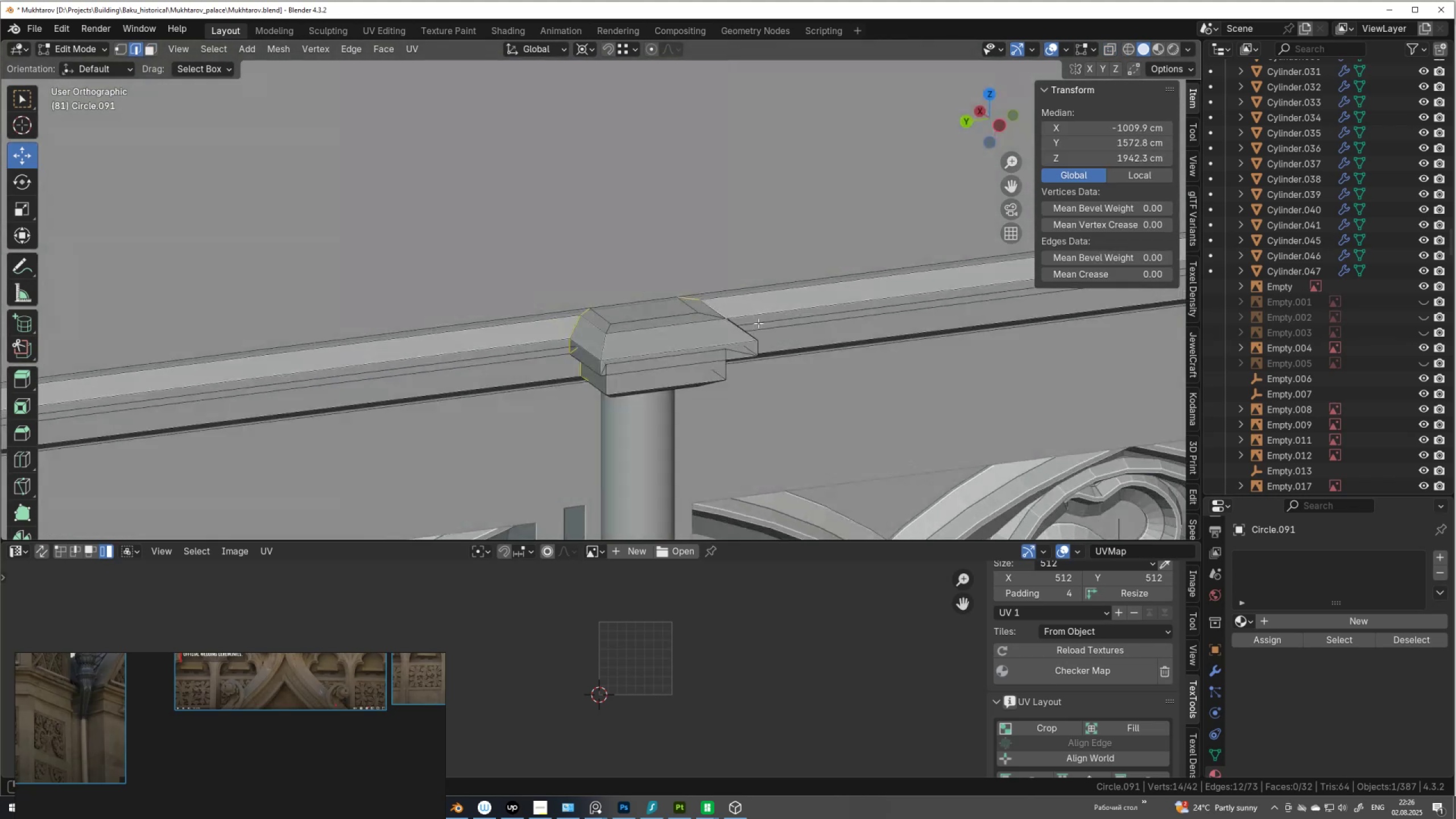 
hold_key(key=ShiftLeft, duration=1.91)
hold_key(key=AltLeft, duration=1.53)
left_click([604, 356])
 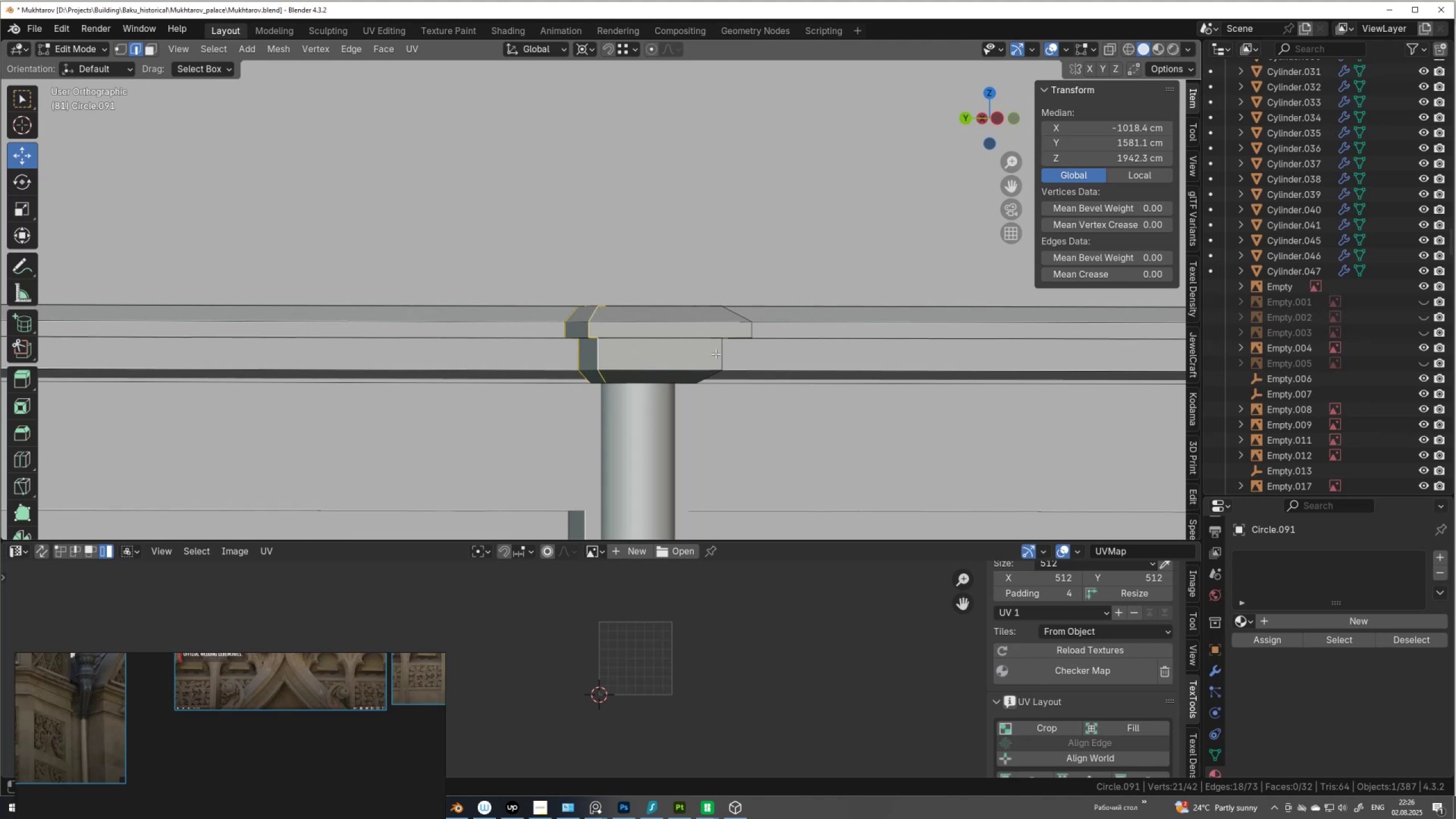 
hold_key(key=AltLeft, duration=0.31)
 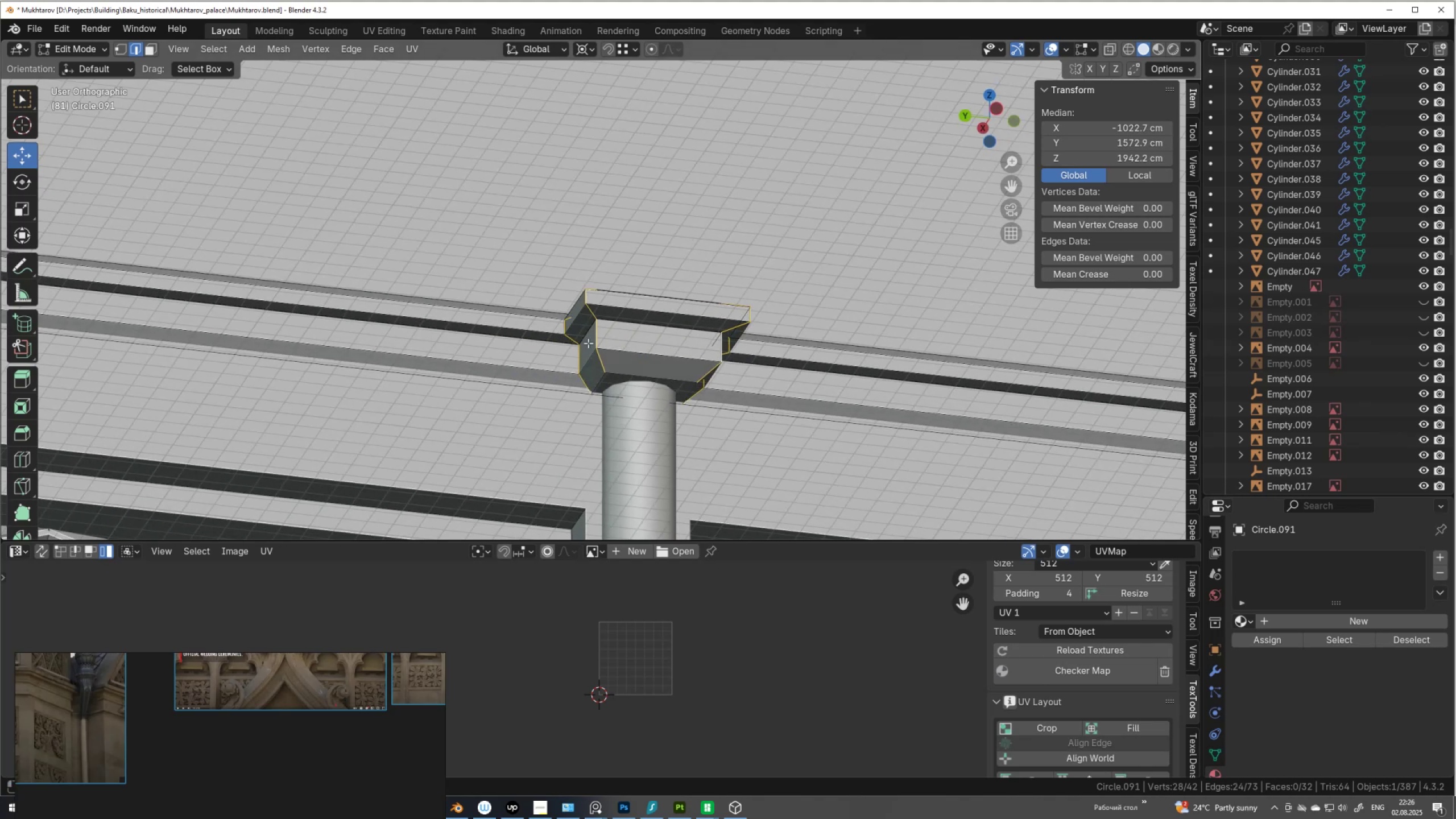 
hold_key(key=AltLeft, duration=0.55)
hold_key(key=ShiftLeft, duration=0.54)
left_click([551, 336])
 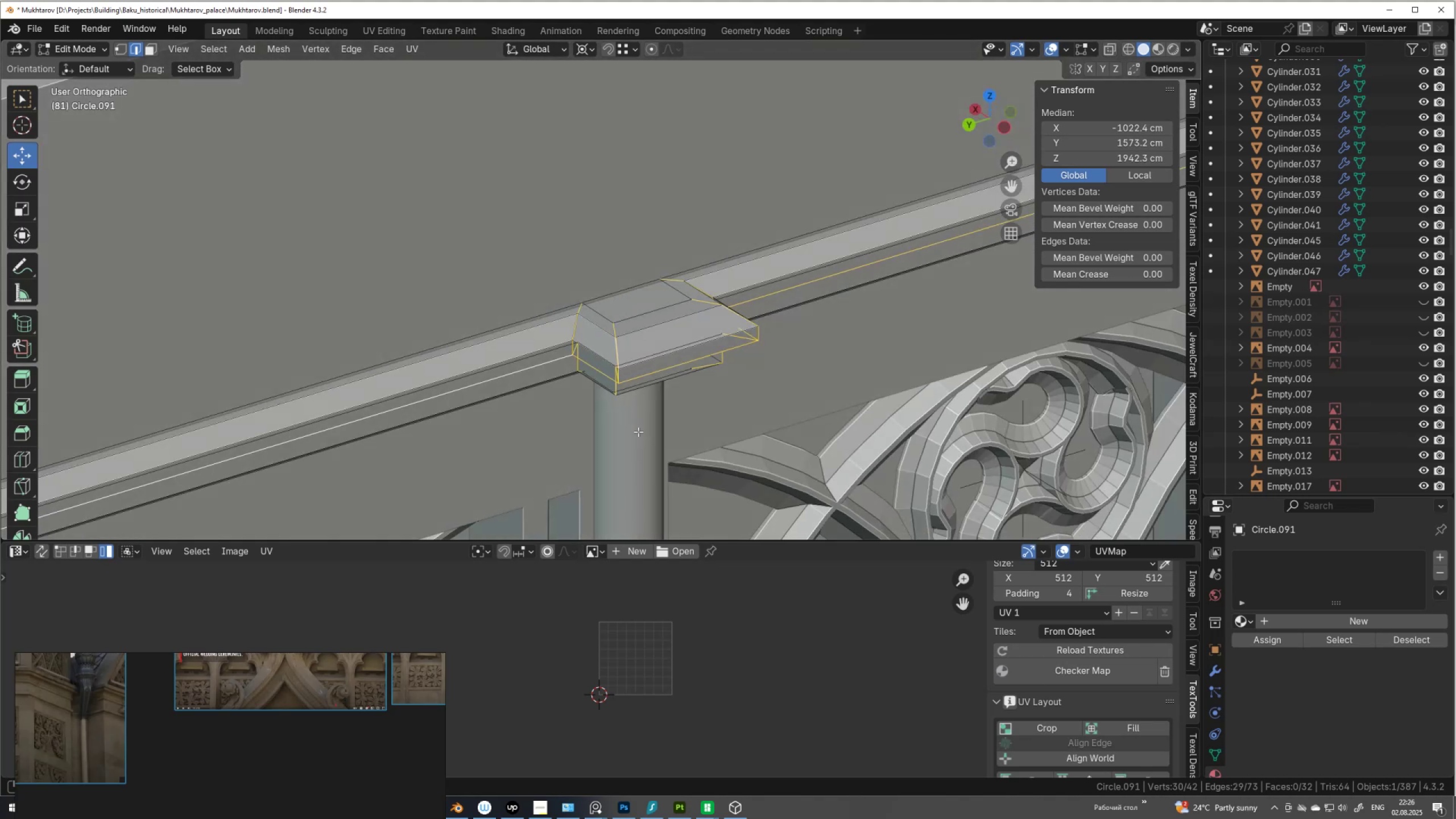 
right_click([741, 407])
 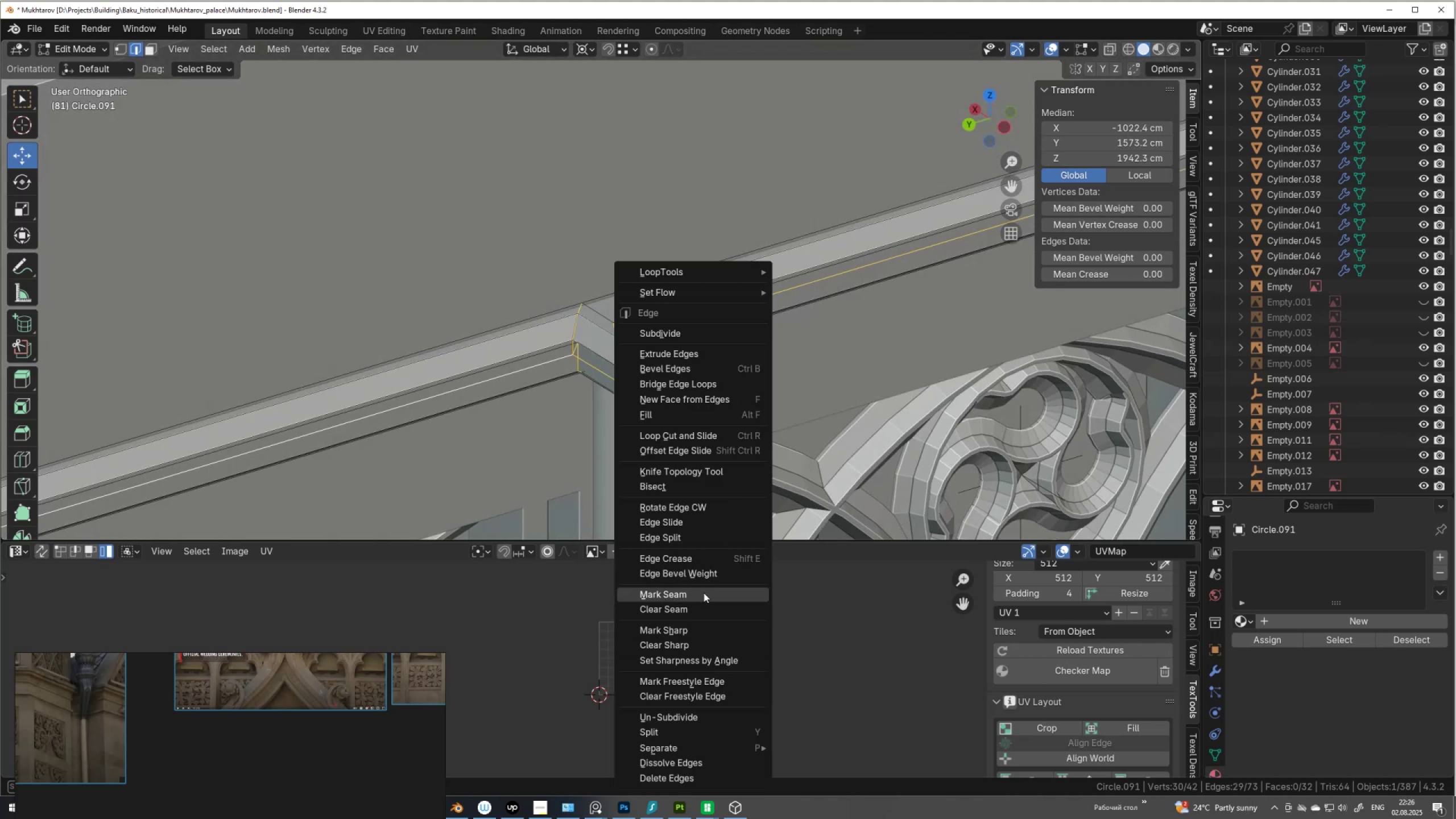 
left_click([704, 593])
 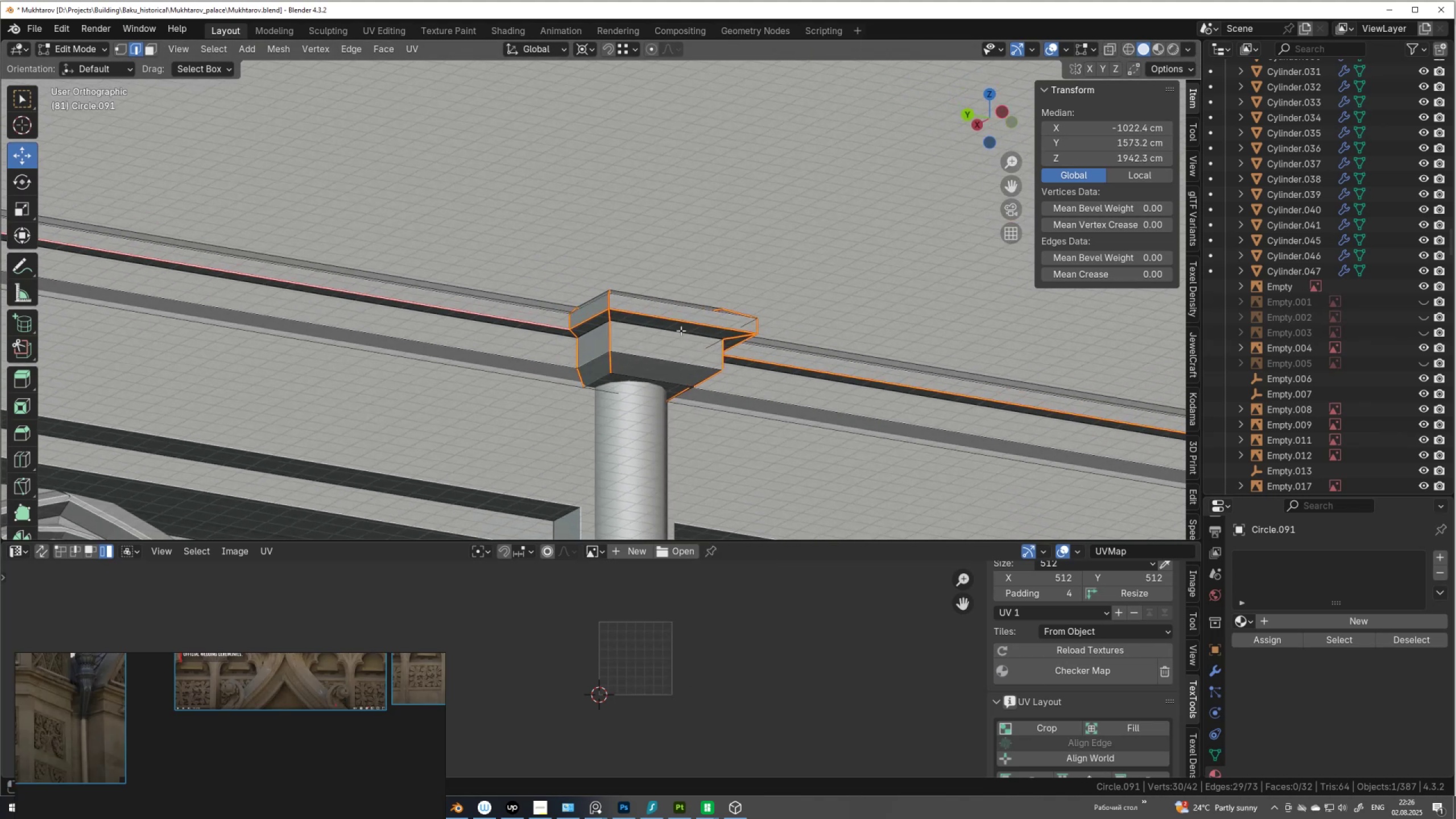 
hold_key(key=ShiftLeft, duration=0.43)
hold_key(key=AltLeft, duration=0.43)
left_click([534, 324])
 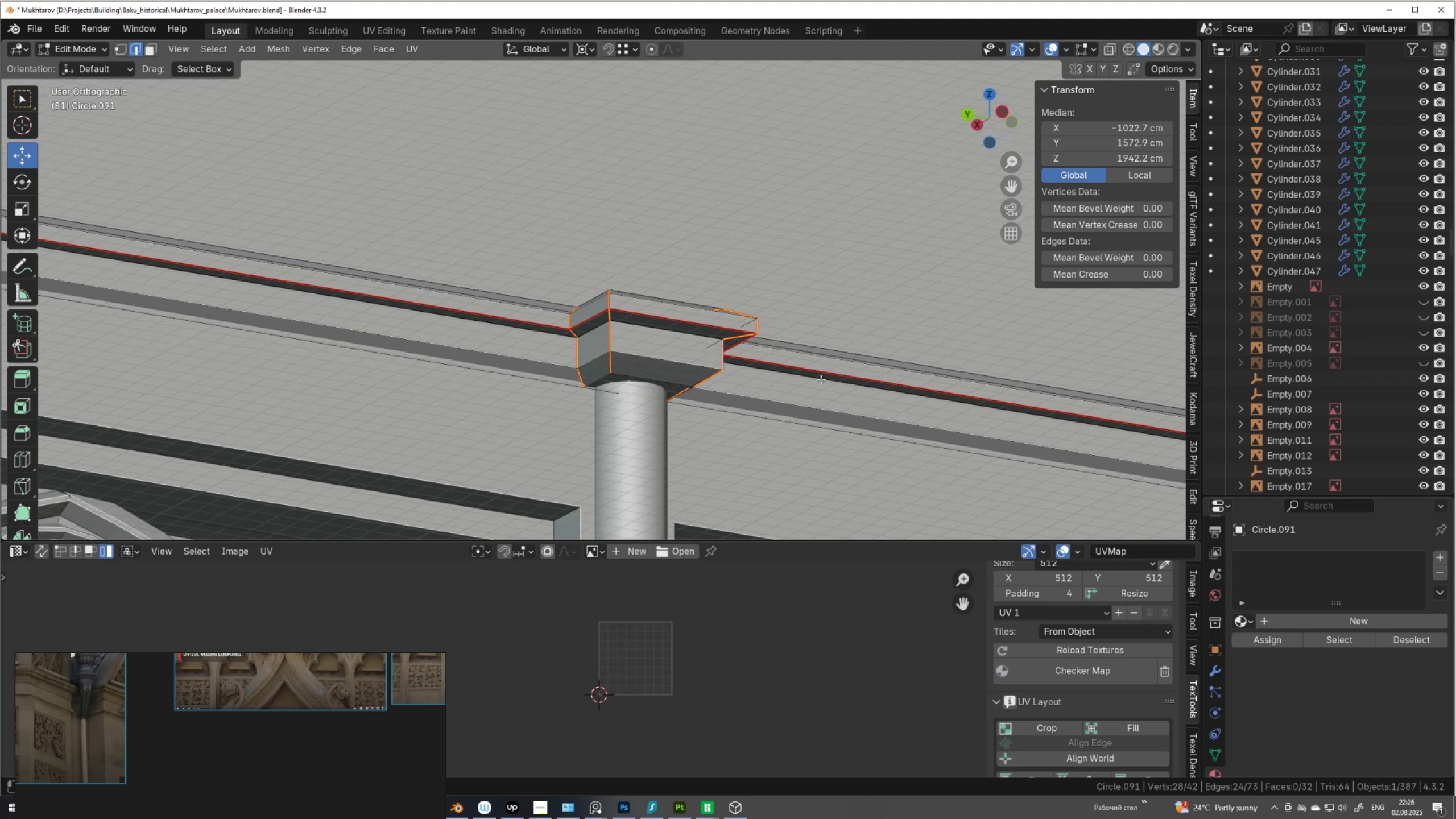 
right_click([821, 379])
 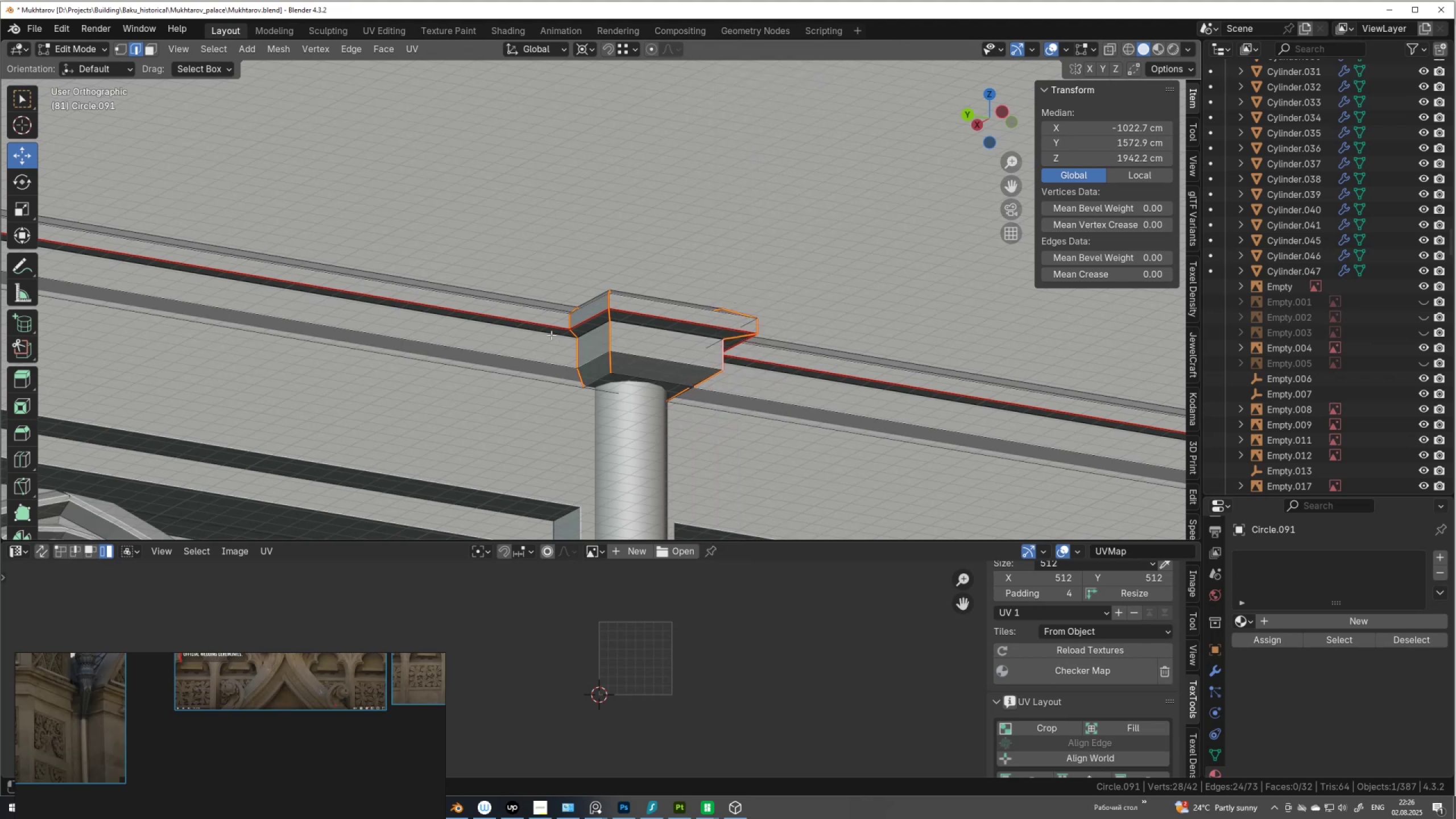 
hold_key(key=AltLeft, duration=0.34)
left_click([536, 322])
 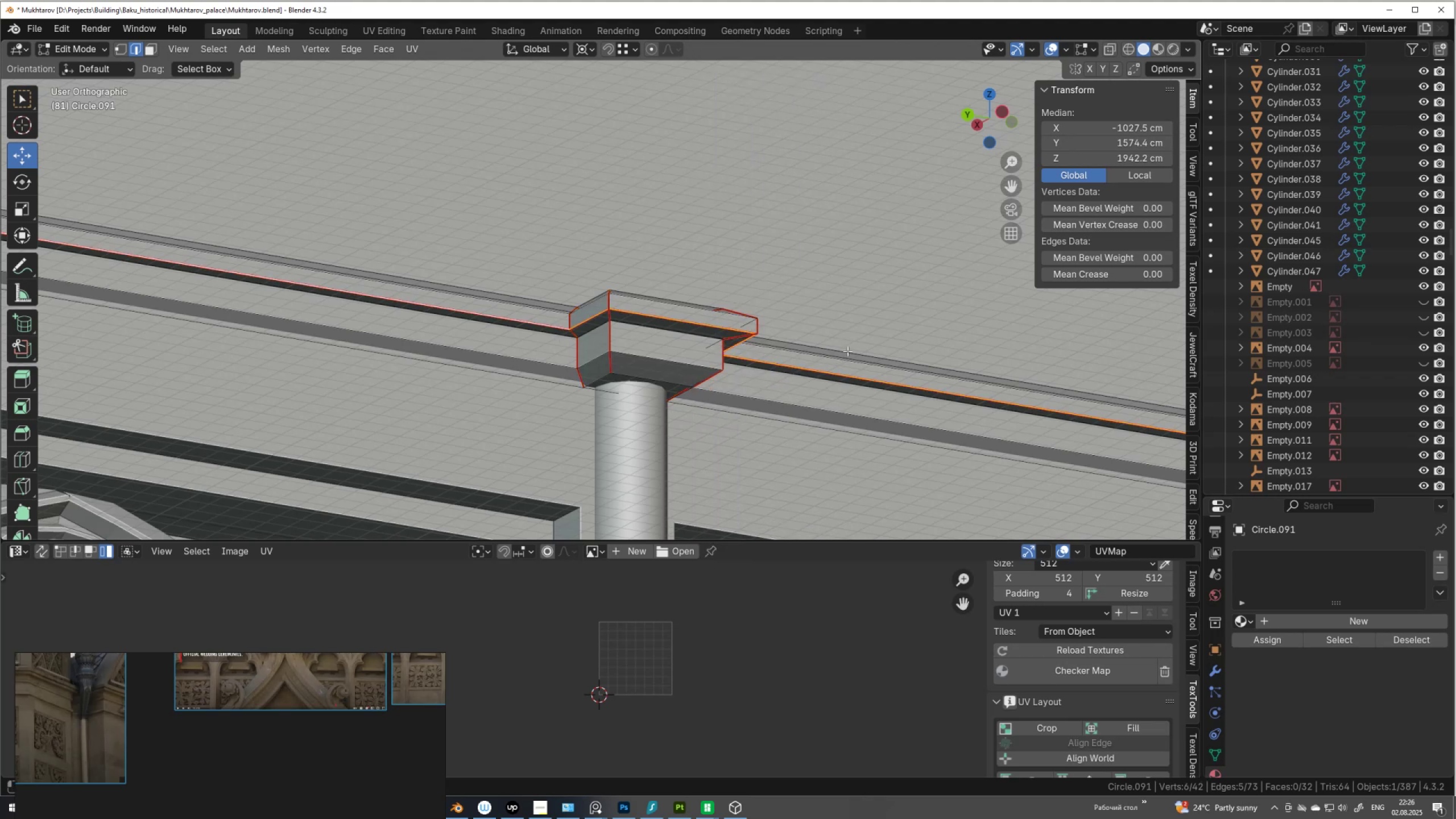 
right_click([851, 351])
 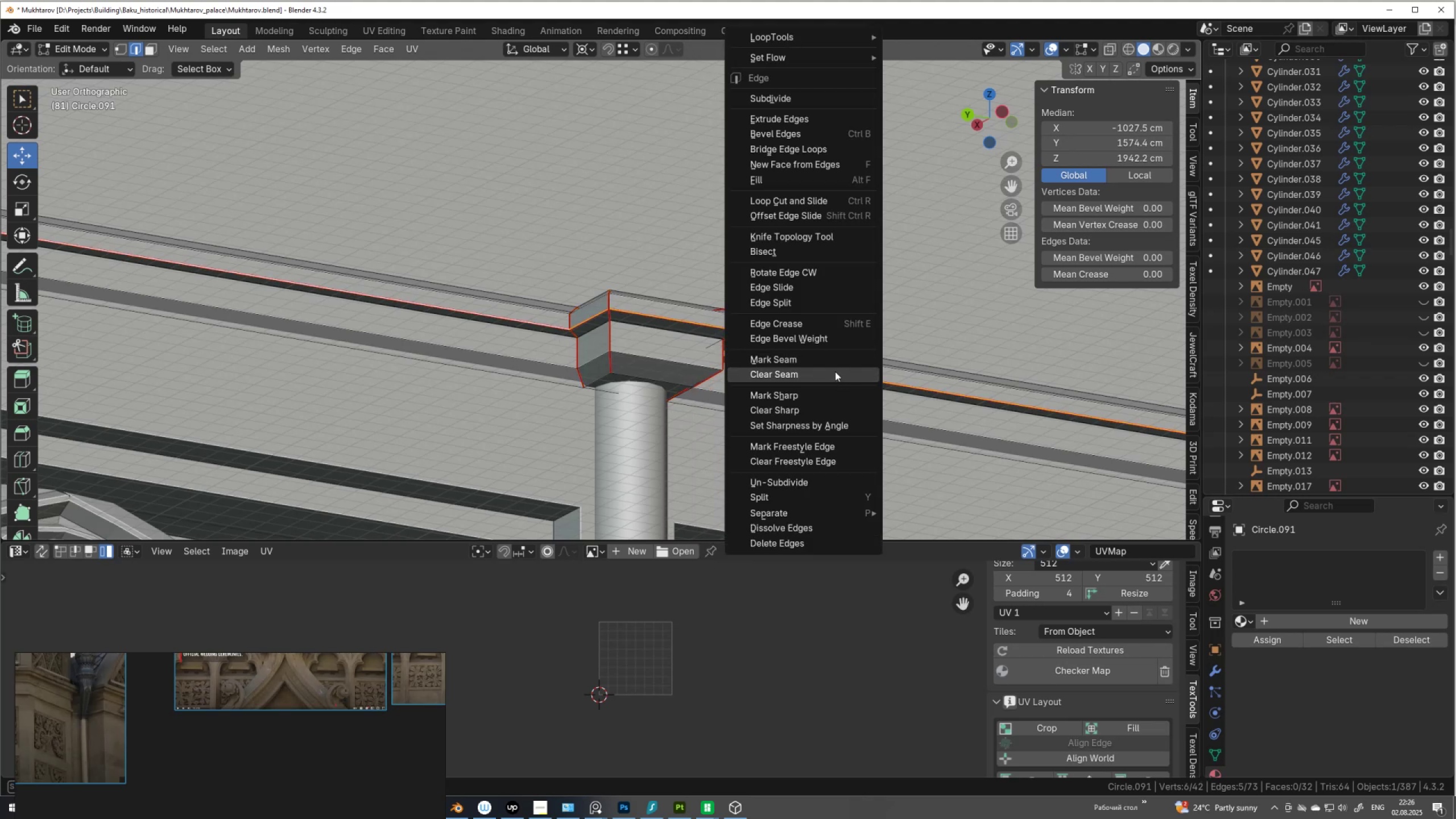 
left_click([835, 371])
 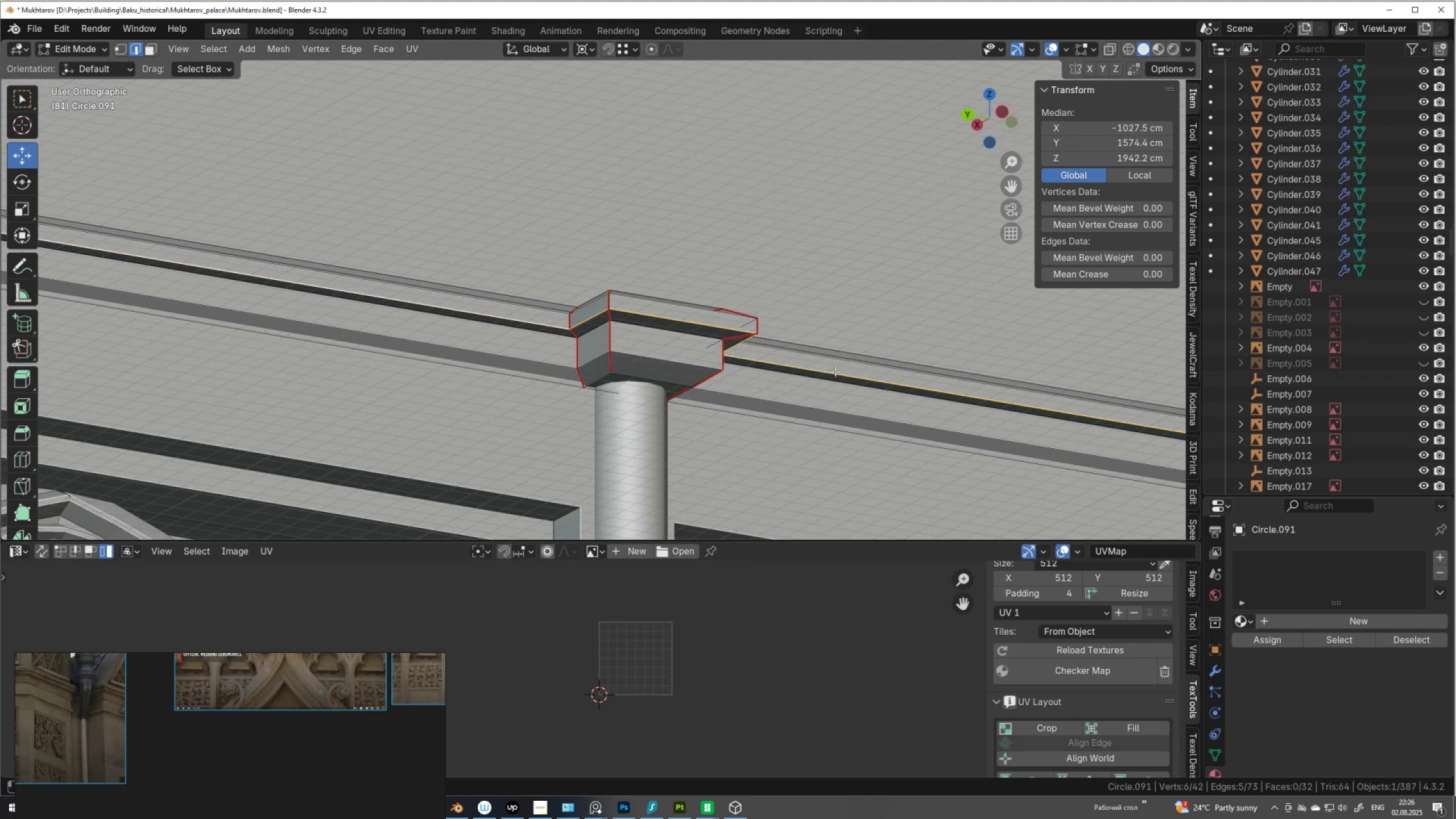 
type(au)
 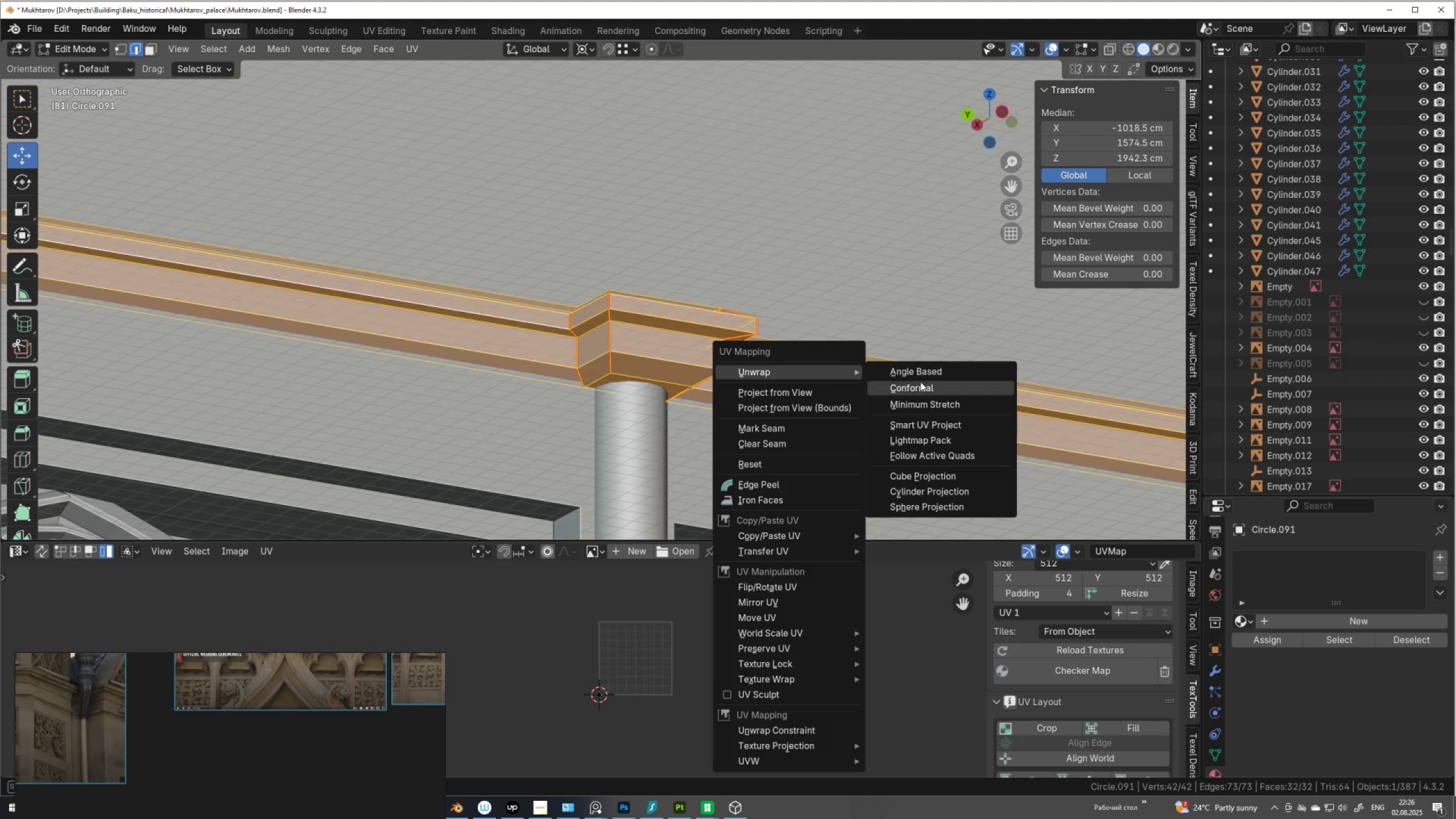 
left_click([920, 387])
 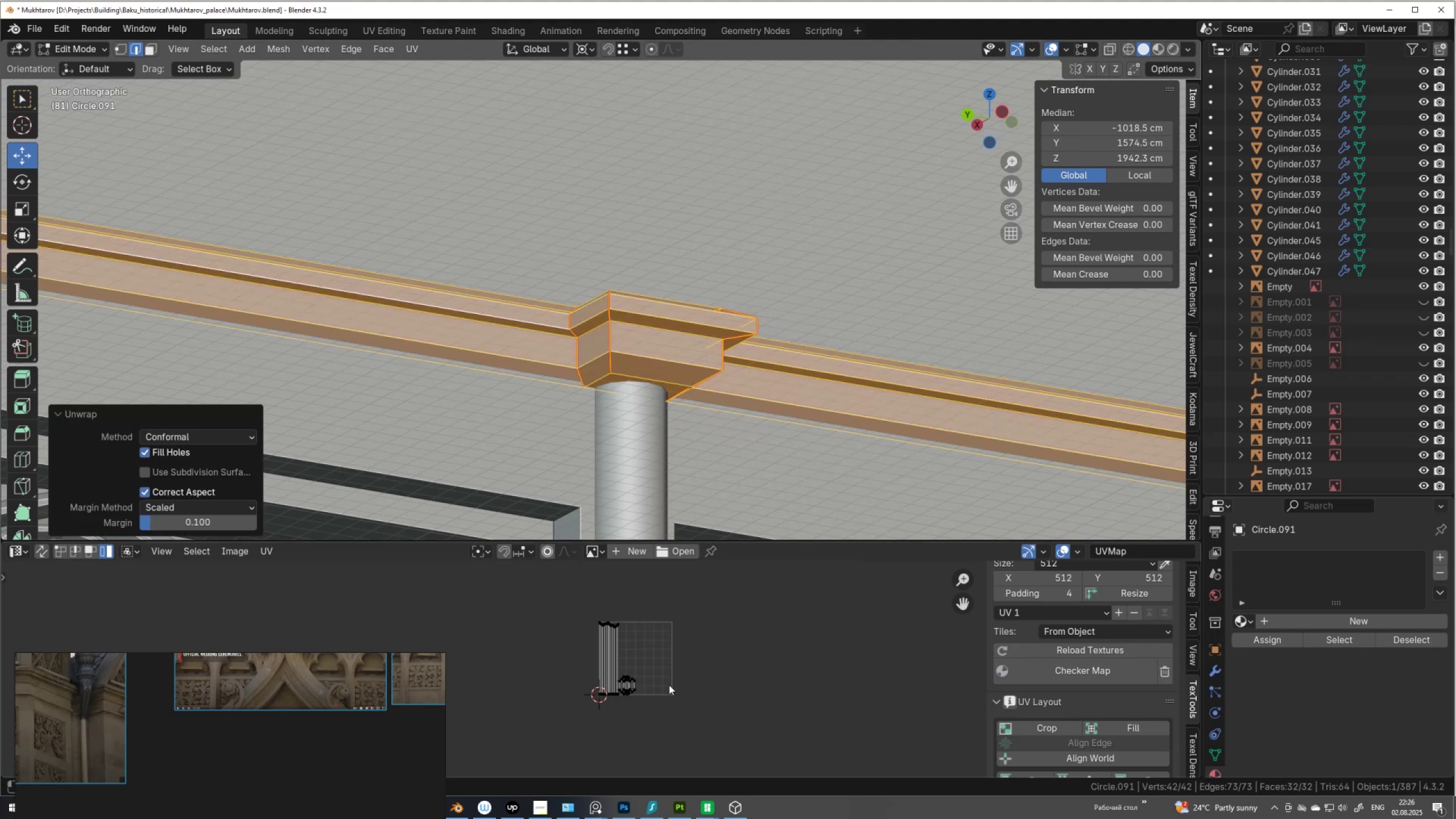 
scroll: coordinate [675, 618], scroll_direction: up, amount: 11.0
 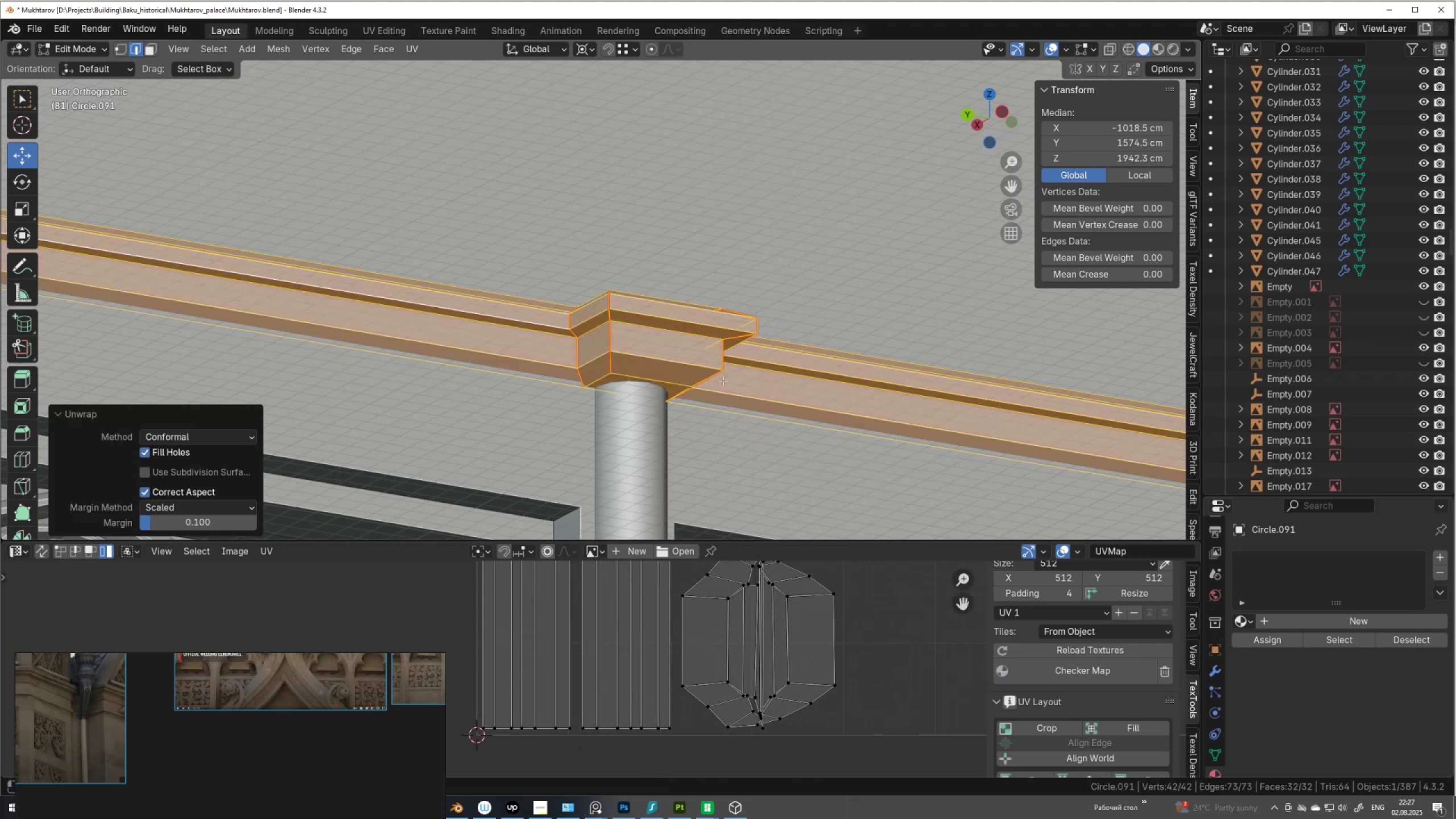 
hold_key(key=AltLeft, duration=0.77)
left_click([693, 325])
 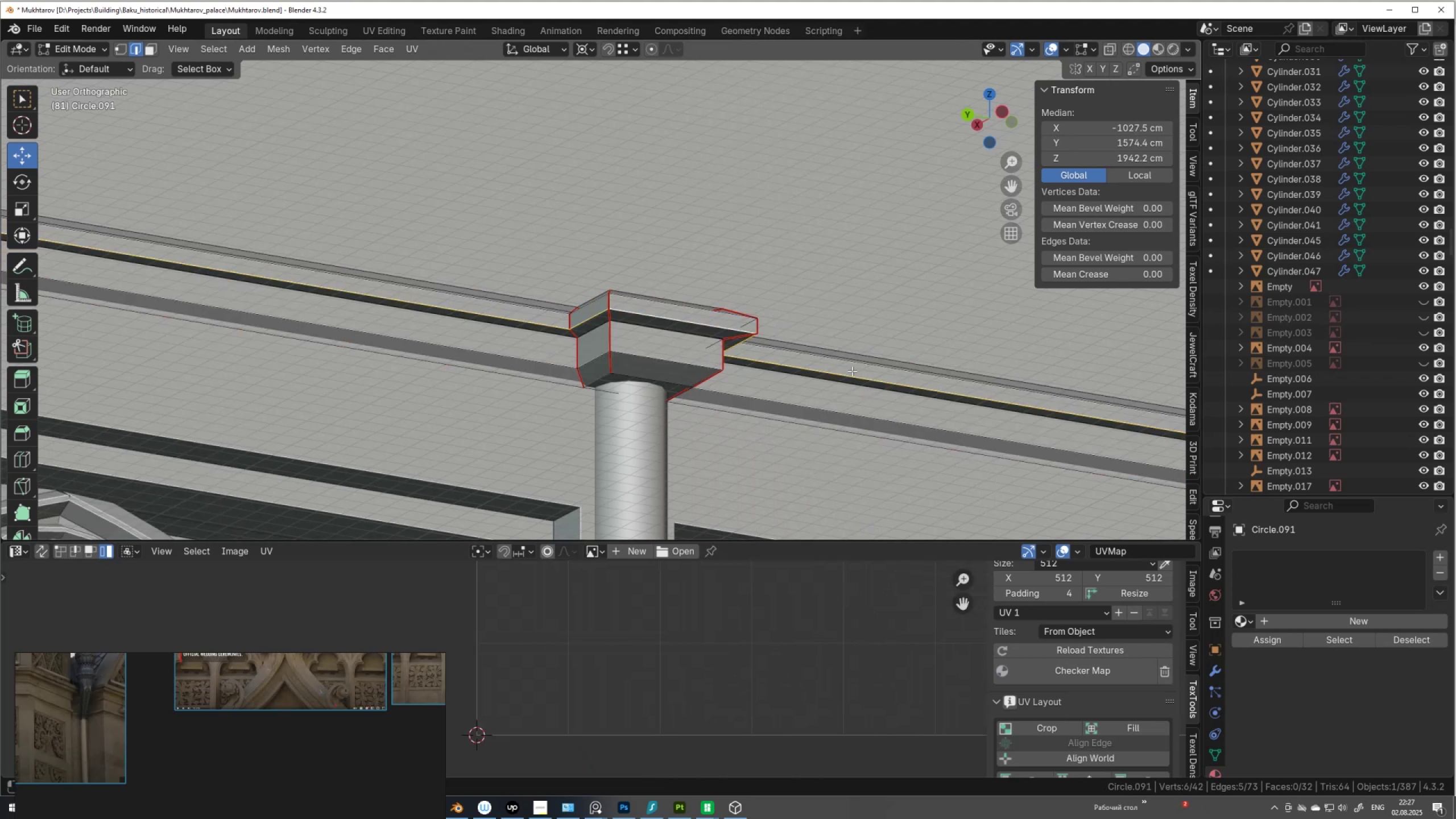 
right_click([877, 375])
 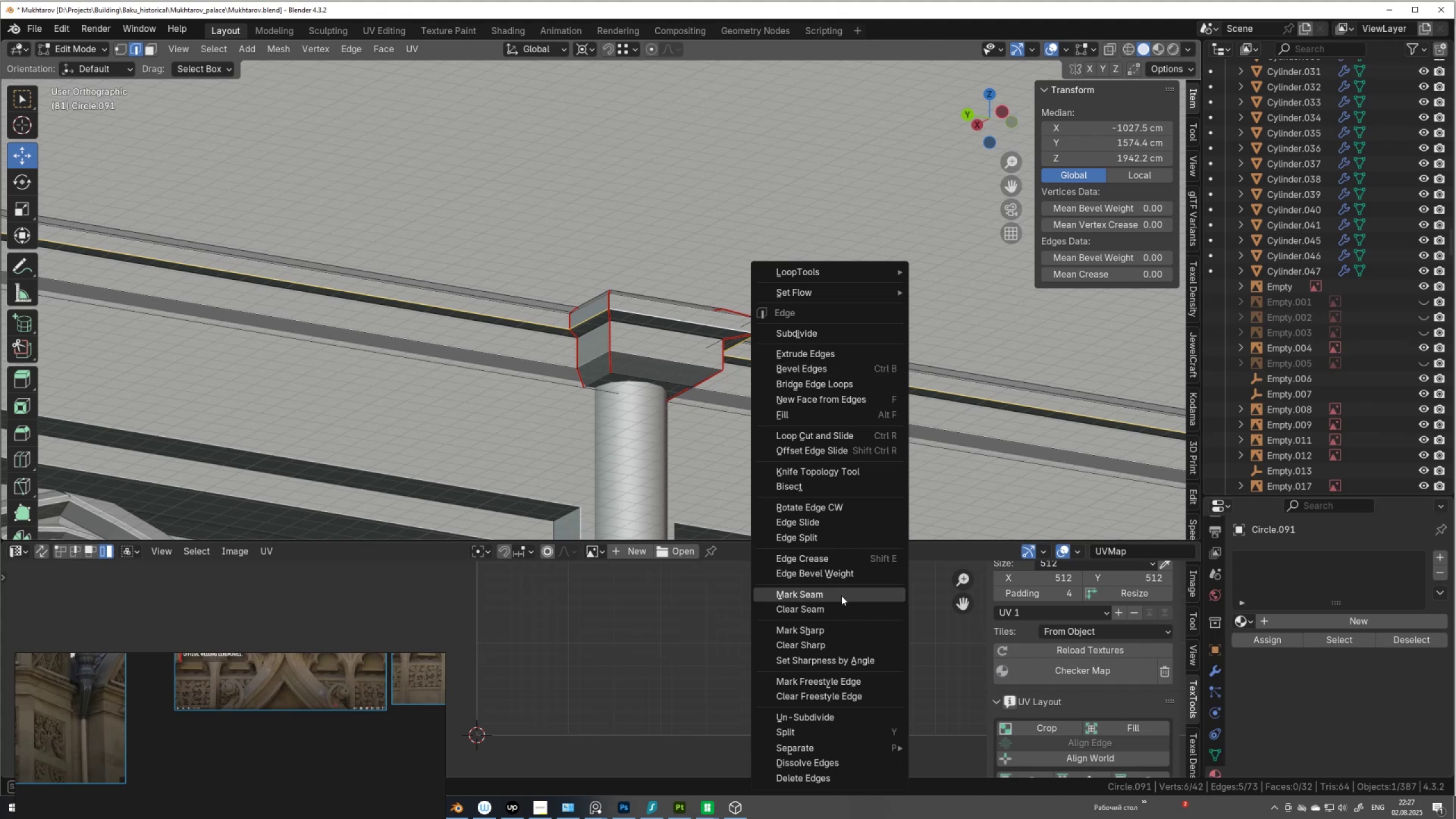 
left_click([841, 593])
 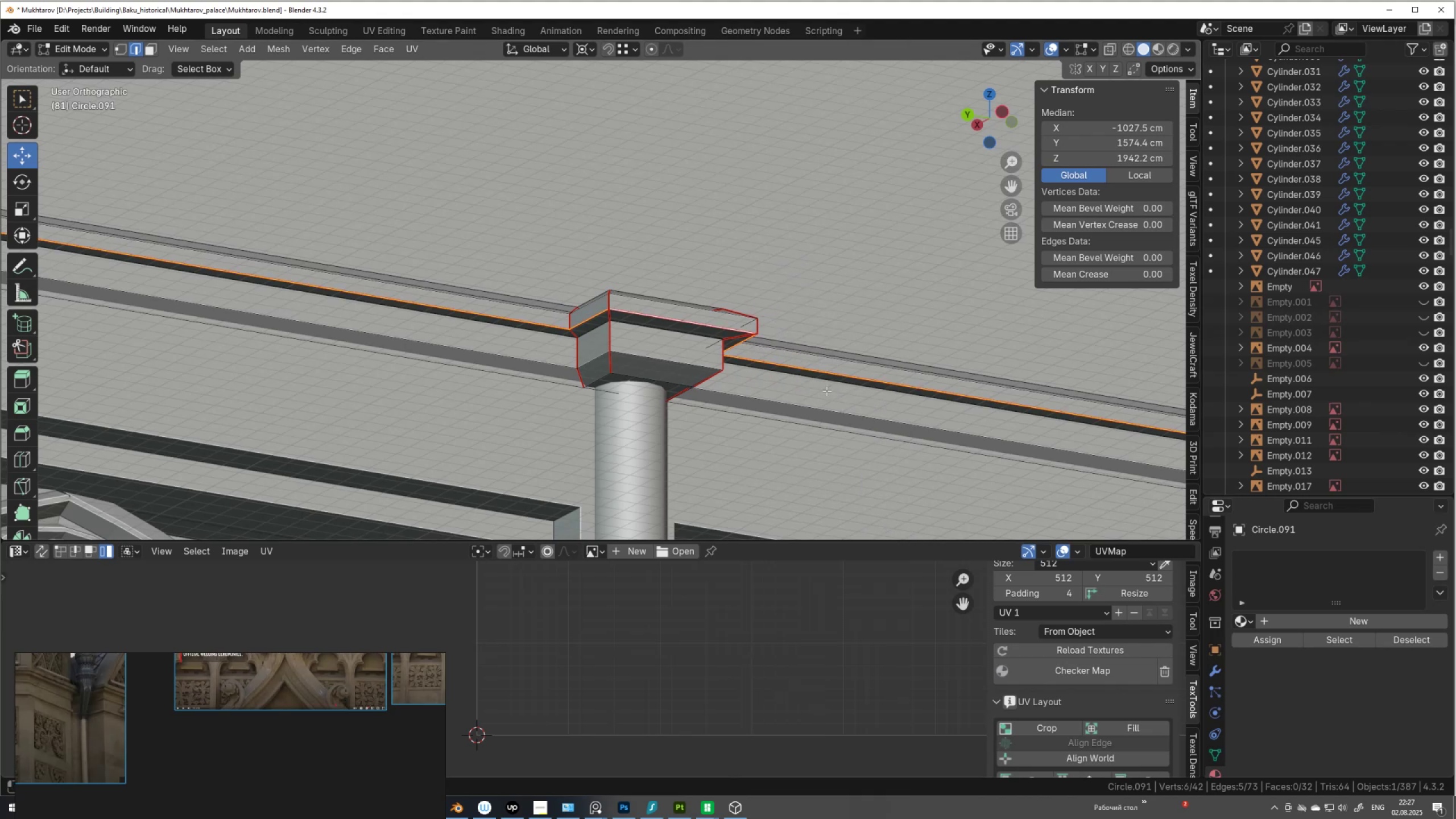 
type(au)
 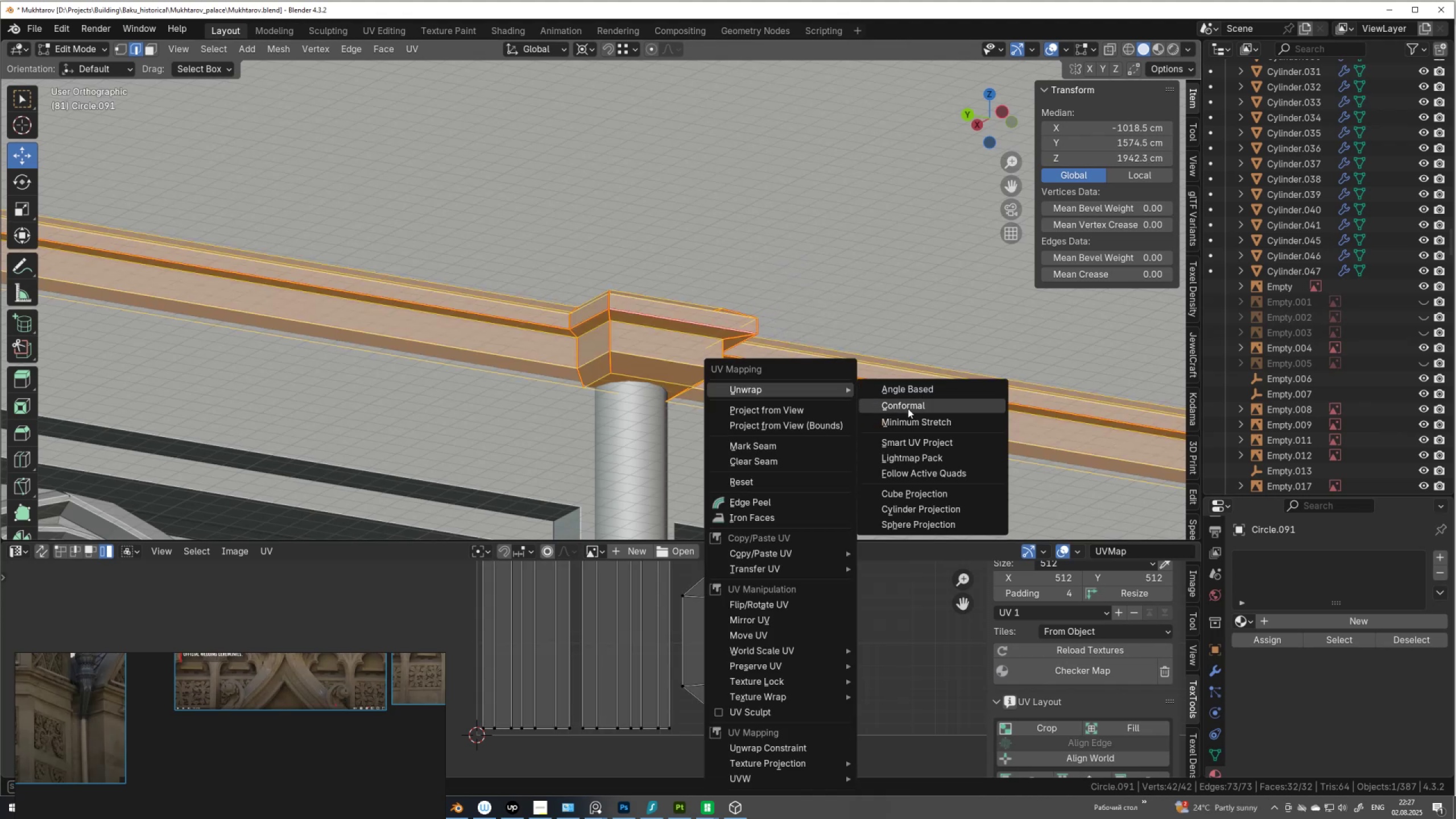 
left_click([908, 408])
 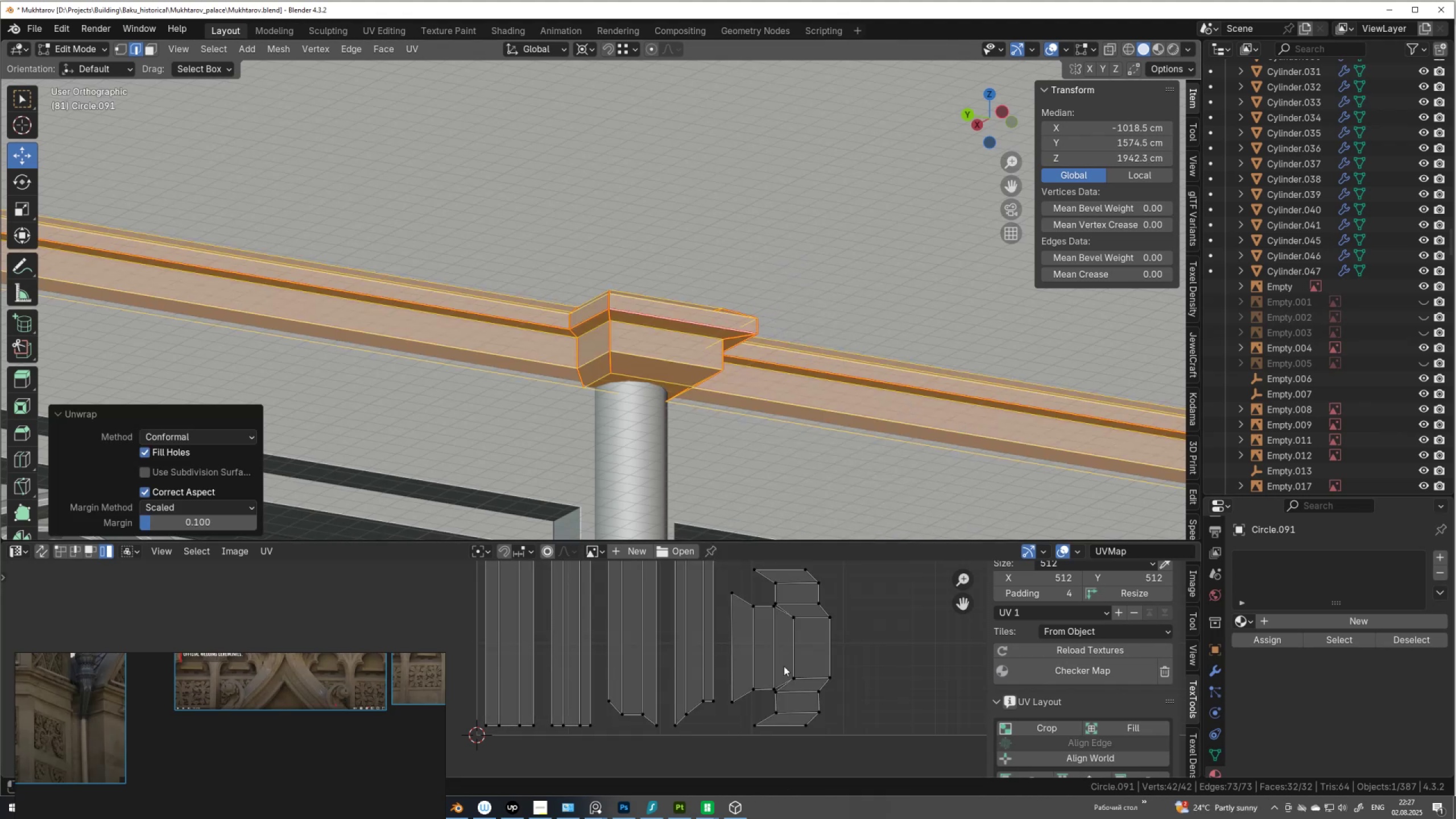 
scroll: coordinate [744, 674], scroll_direction: none, amount: 0.0
 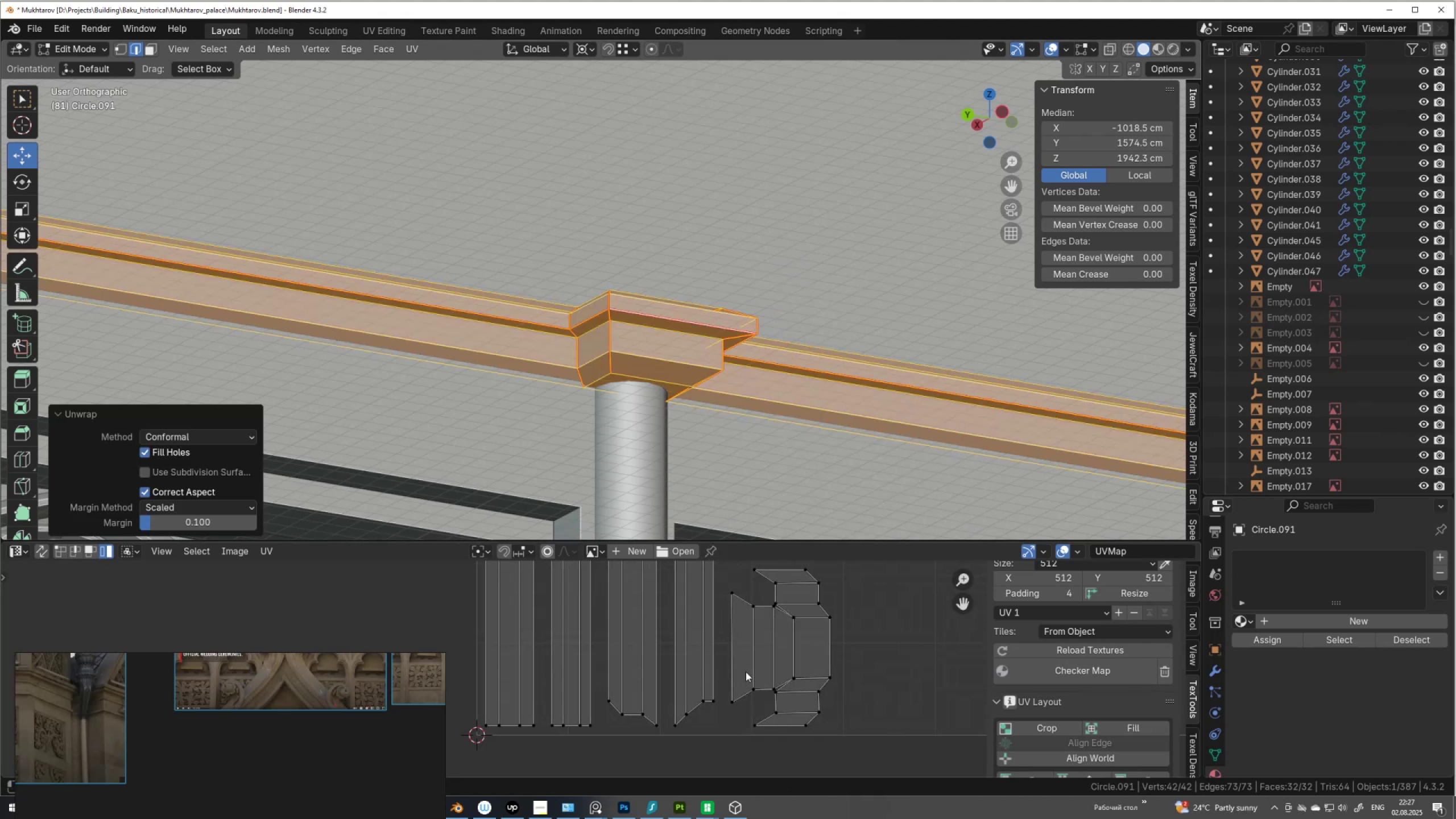 
scroll: coordinate [796, 626], scroll_direction: up, amount: 3.0
 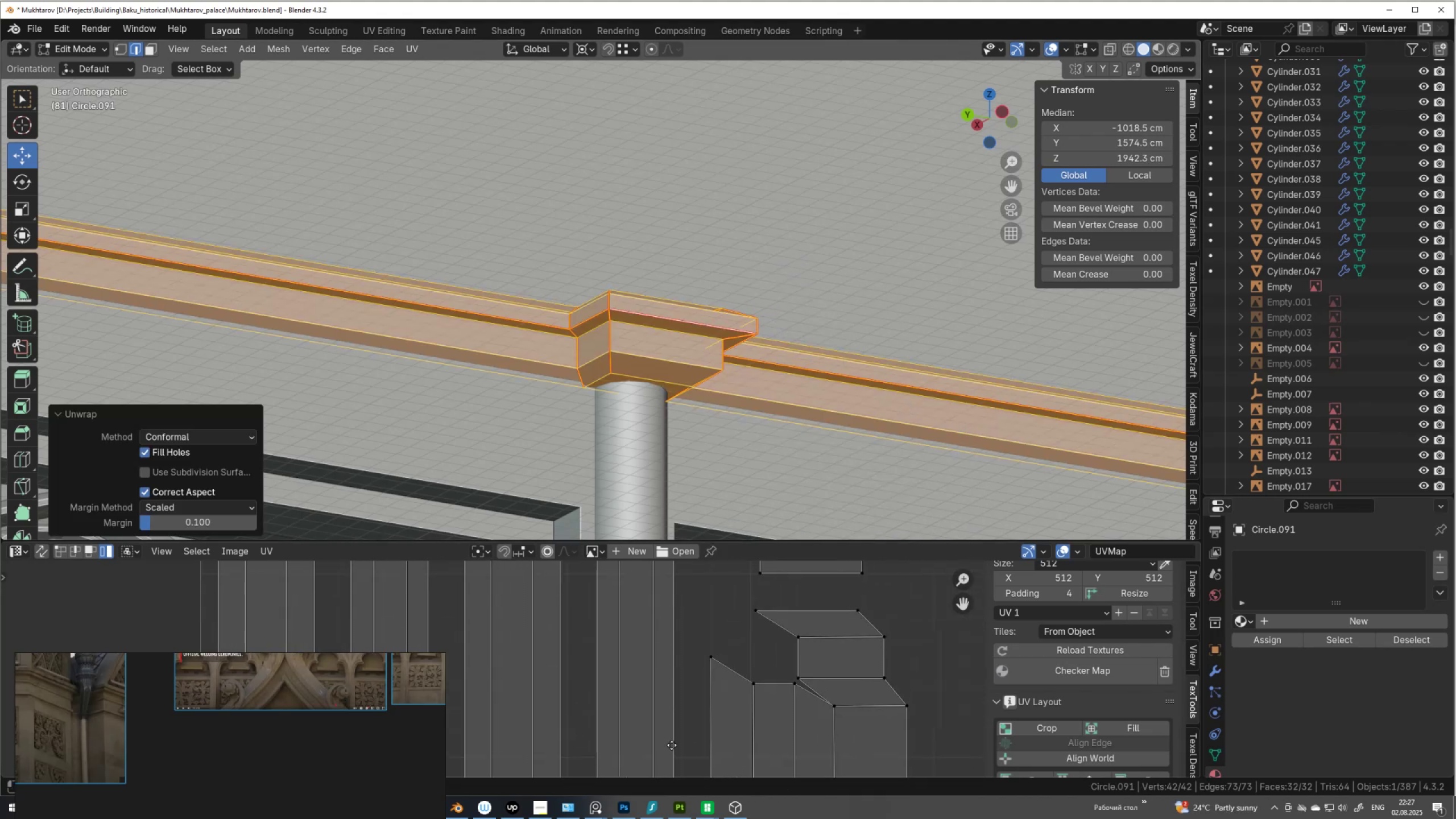 
scroll: coordinate [656, 654], scroll_direction: down, amount: 13.0
 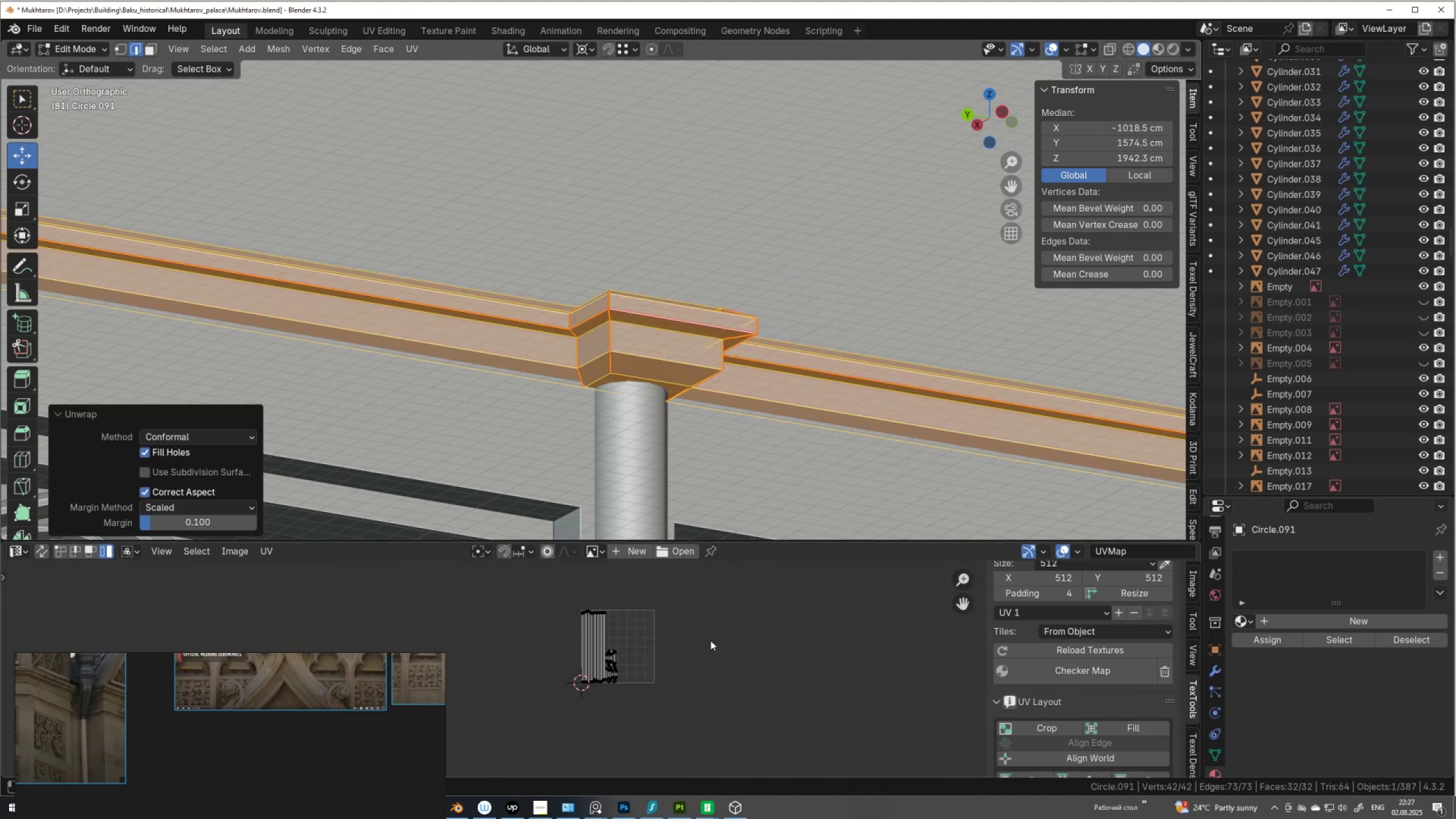 
type(as)
 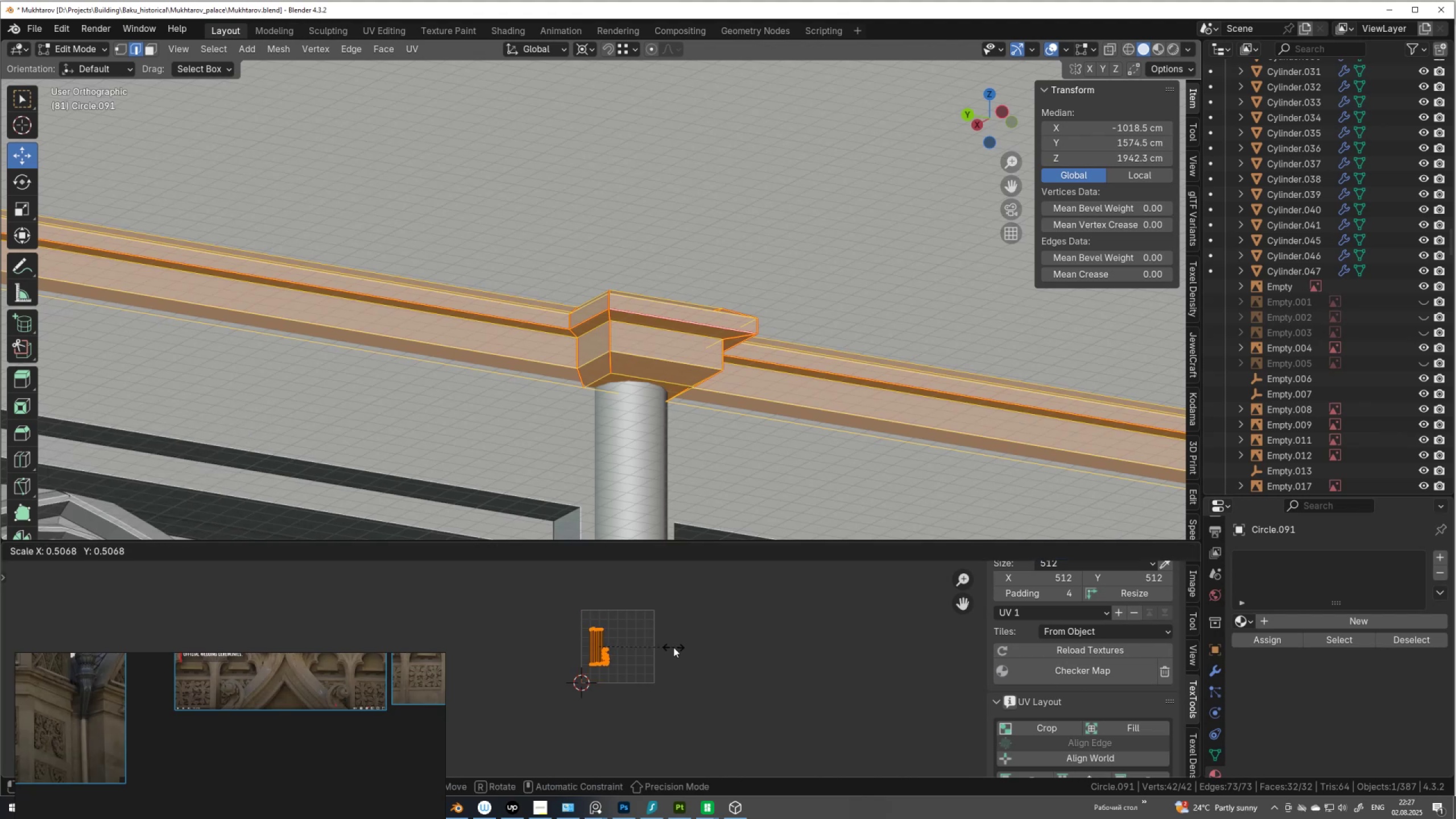 
left_click([673, 647])
 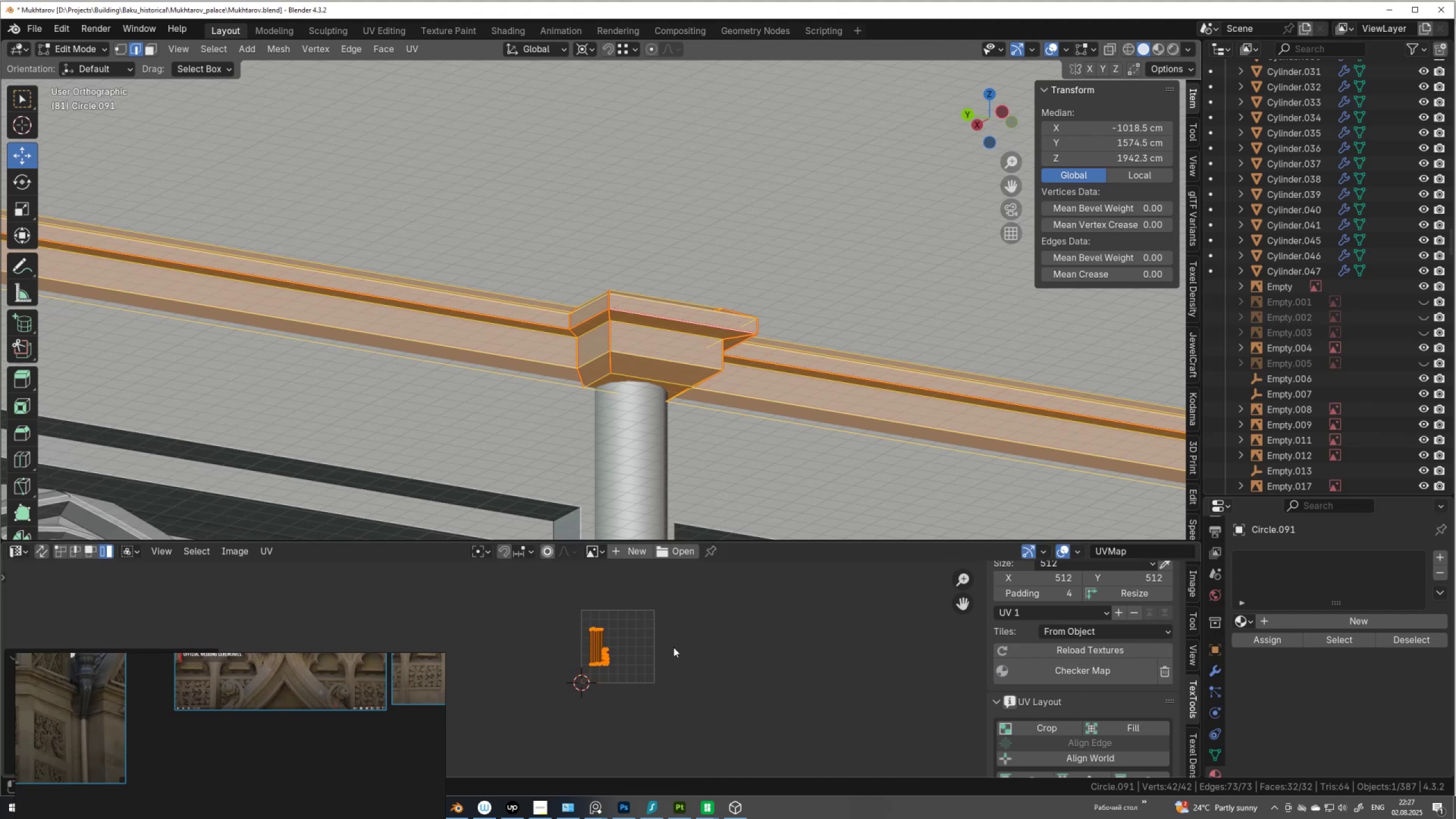 
key(G)
 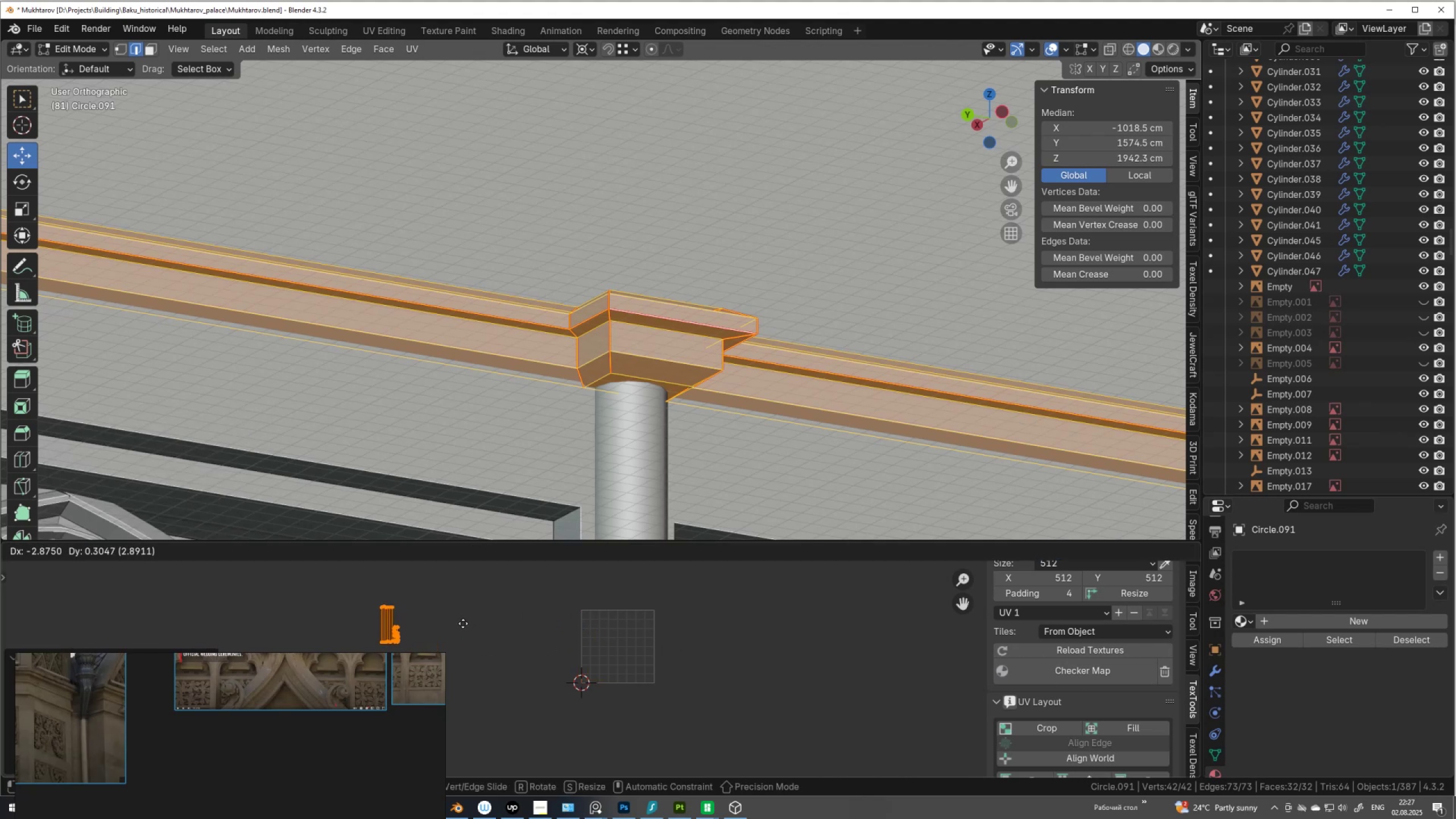 
left_click([463, 623])
 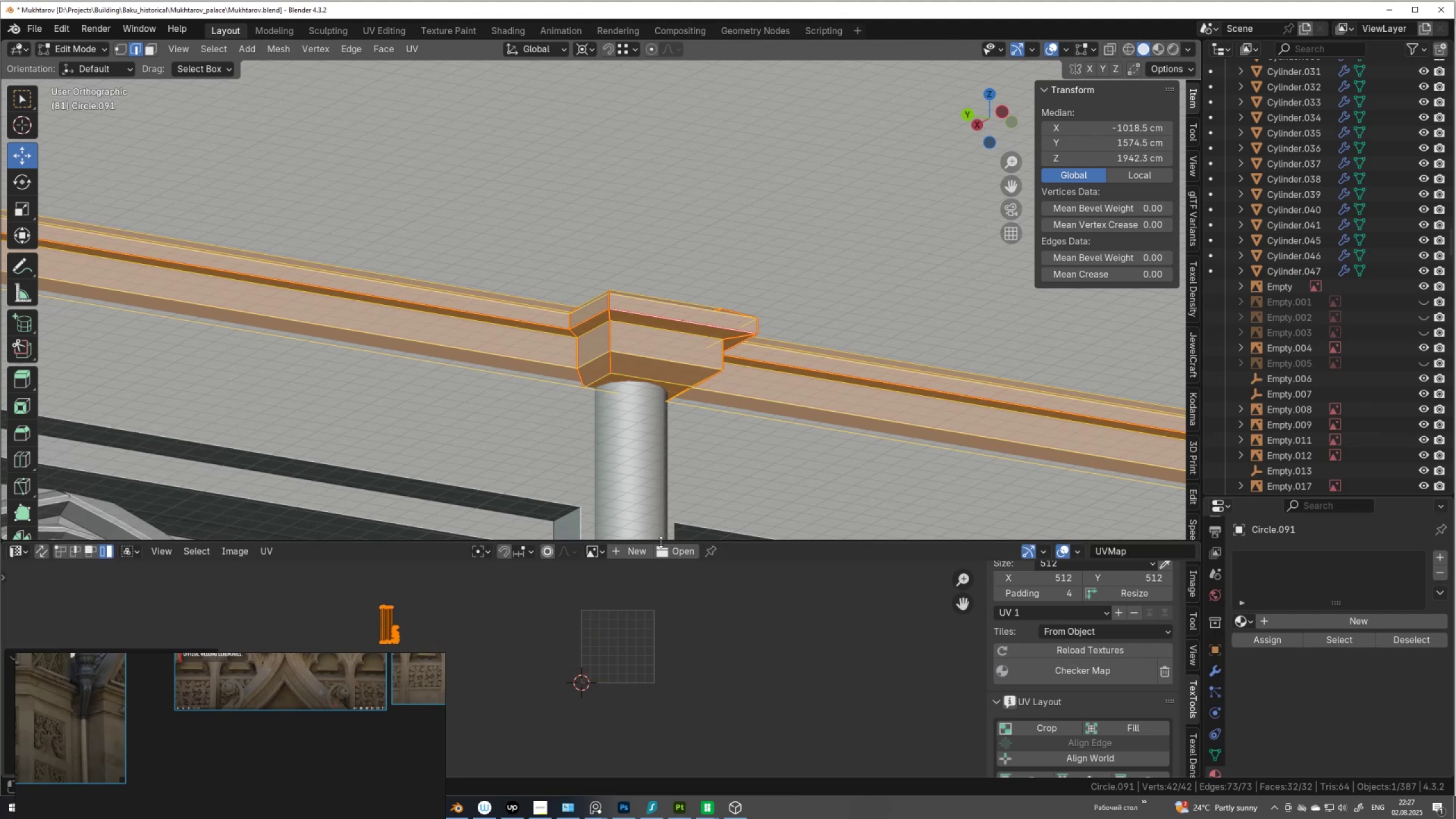 
key(Tab)
 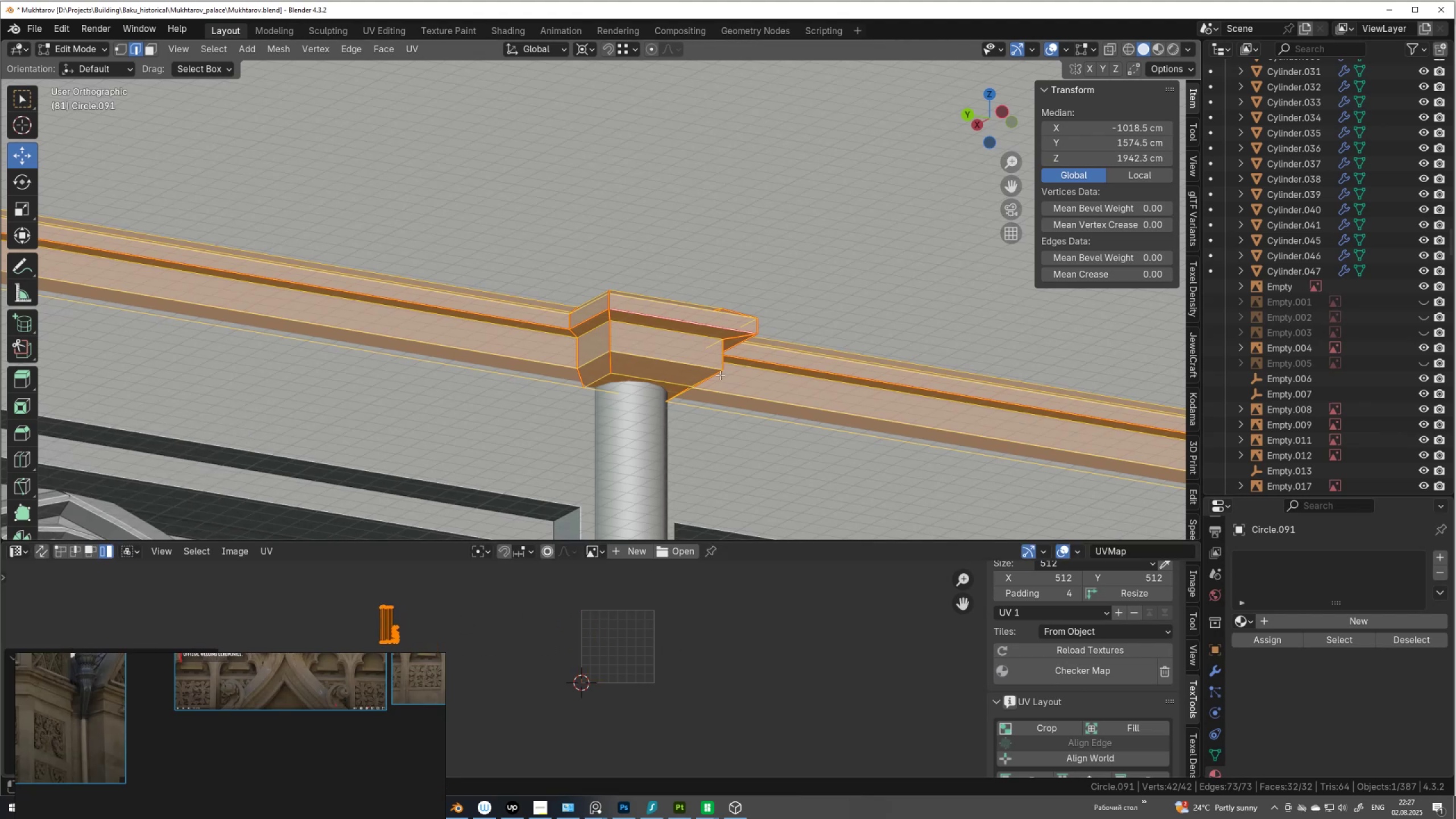 
scroll: coordinate [714, 337], scroll_direction: down, amount: 2.0
 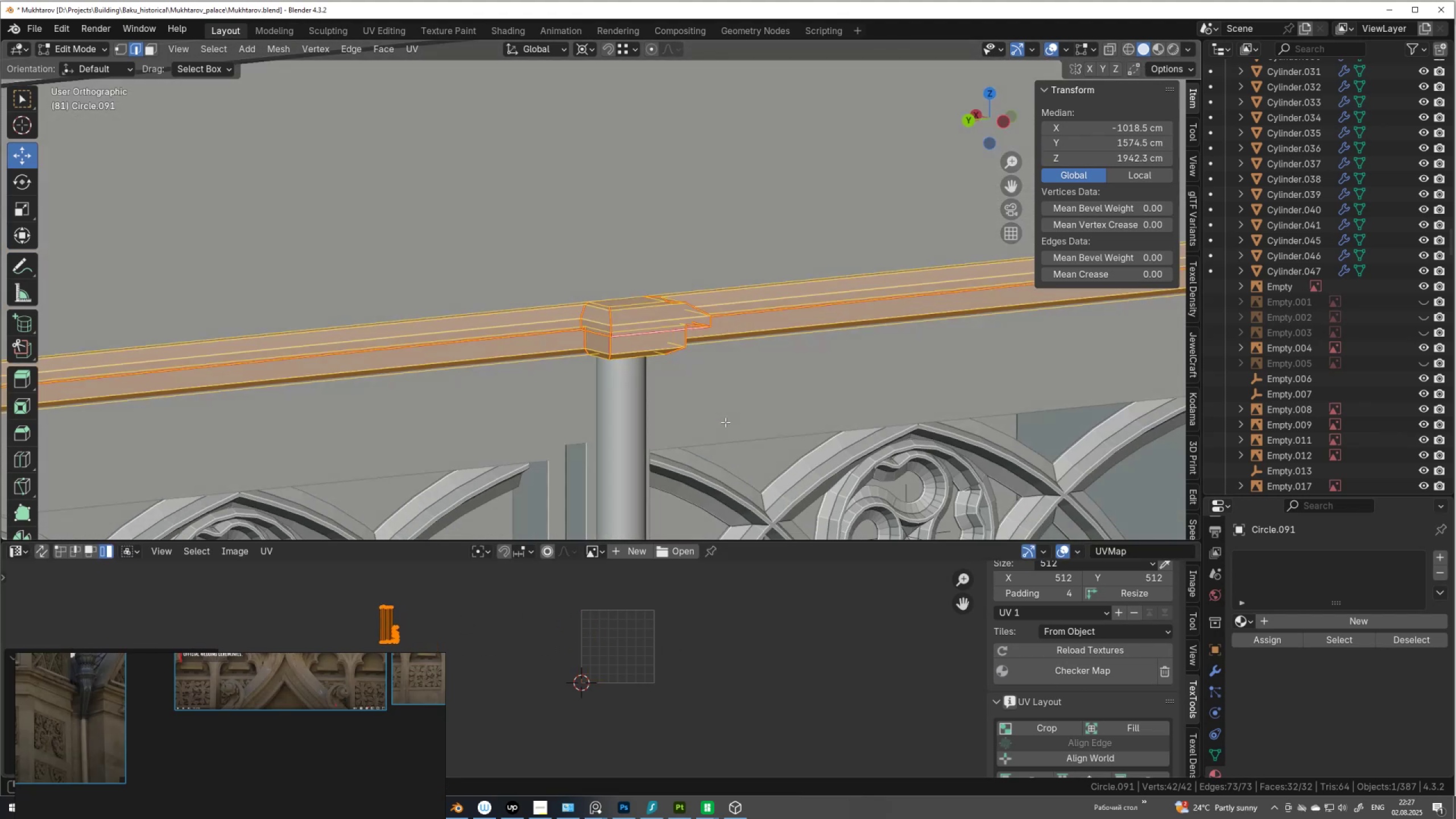 
key(Tab)
 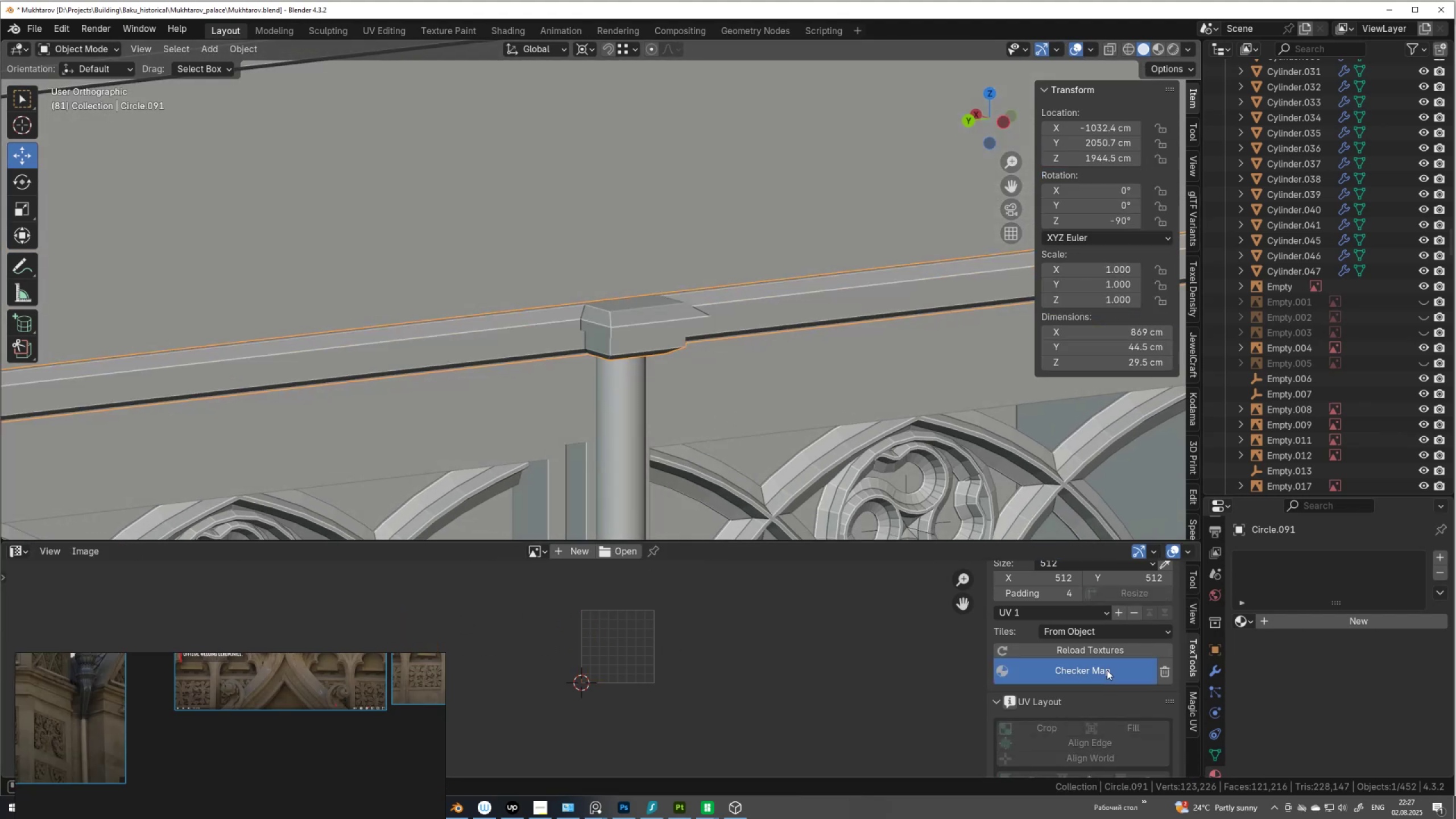 
double_click([1107, 670])
 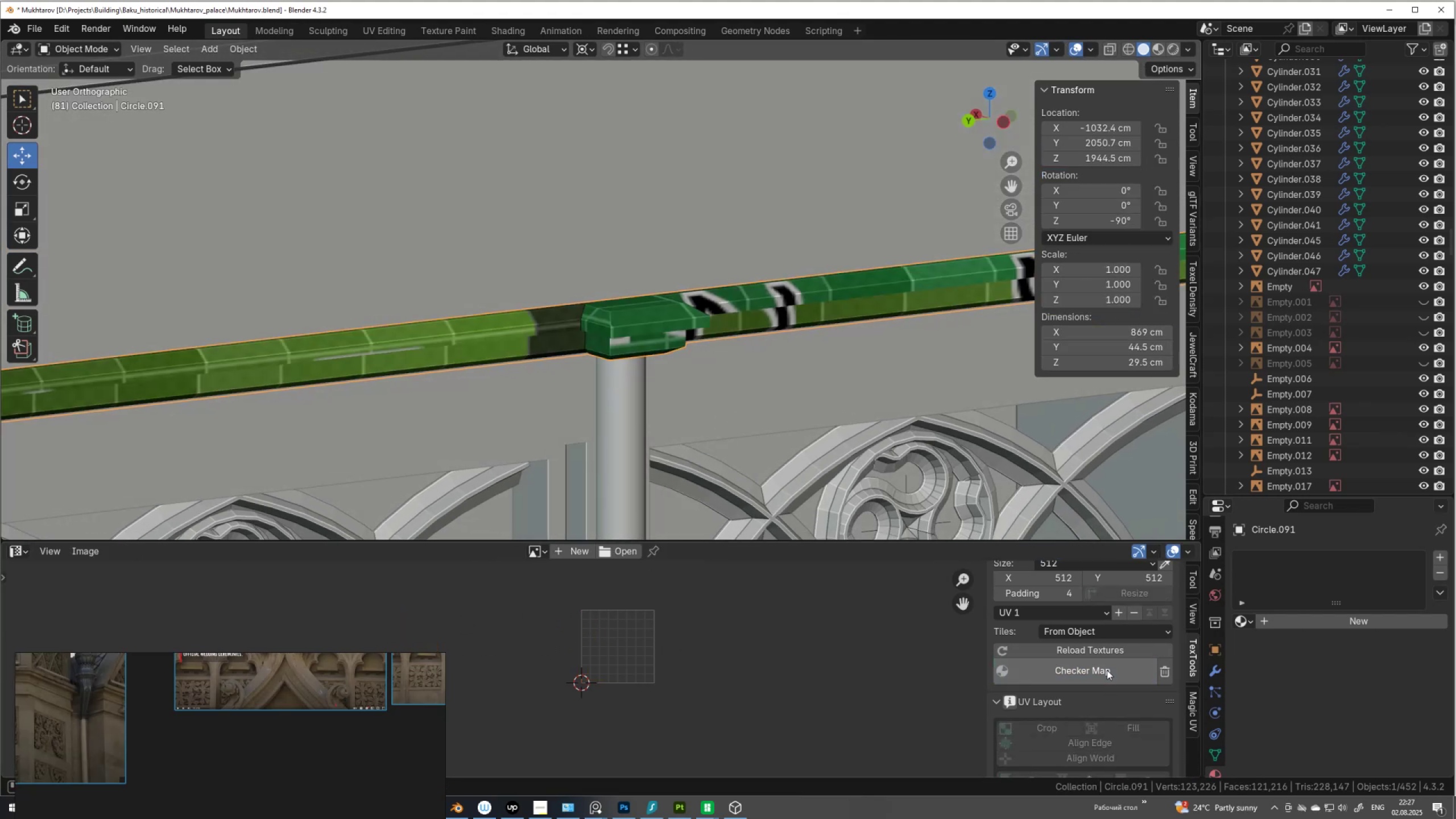 
scroll: coordinate [813, 429], scroll_direction: down, amount: 8.0
 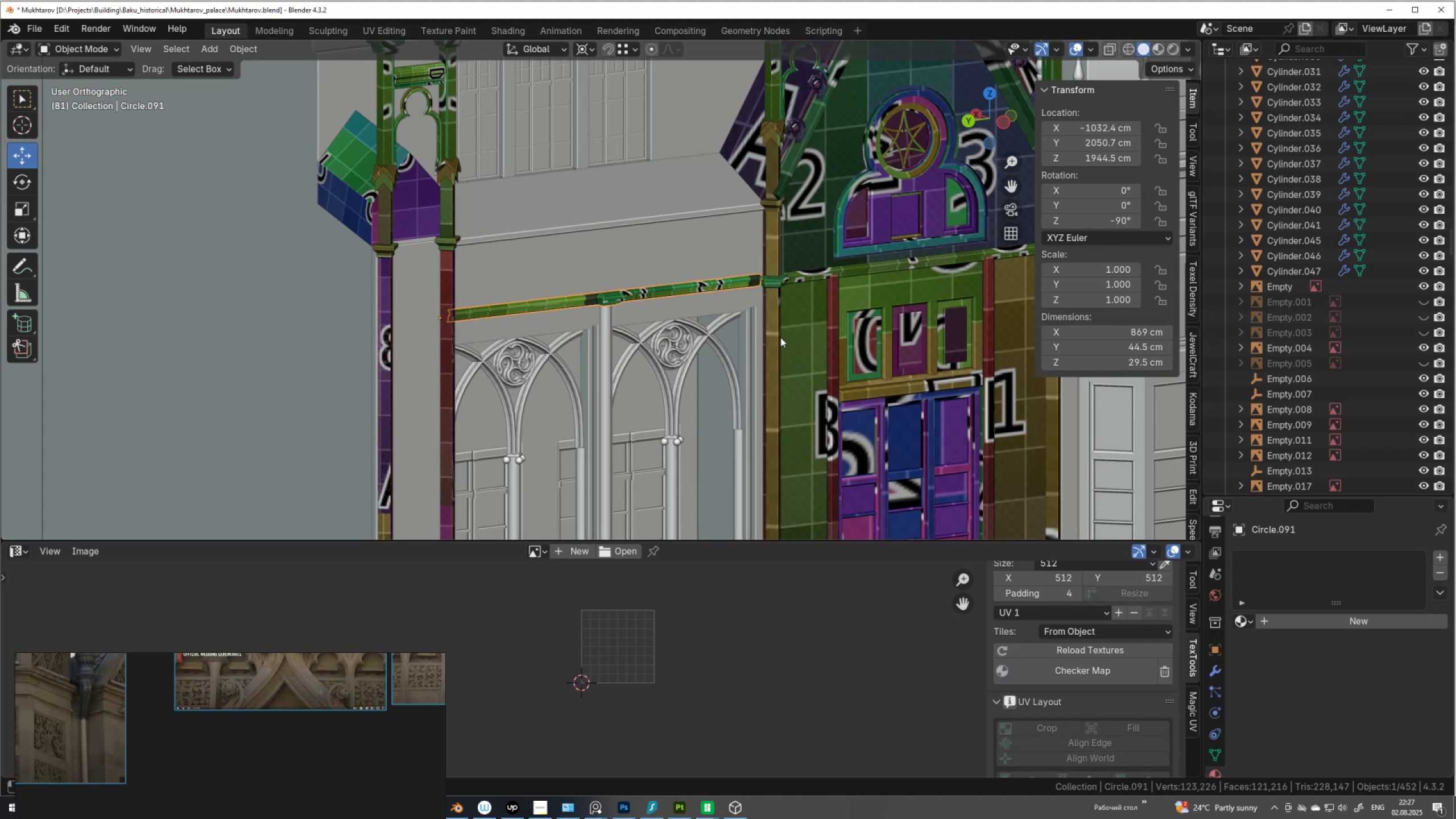 
hold_key(key=ShiftLeft, duration=0.81)
left_click([833, 337])
 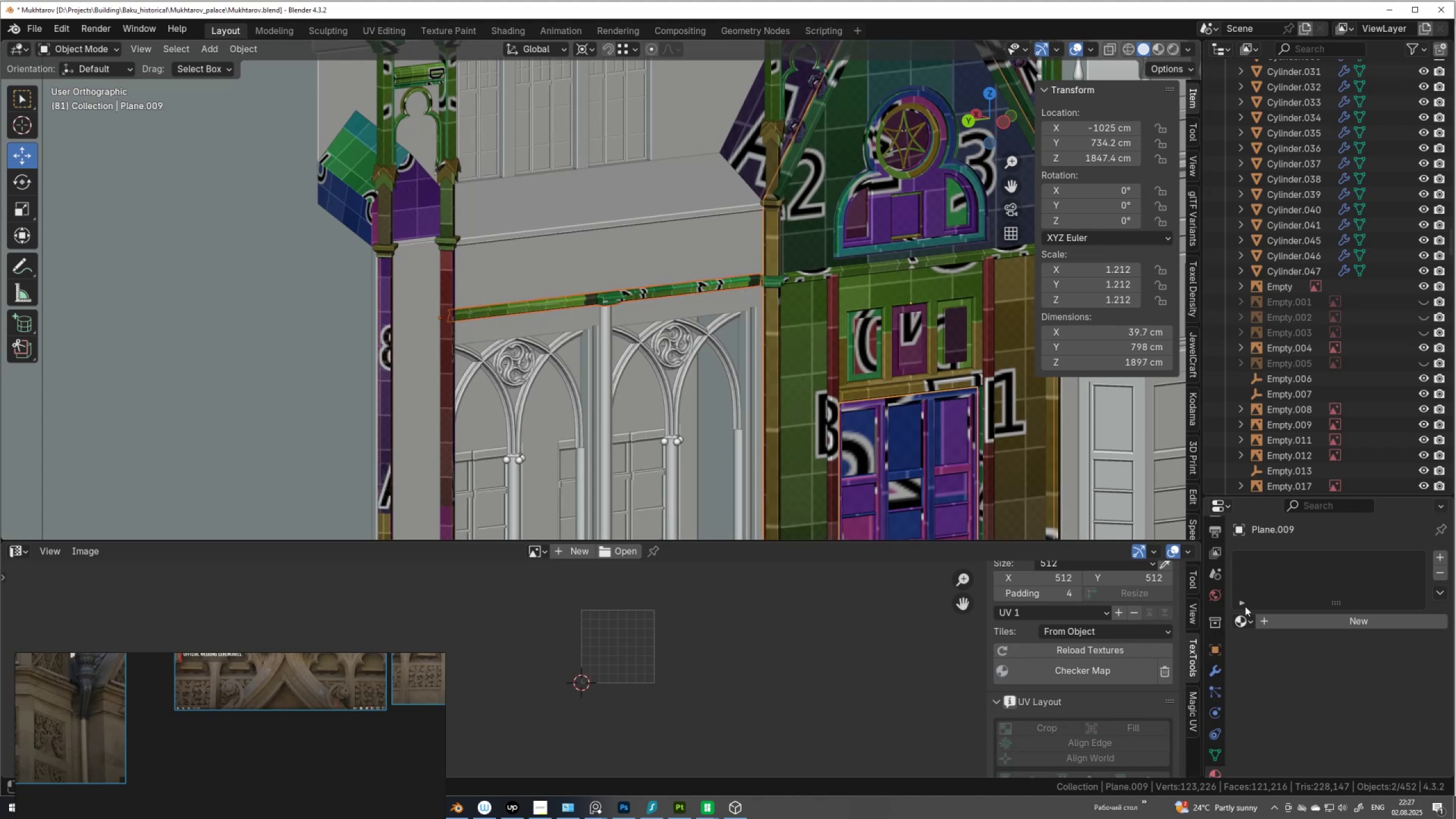 
left_click([796, 340])
 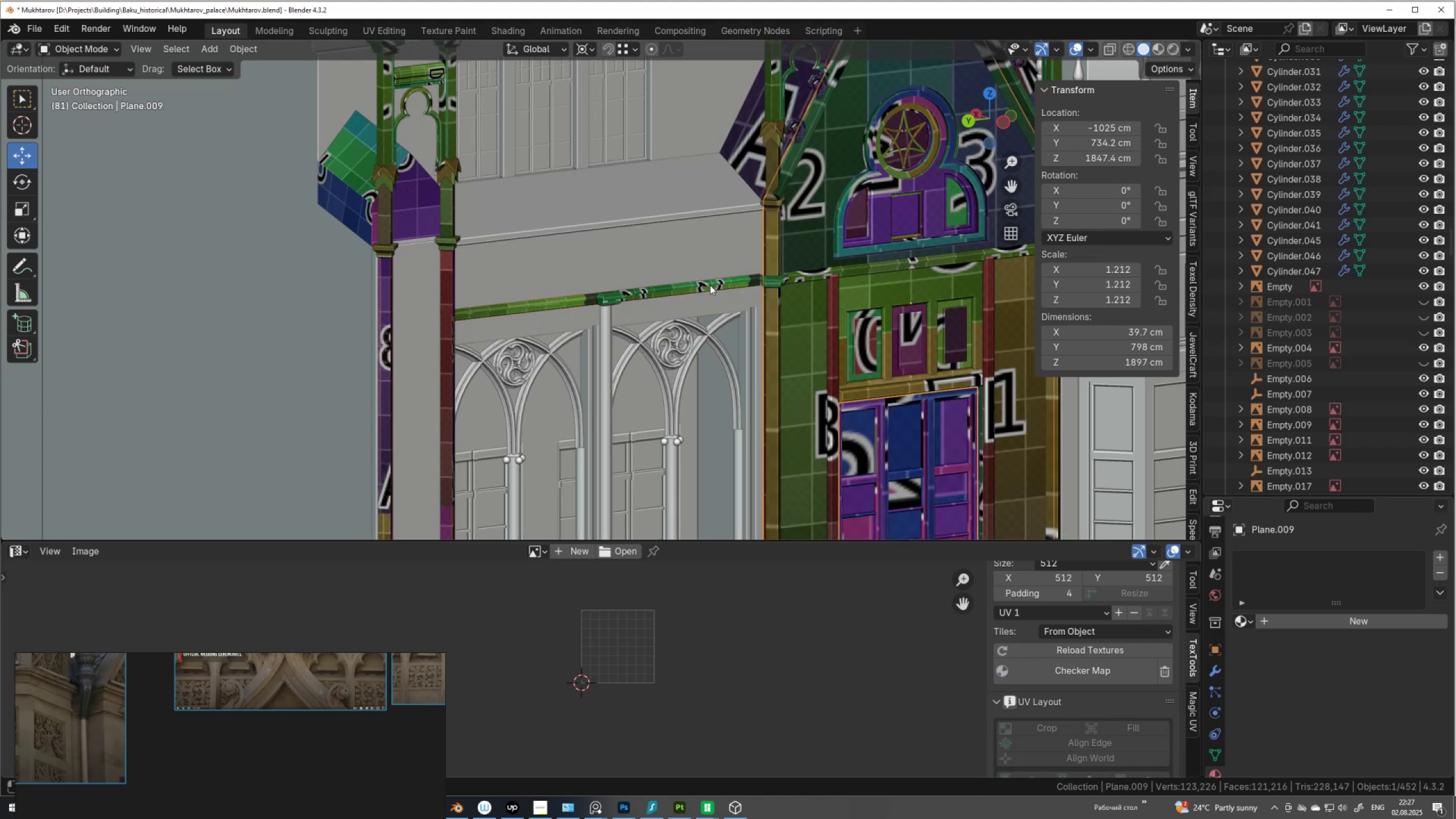 
left_click([709, 282])
 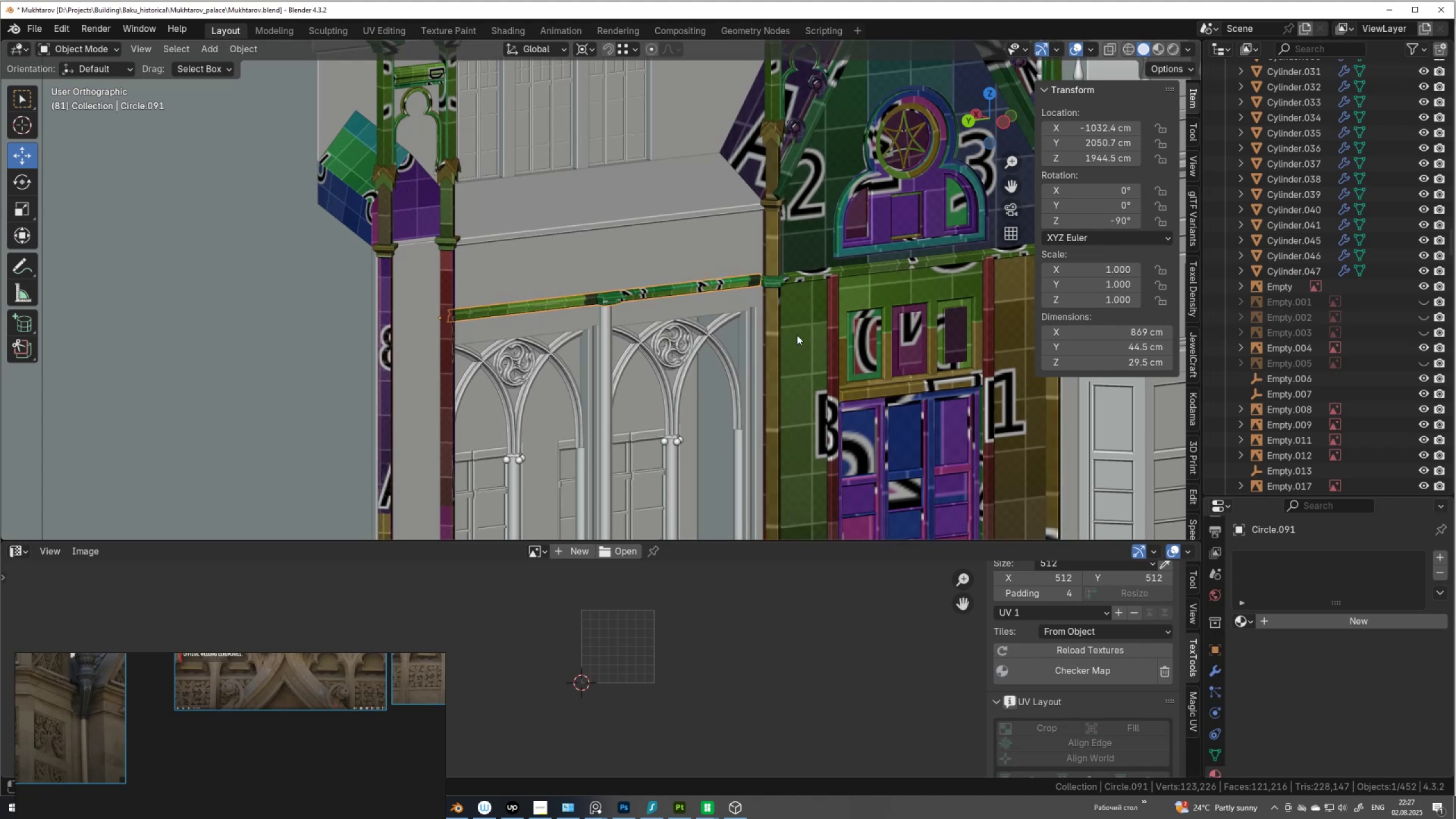 
left_click([809, 345])
 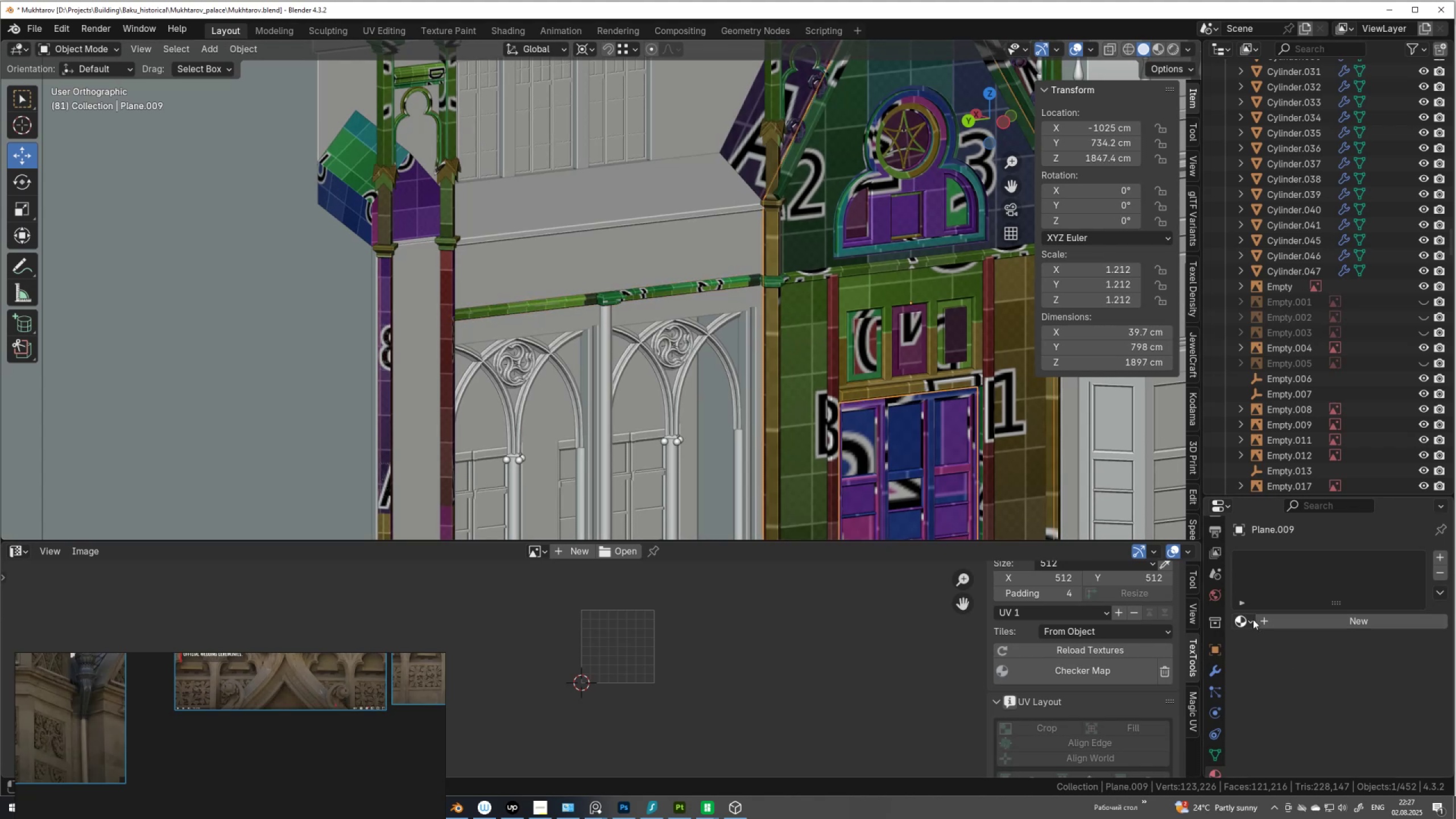 
left_click([1248, 618])
 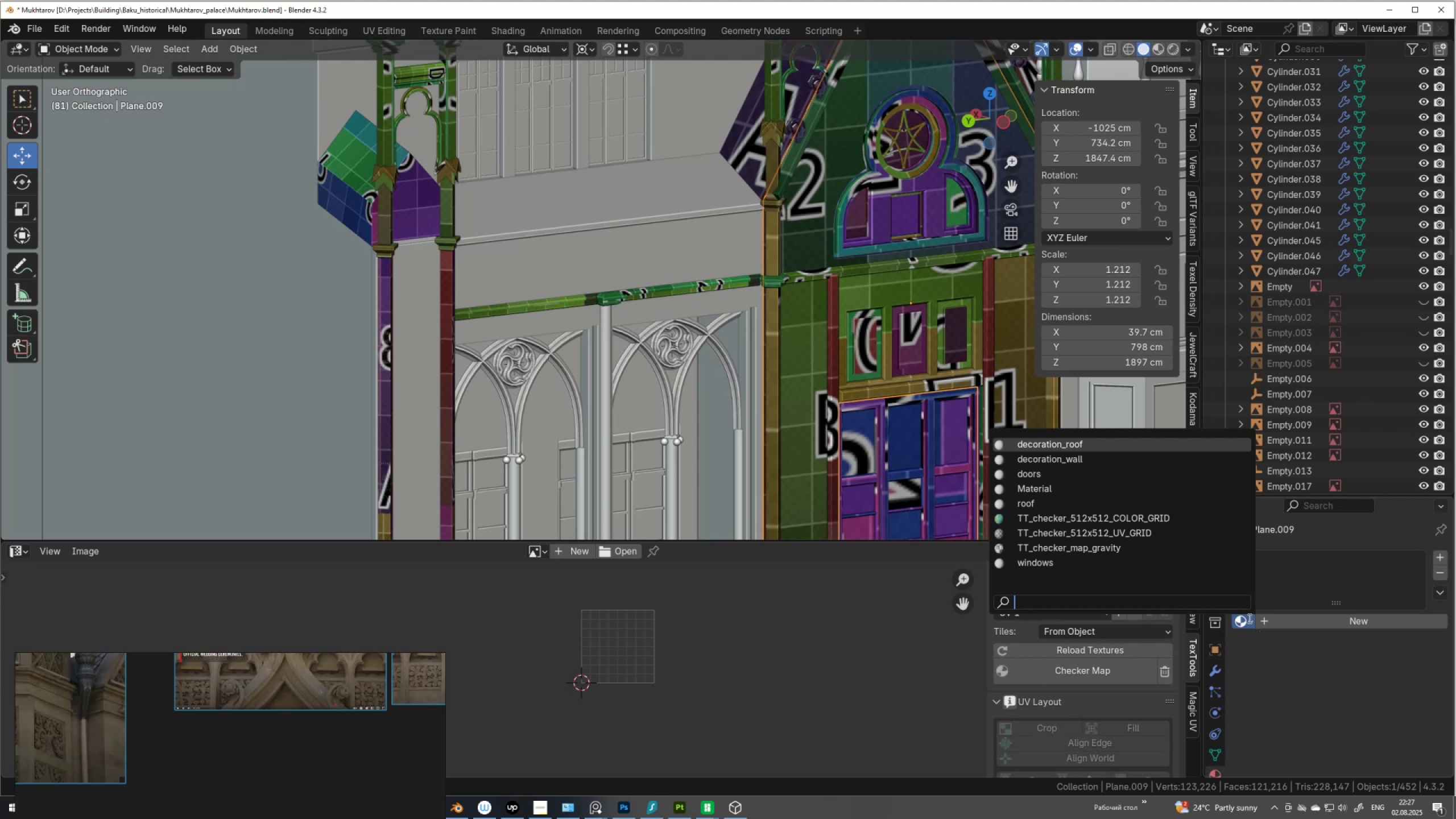 
left_click([1337, 672])
 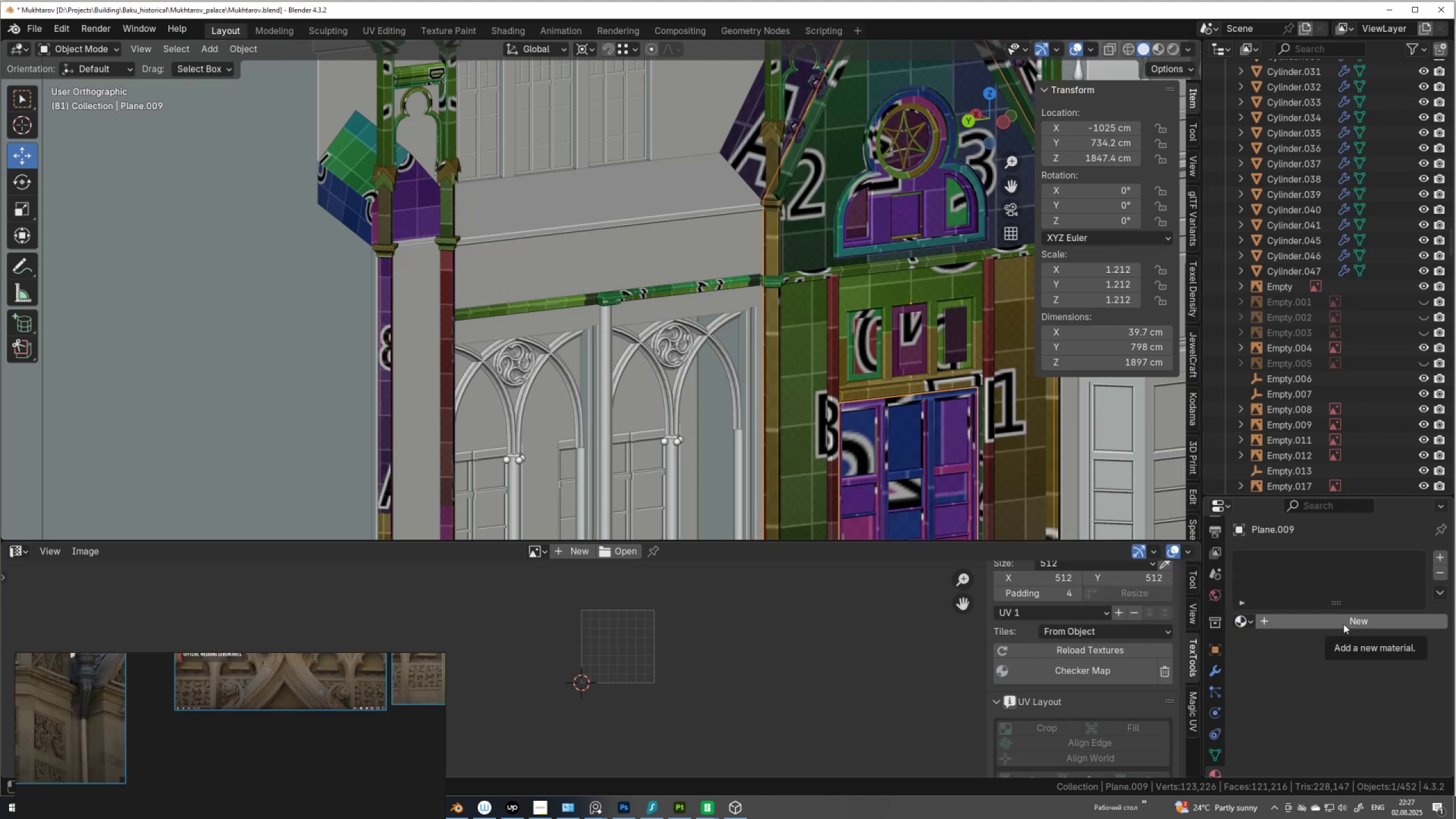 
left_click([1345, 624])
 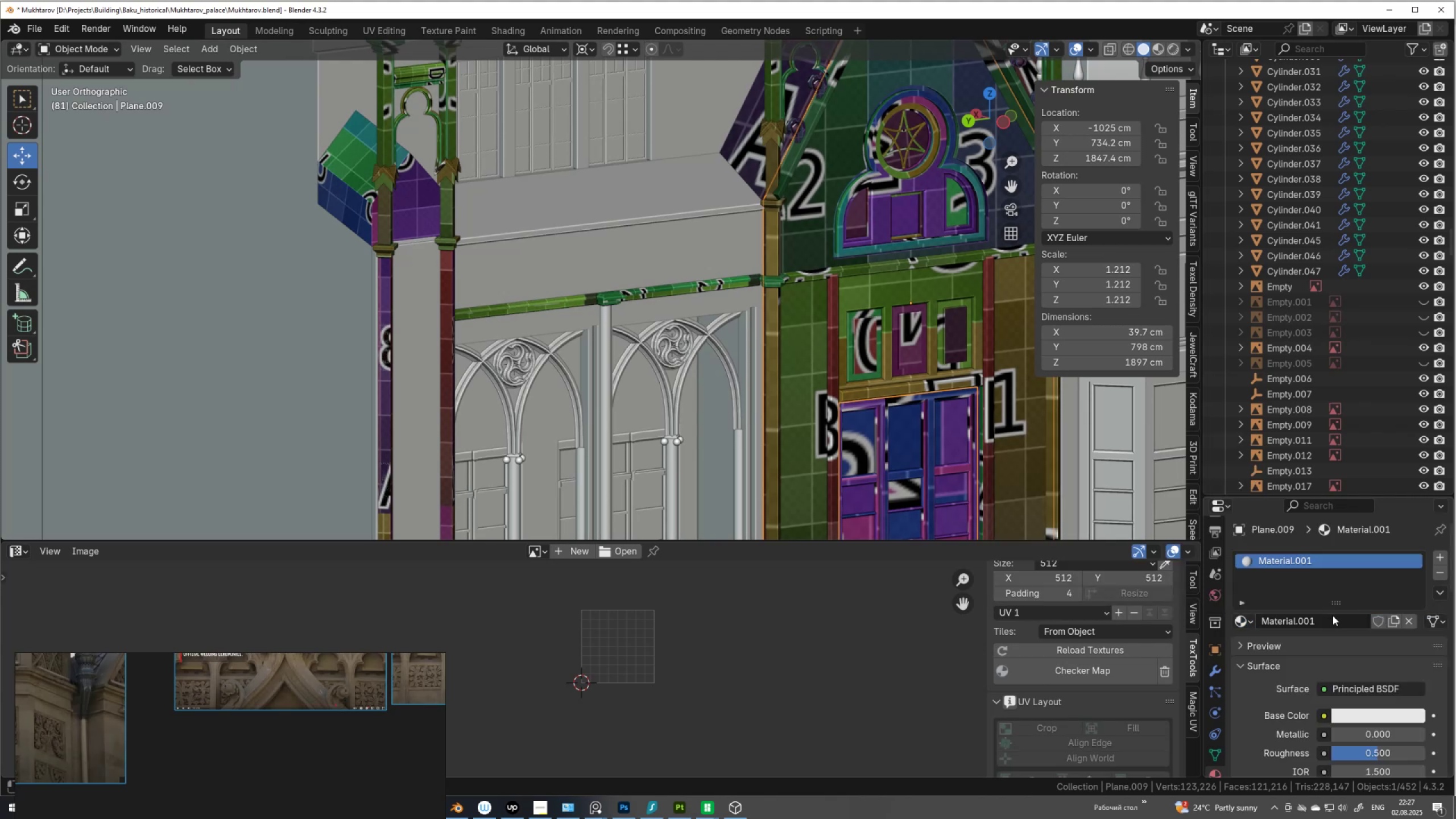 
left_click([1335, 622])
 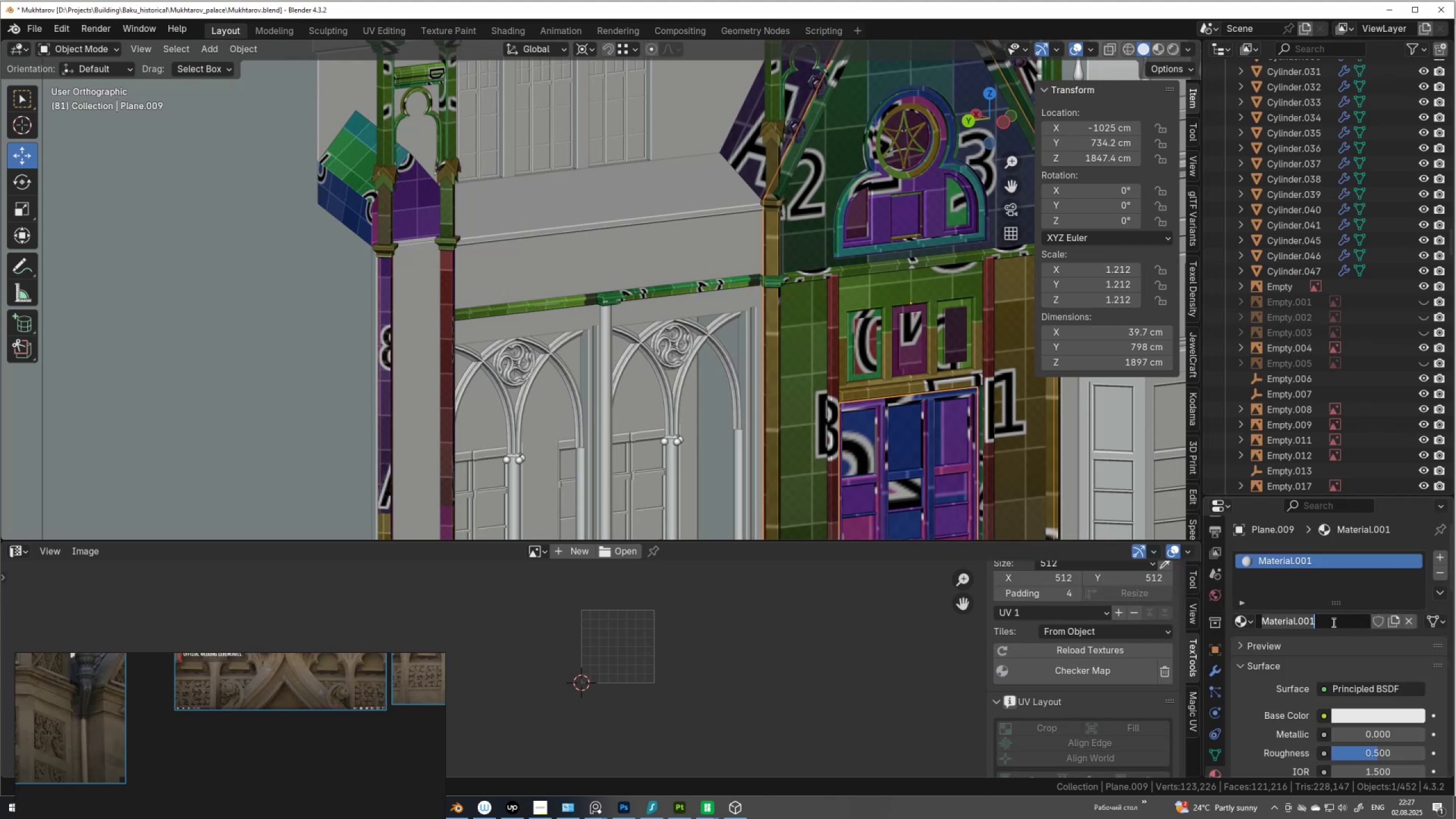 
type(walls)
key(NumpadEnter)
 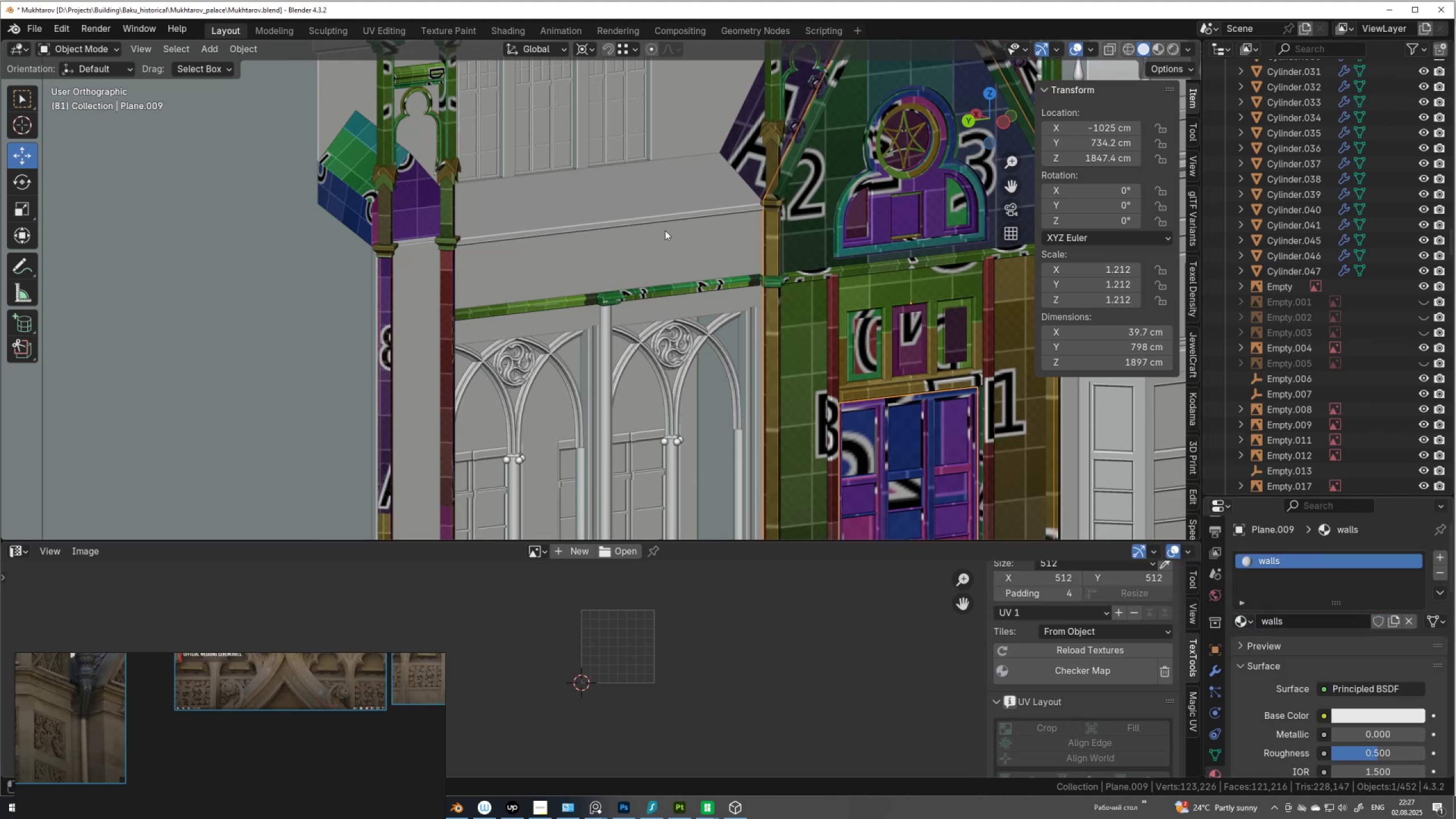 
scroll: coordinate [417, 353], scroll_direction: down, amount: 3.0
 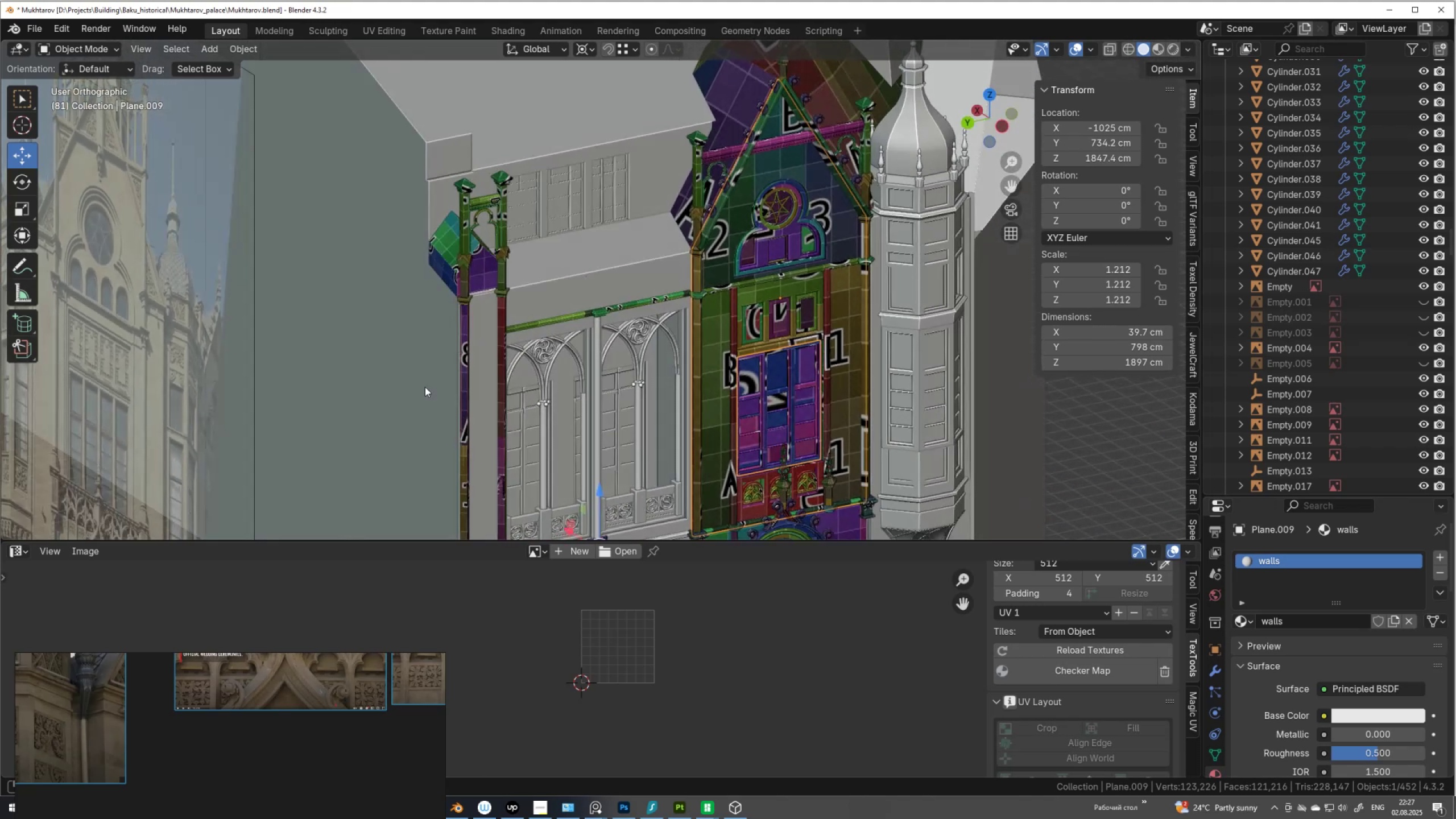 
wait(8.44)
 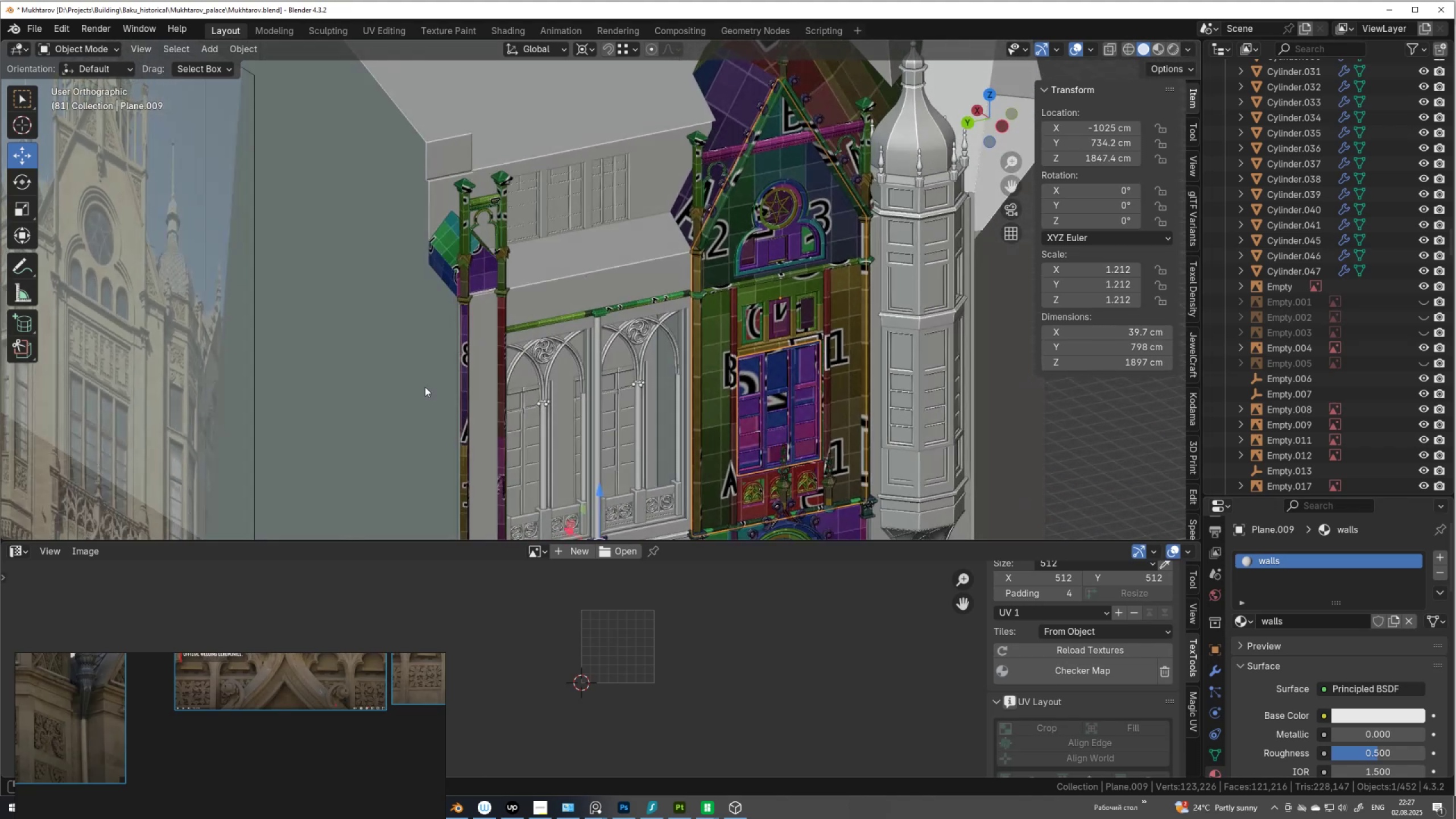 
scroll: coordinate [502, 302], scroll_direction: up, amount: 5.0
 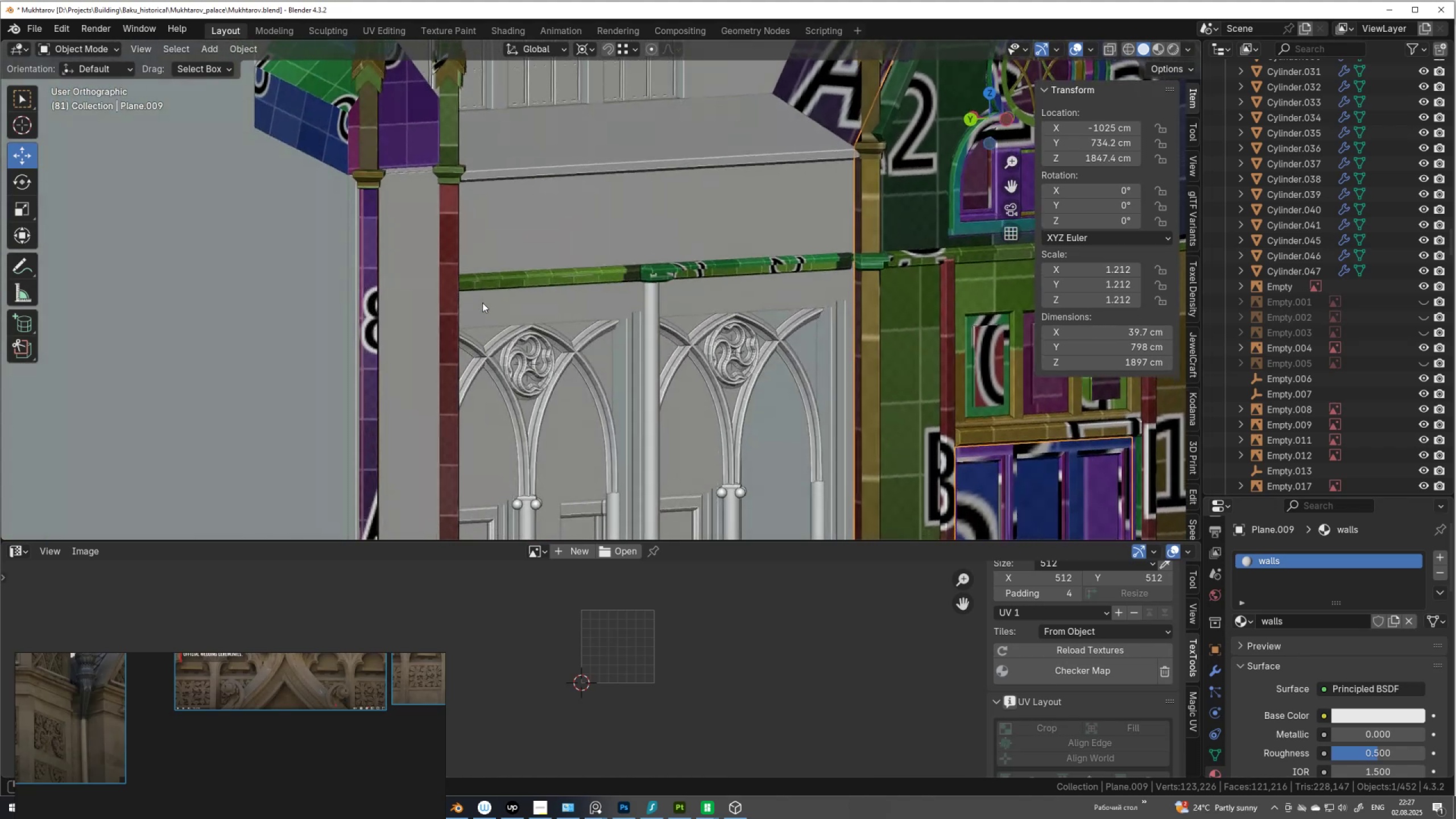 
hold_key(key=ShiftLeft, duration=0.75)
 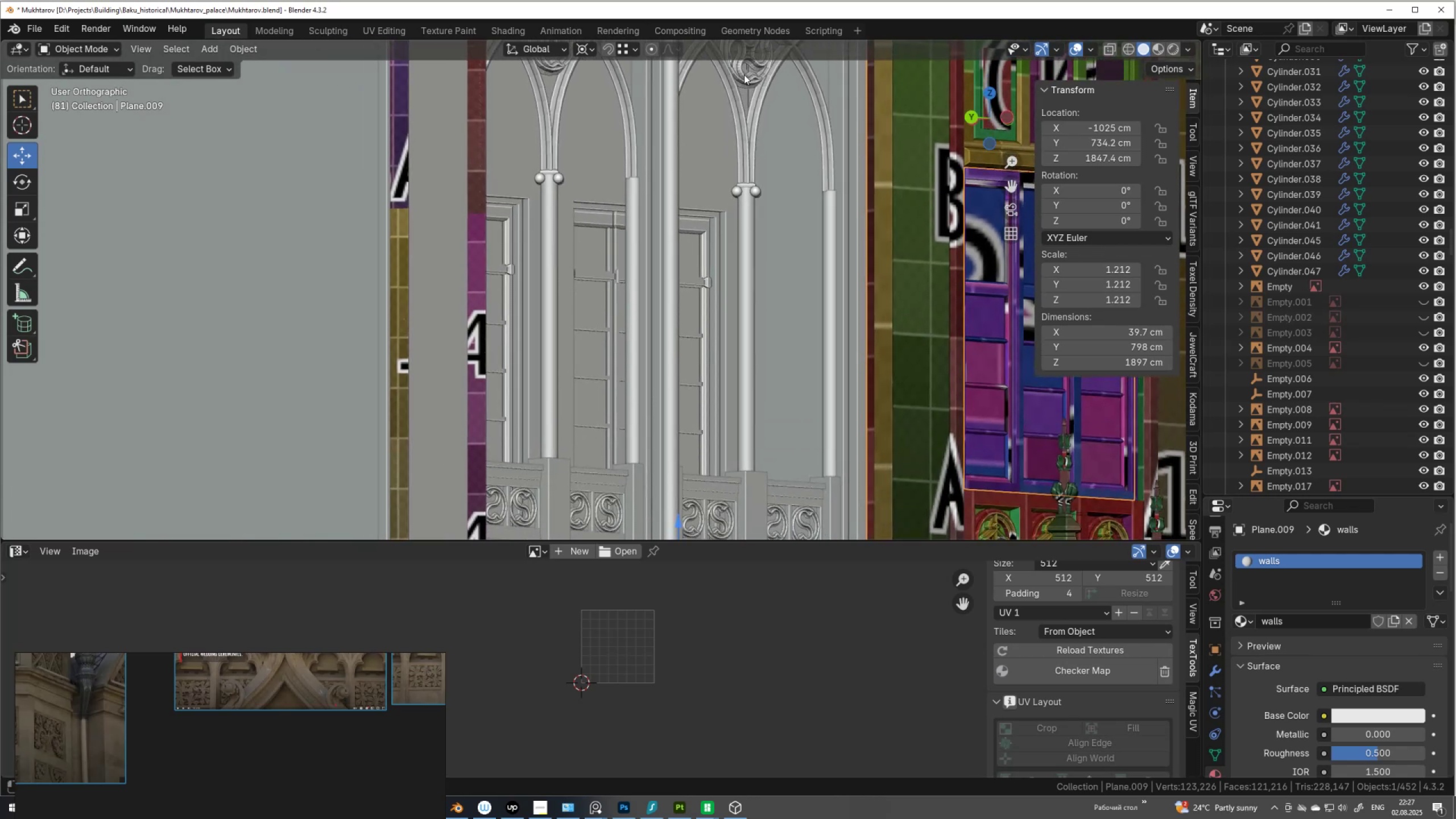 
scroll: coordinate [734, 107], scroll_direction: down, amount: 3.0
 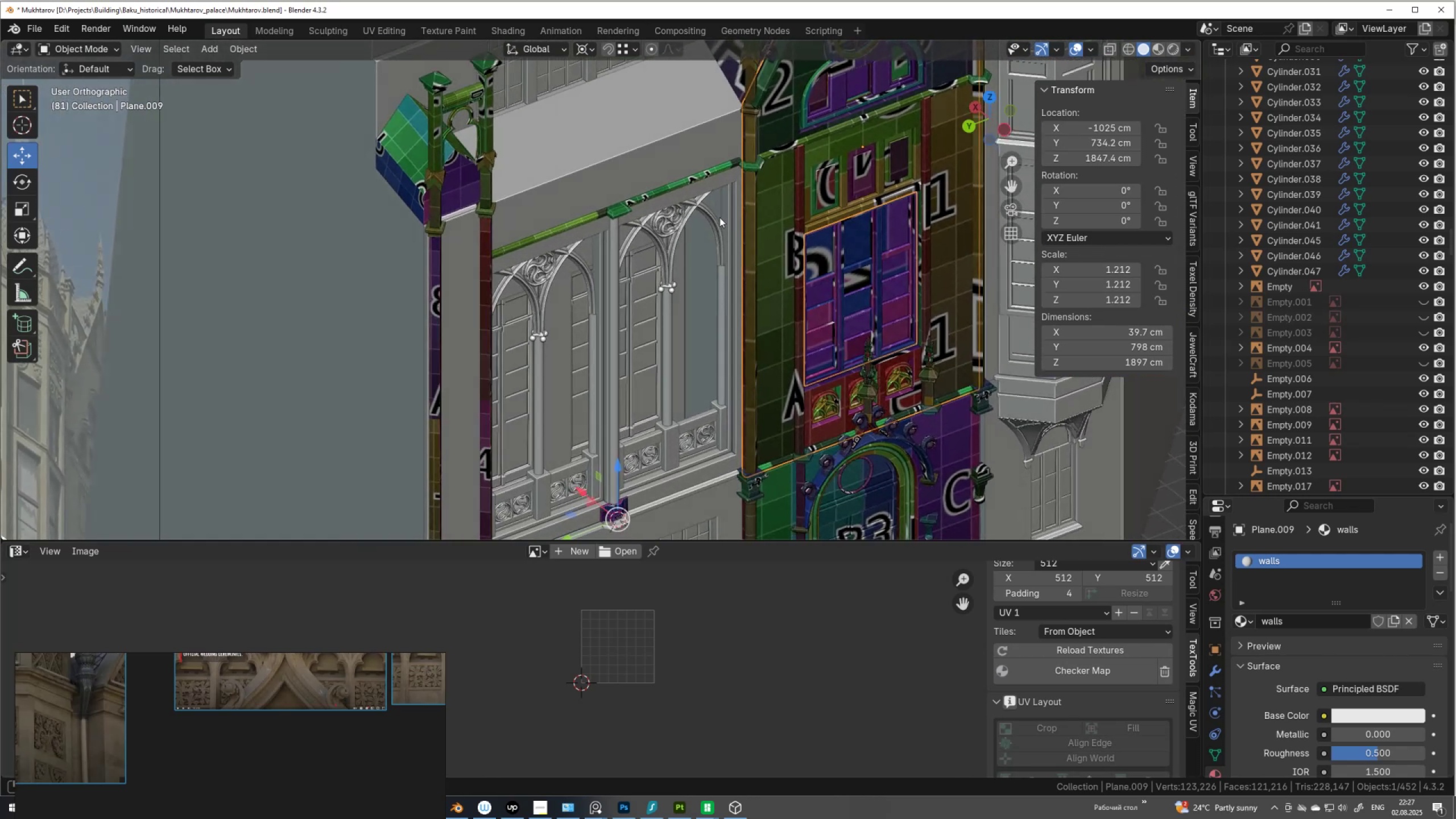 
scroll: coordinate [360, 208], scroll_direction: up, amount: 6.0
 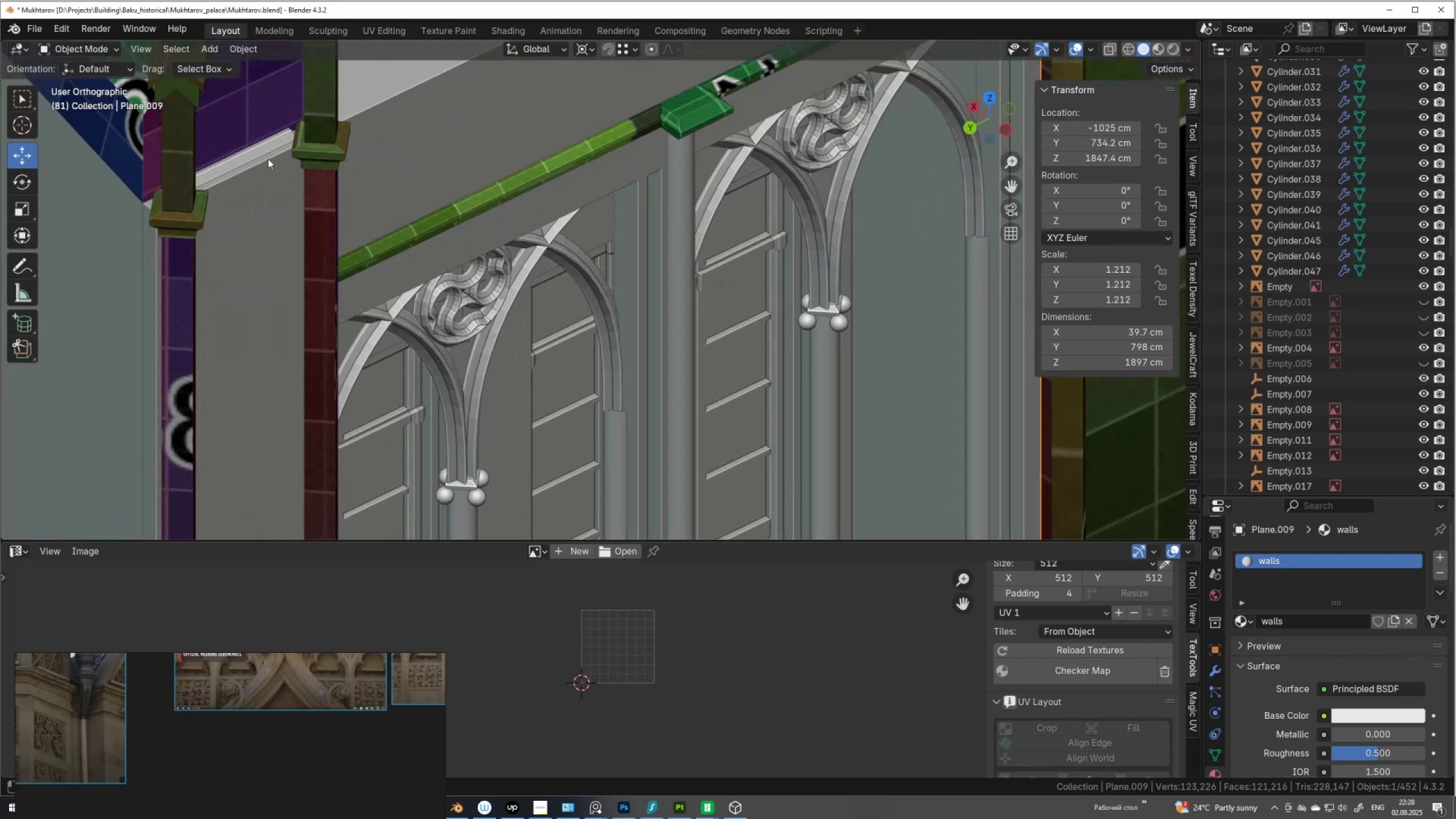 
left_click([262, 147])
 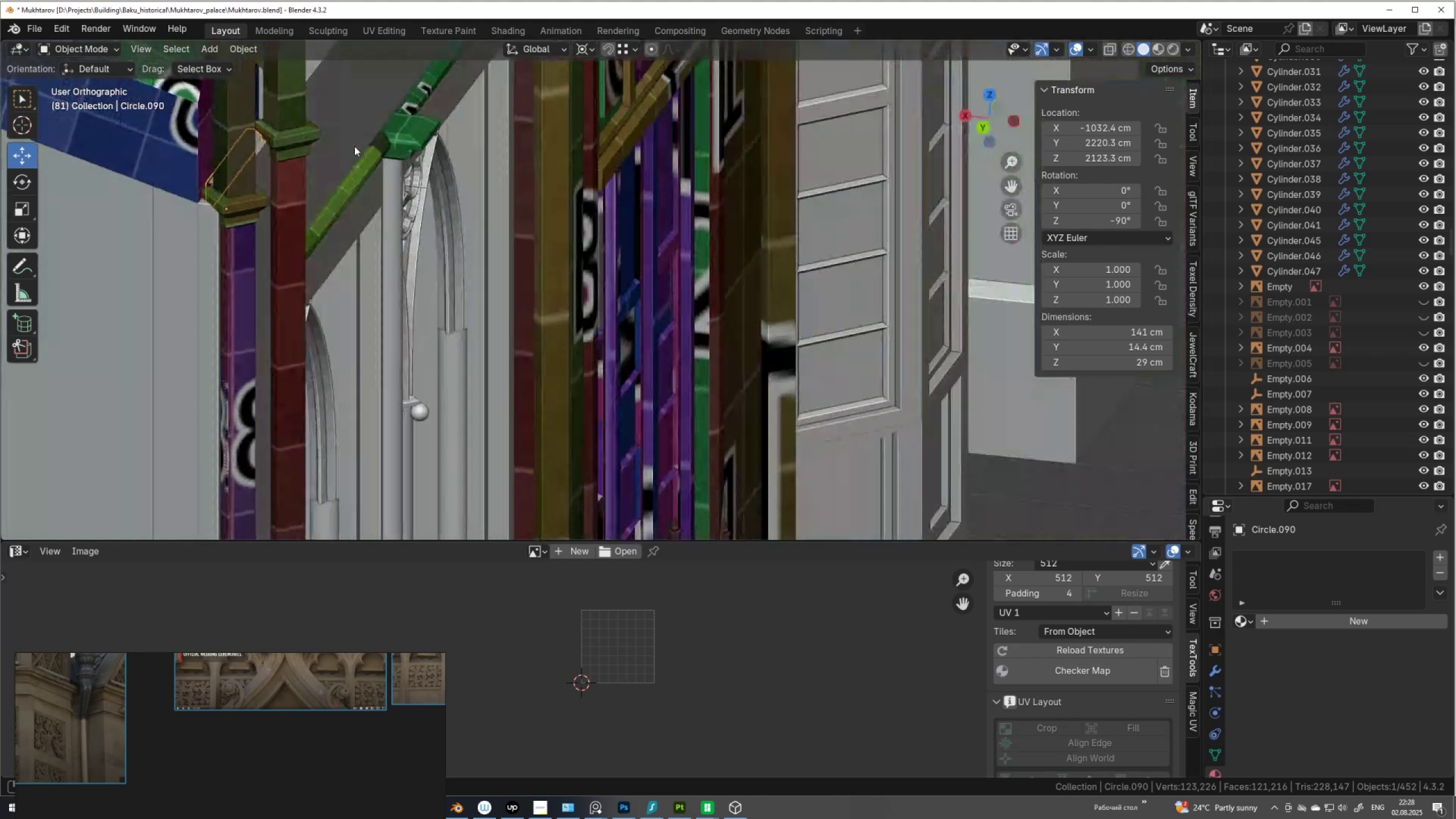 
scroll: coordinate [420, 161], scroll_direction: down, amount: 4.0
 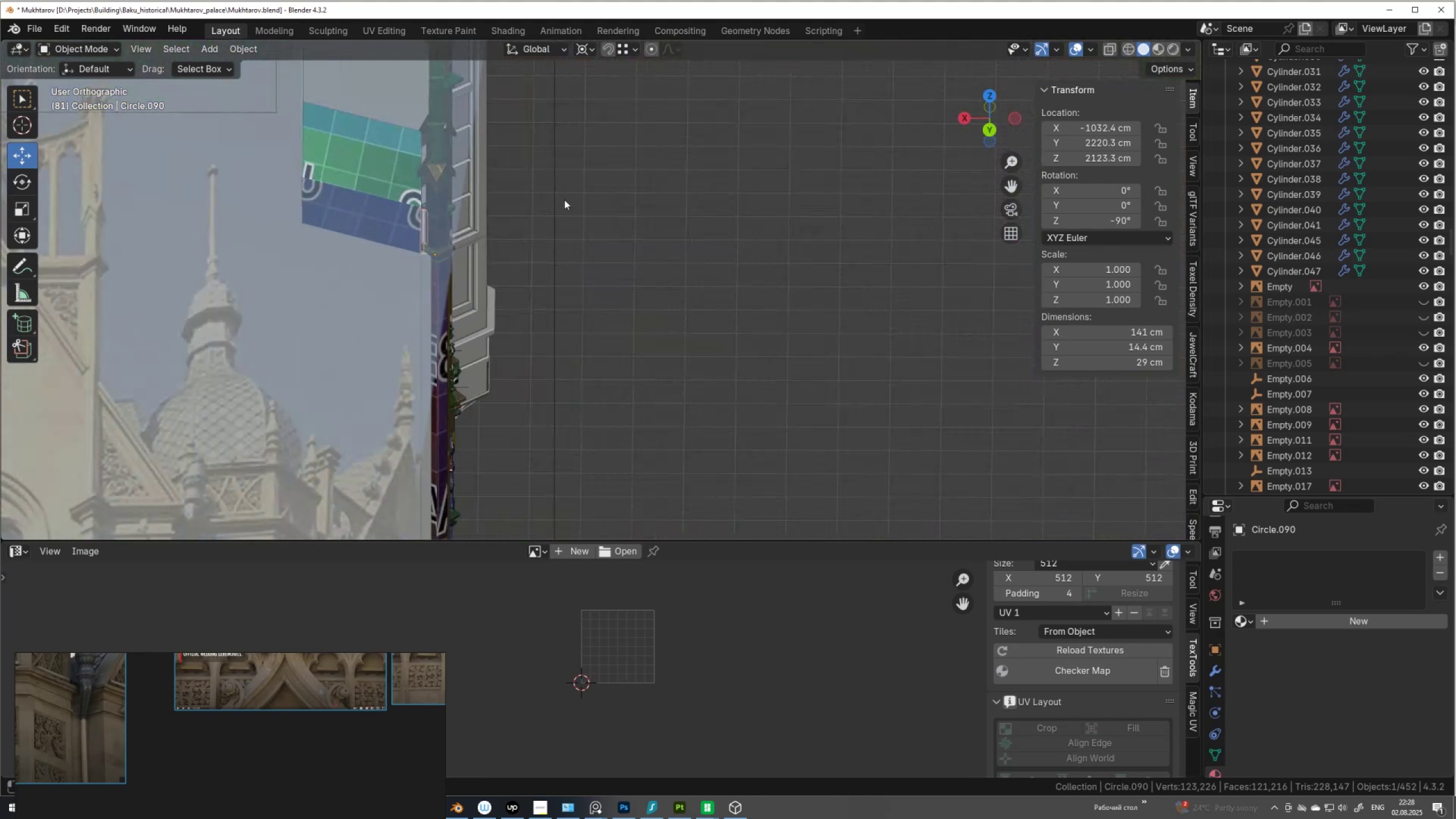 
hold_key(key=ShiftLeft, duration=0.47)
 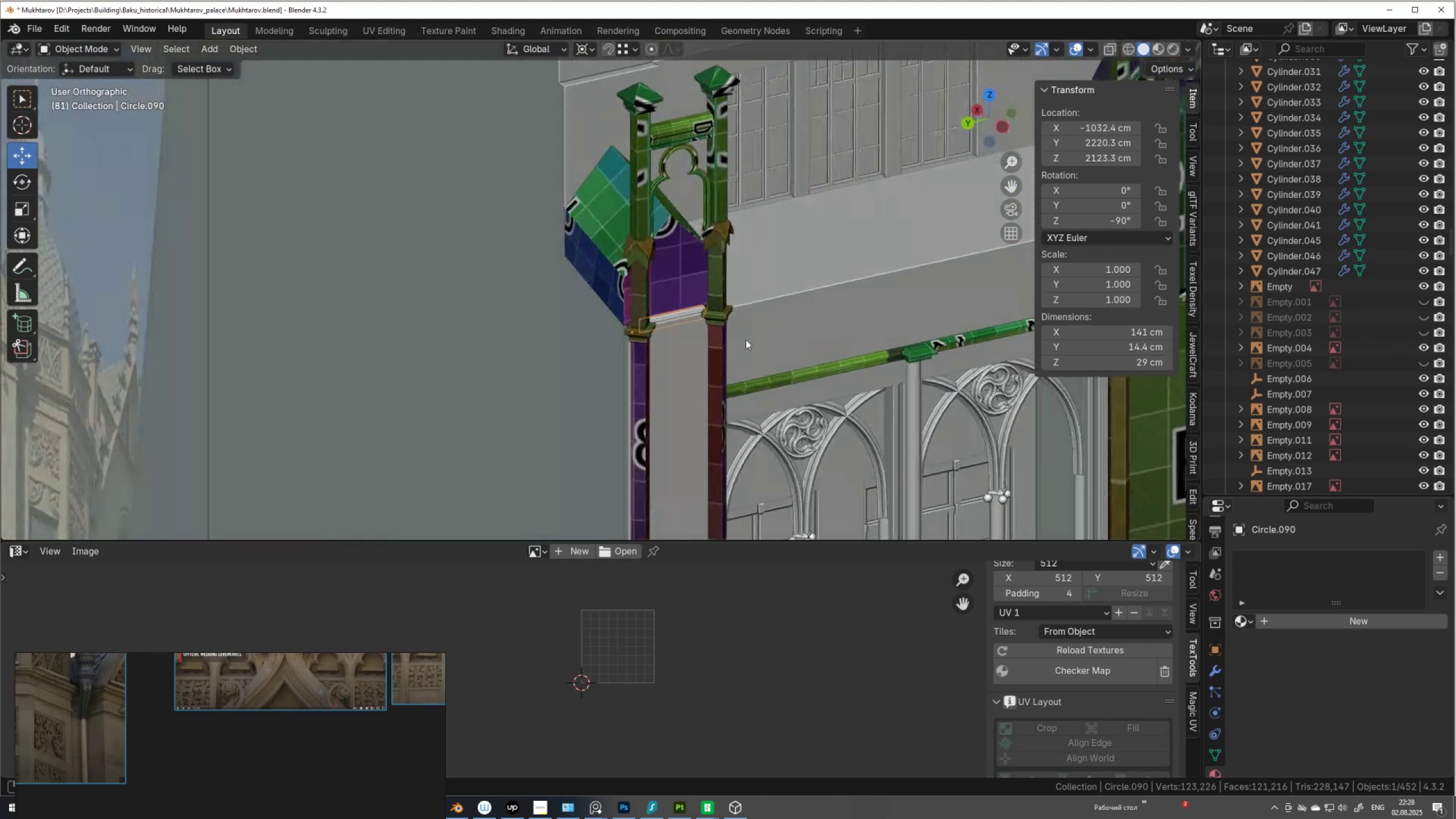 
scroll: coordinate [751, 370], scroll_direction: up, amount: 3.0
 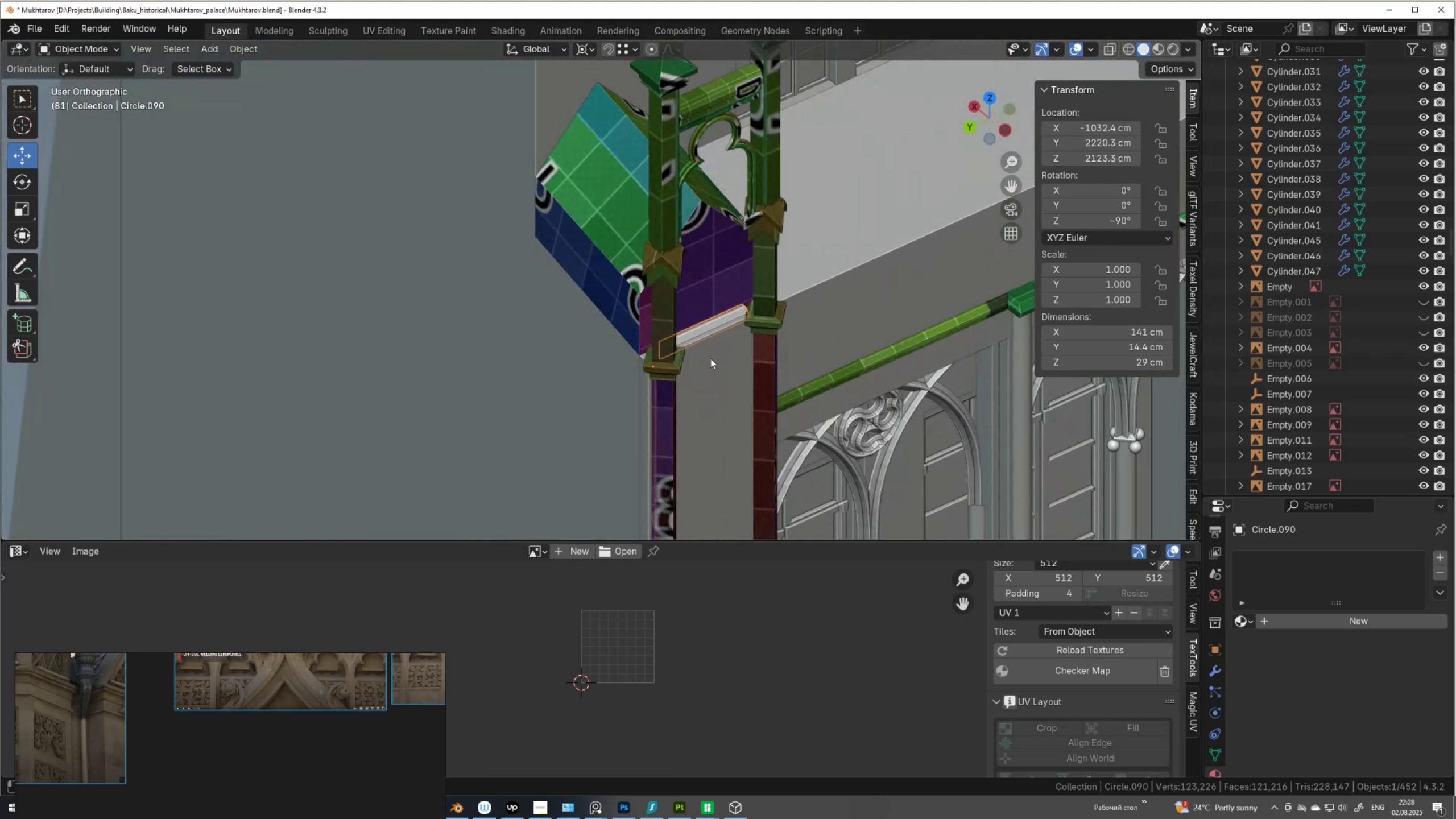 
wait(5.35)
 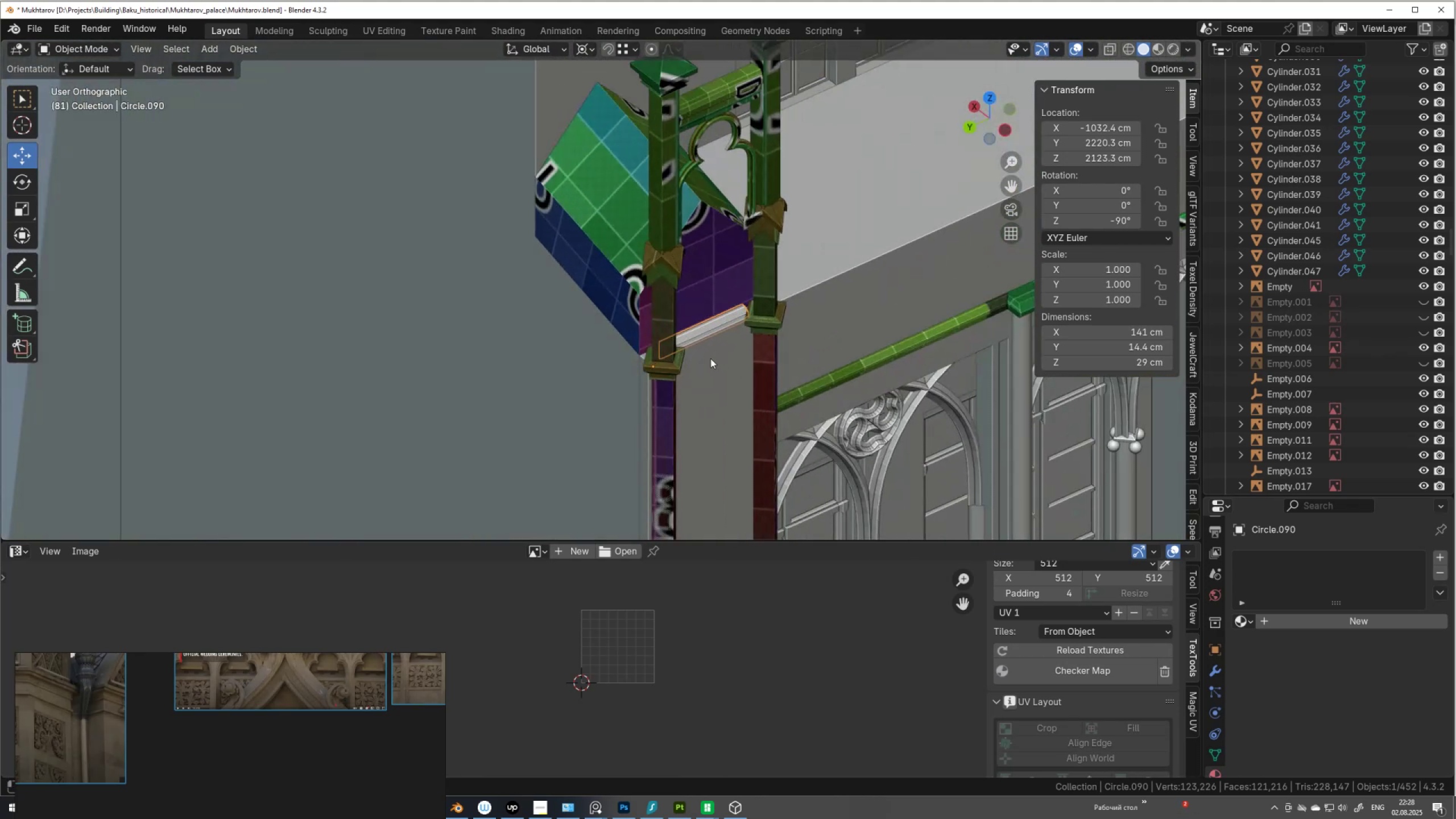 
type(gx)
 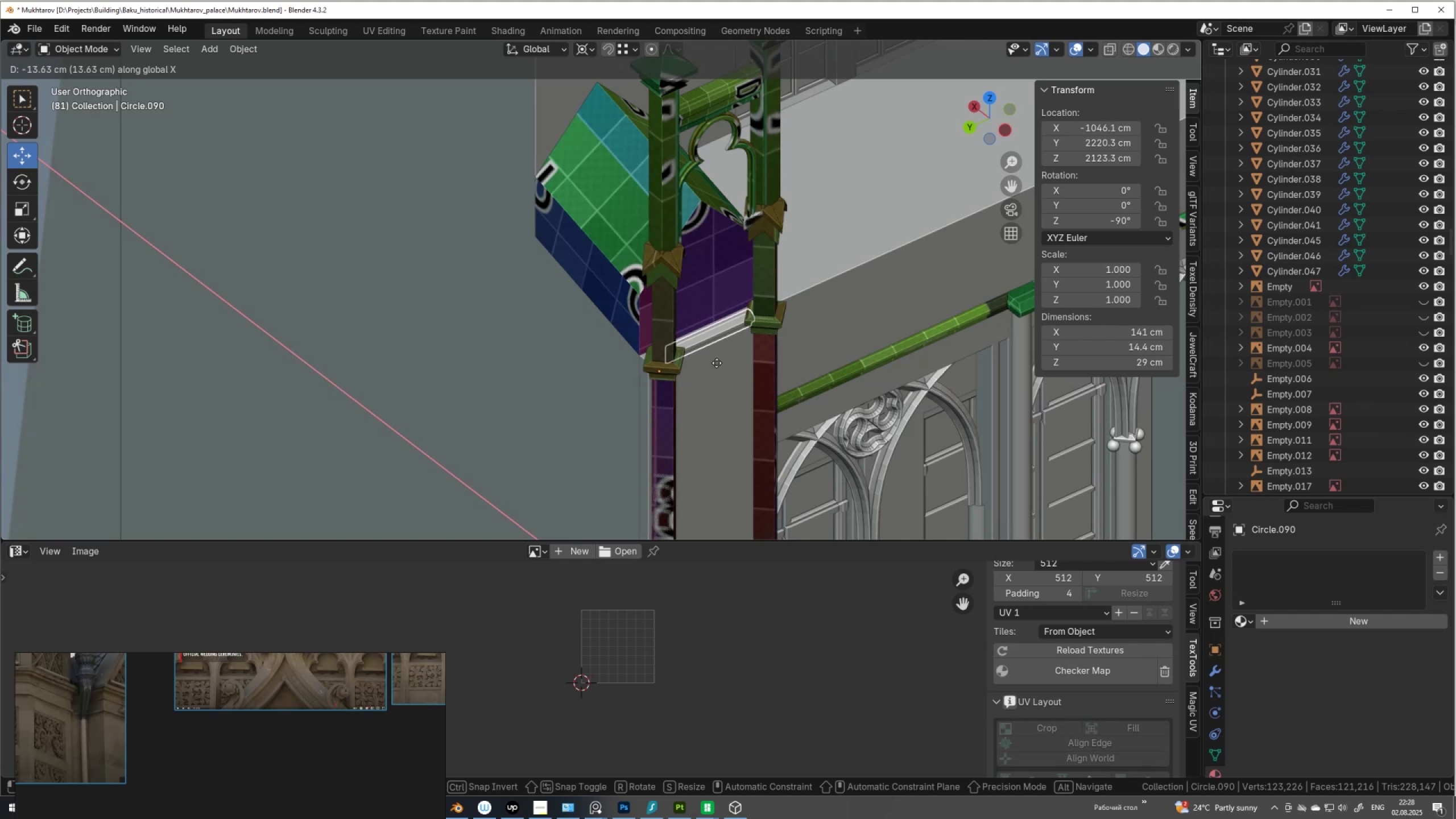 
left_click([717, 363])
 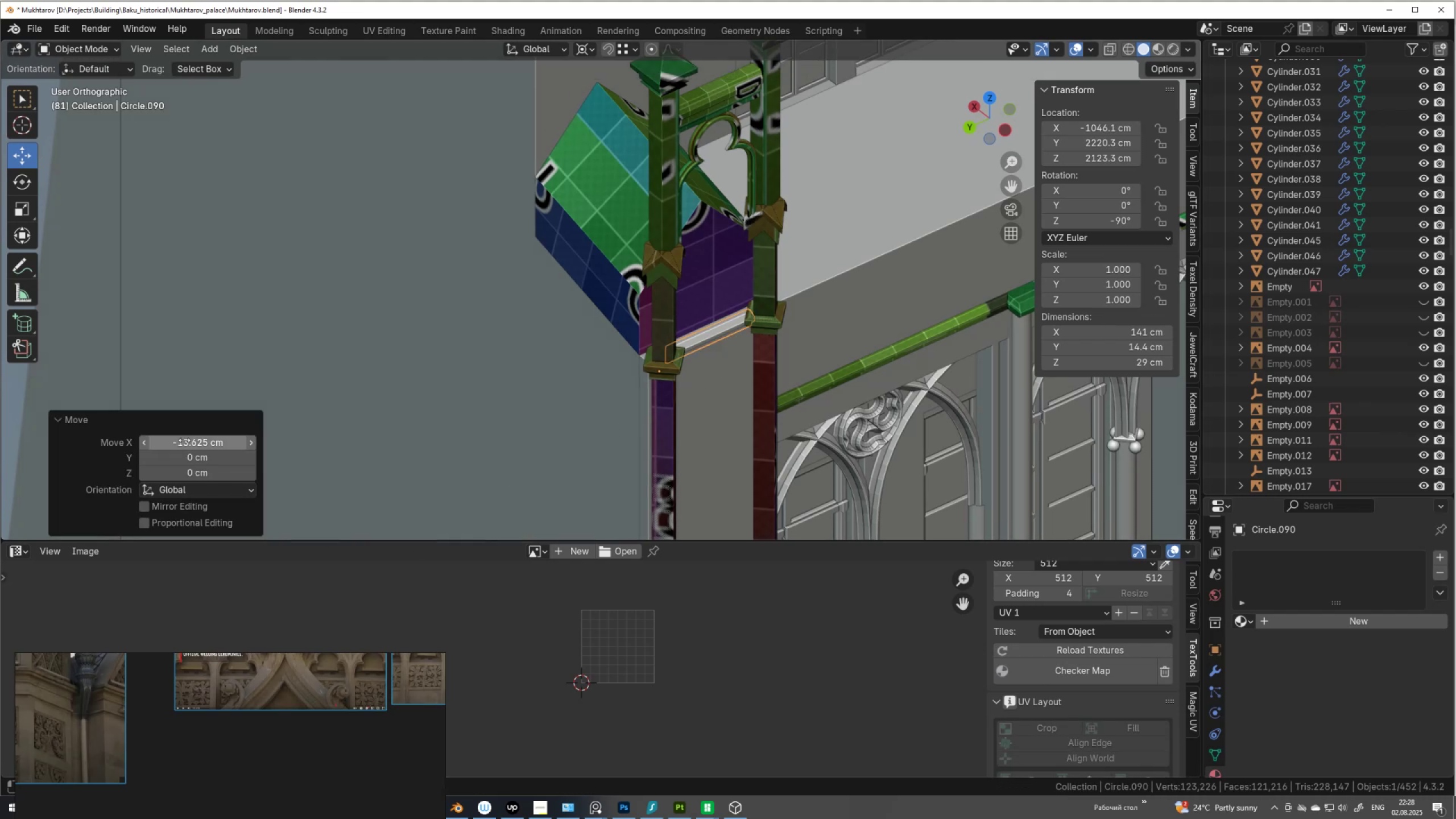 
left_click([185, 442])
 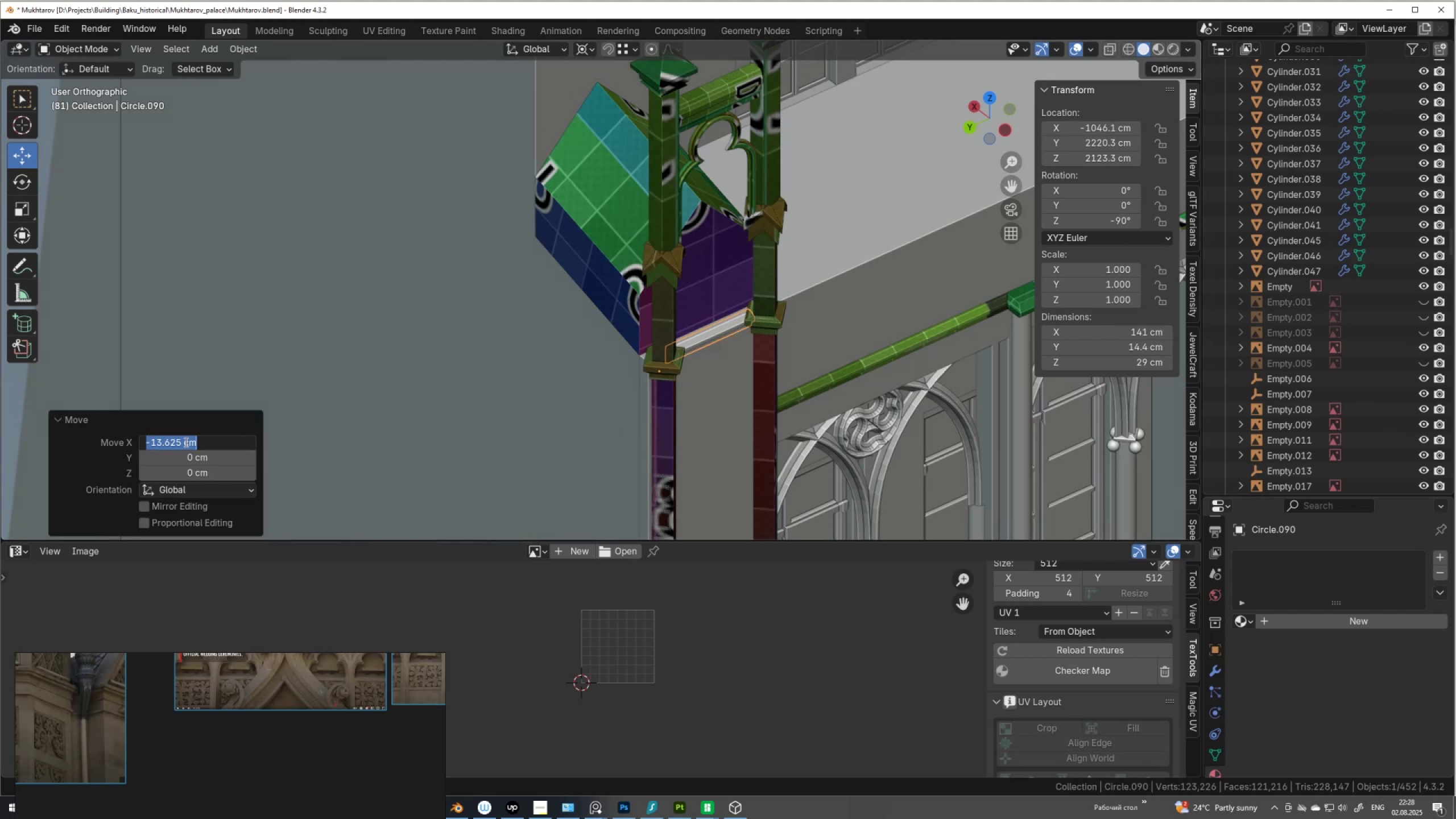 
key(NumpadSubtract)
 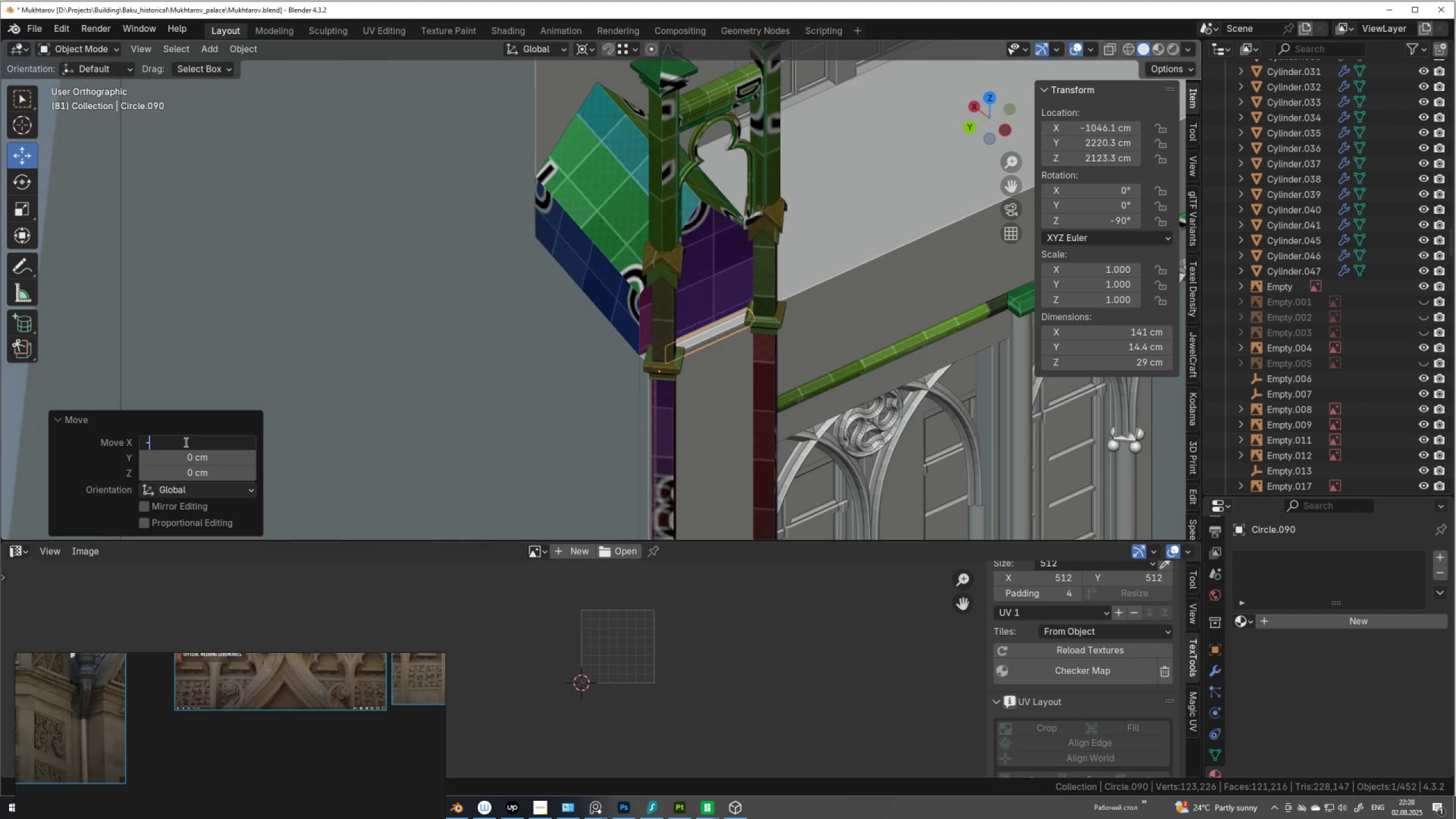 
key(Numpad1)
 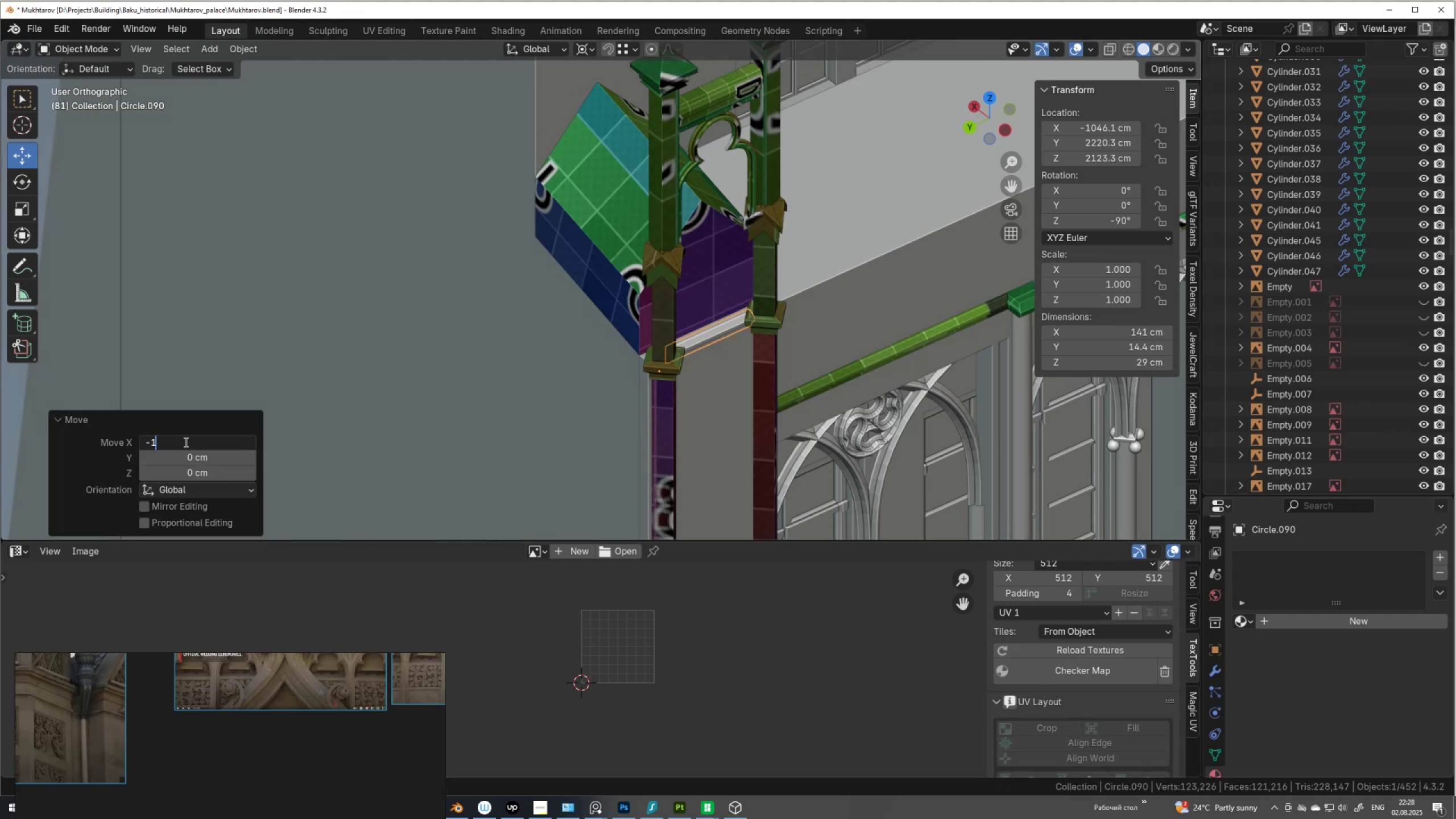 
key(Numpad5)
 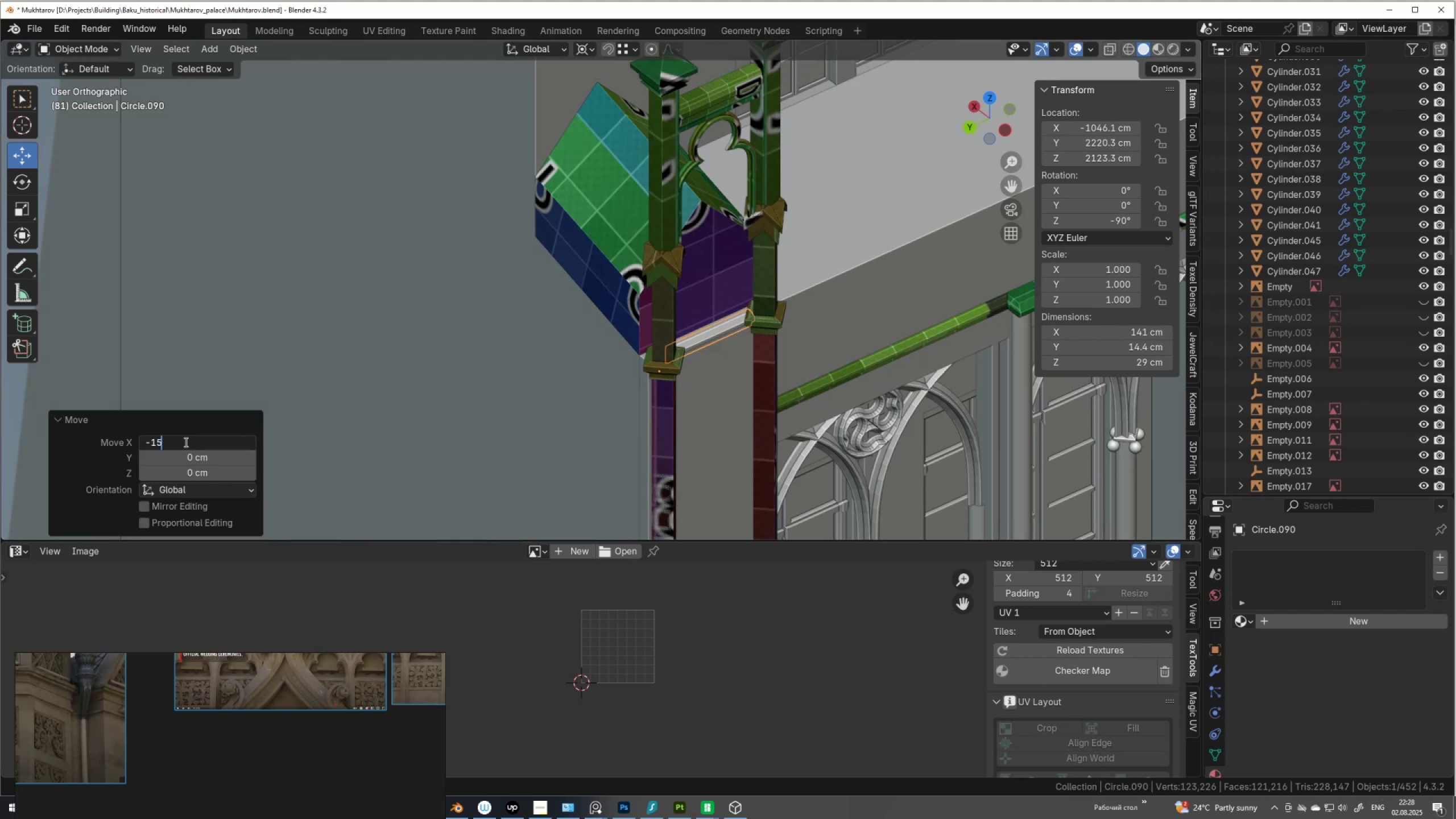 
key(NumpadEnter)
 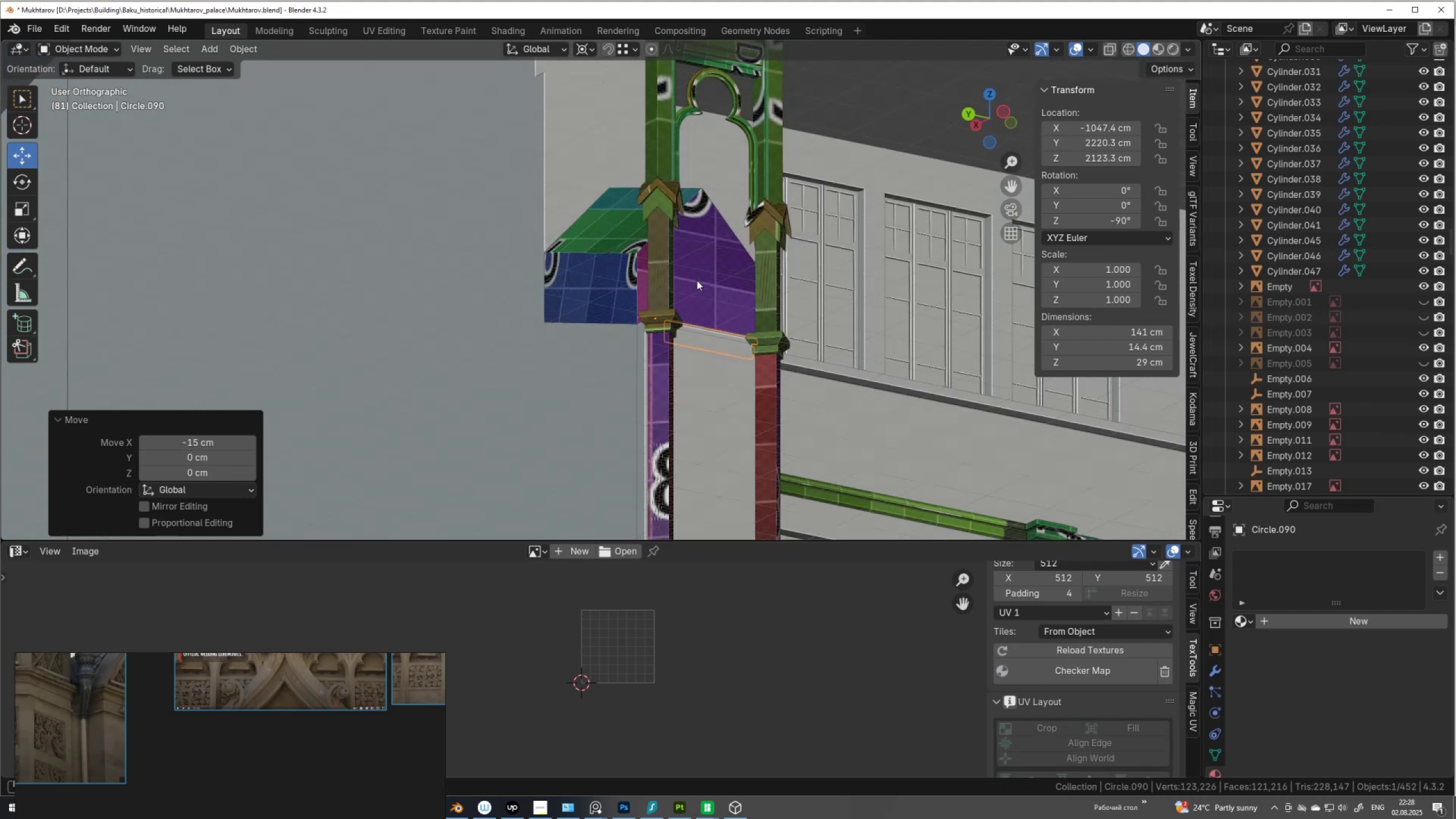 
scroll: coordinate [721, 380], scroll_direction: up, amount: 3.0
 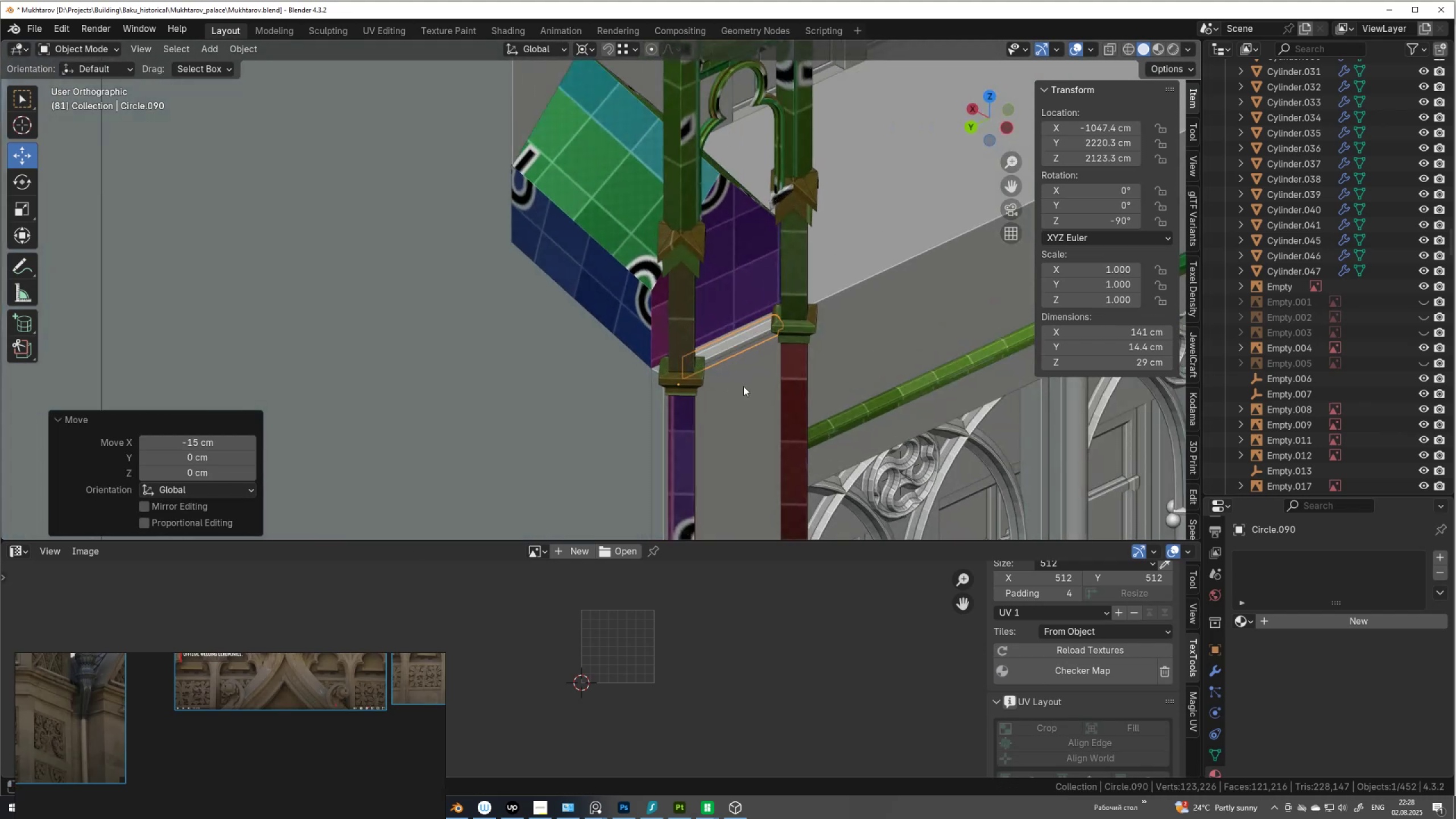 
hold_key(key=ShiftLeft, duration=0.31)
scroll: coordinate [587, 318], scroll_direction: up, amount: 1.0
 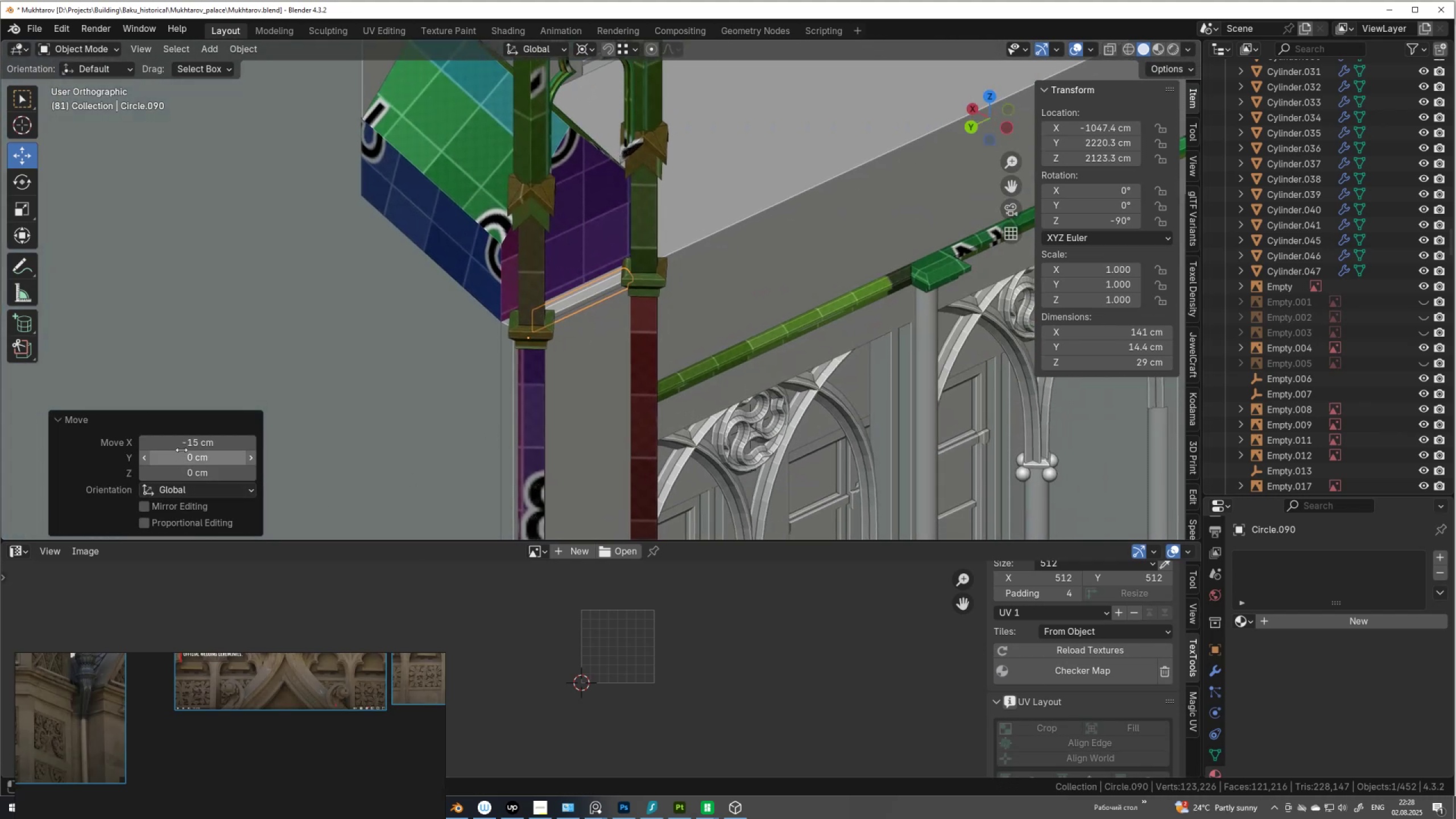 
left_click([184, 445])
 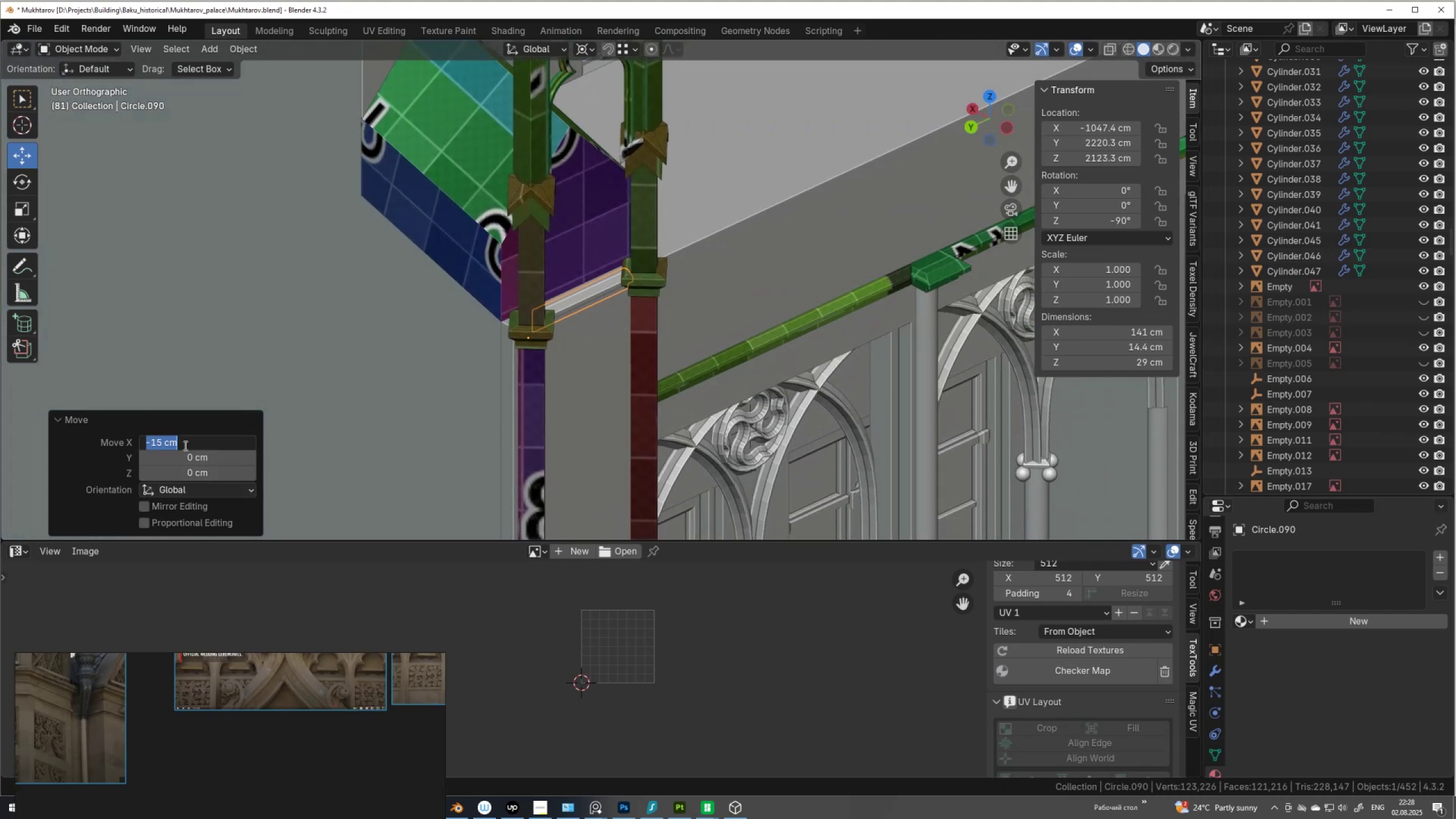 
key(NumpadSubtract)
 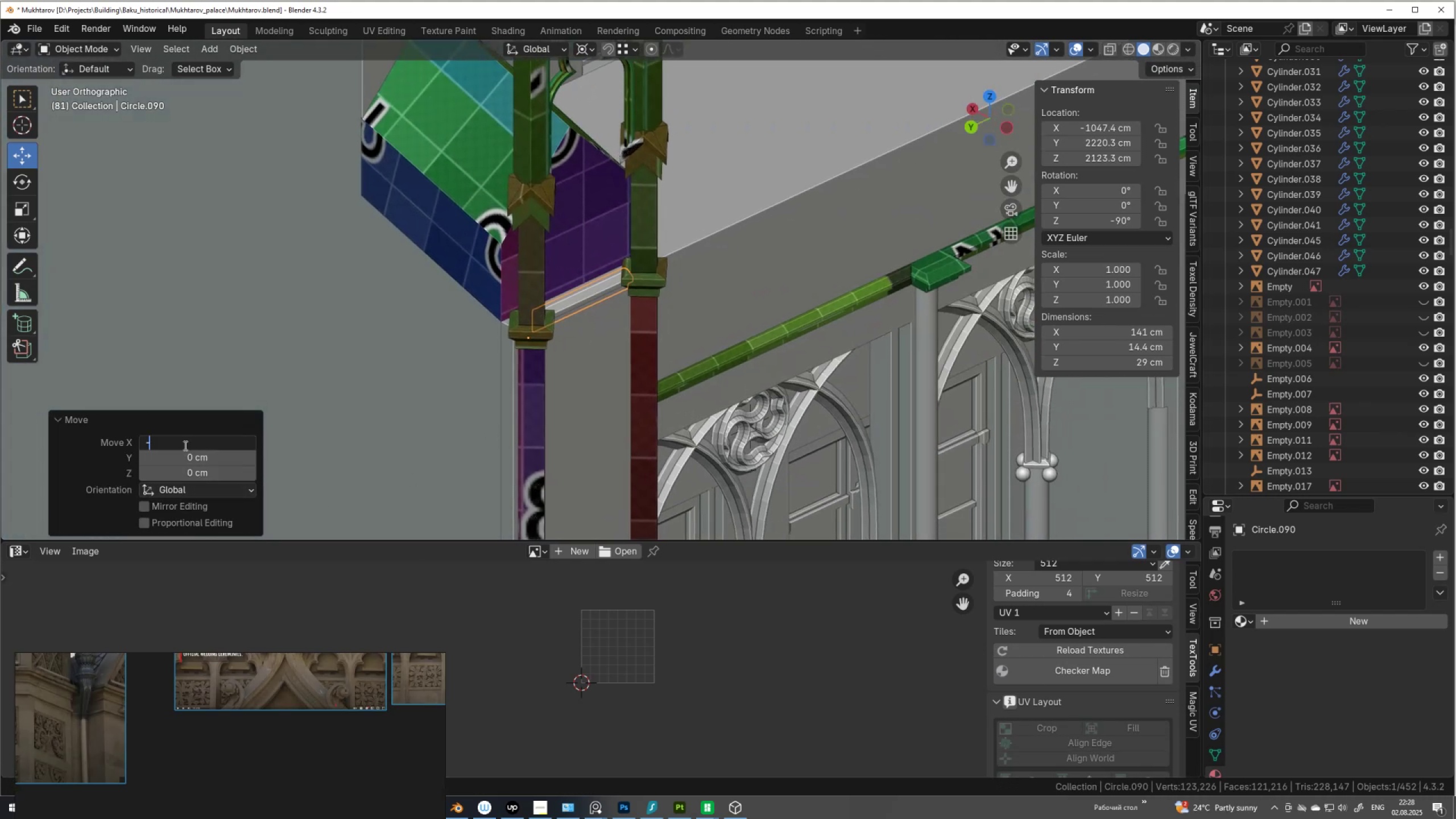 
key(Numpad2)
 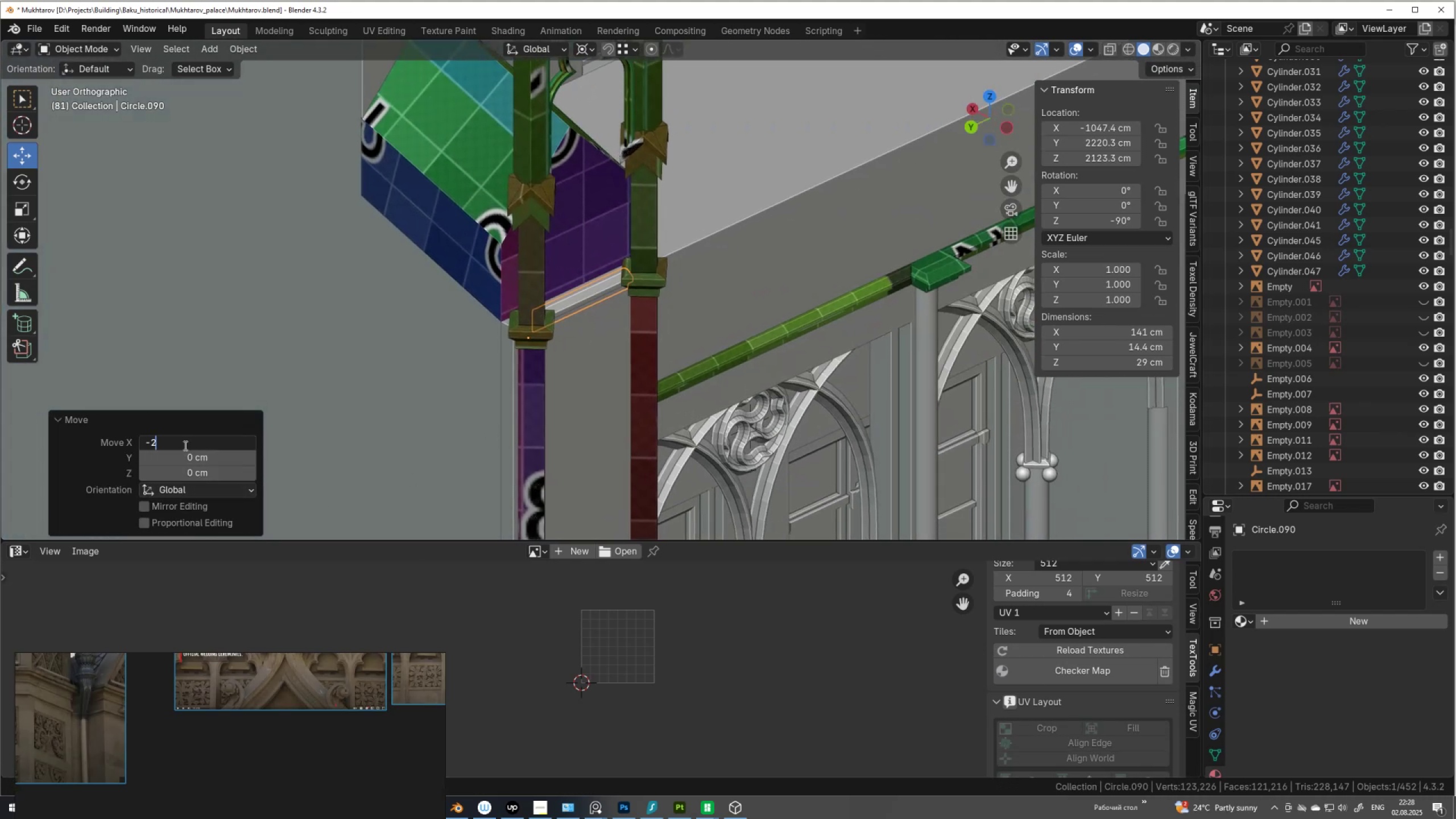 
key(Numpad0)
 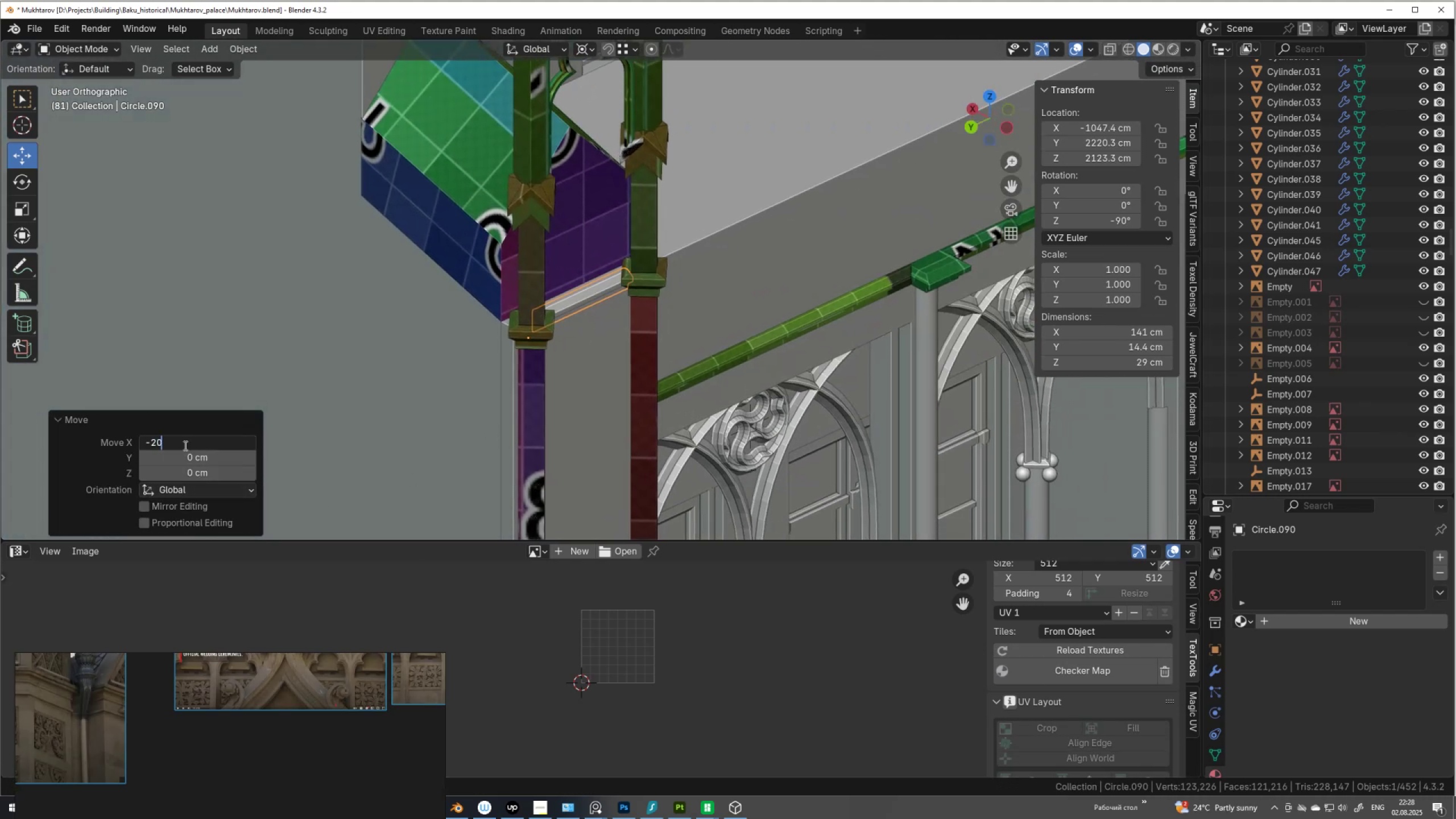 
key(NumpadEnter)
 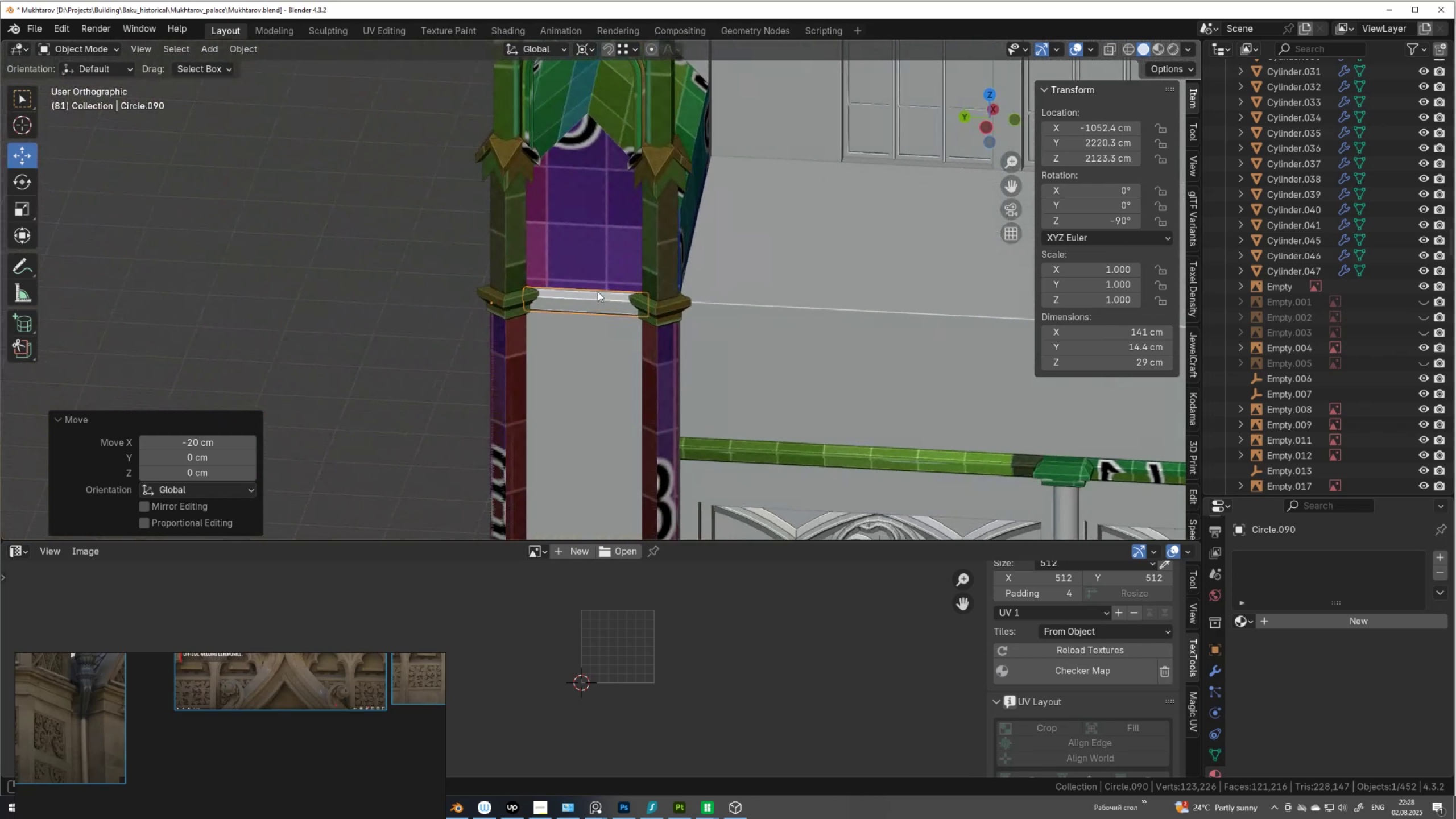 
scroll: coordinate [646, 332], scroll_direction: up, amount: 5.0
 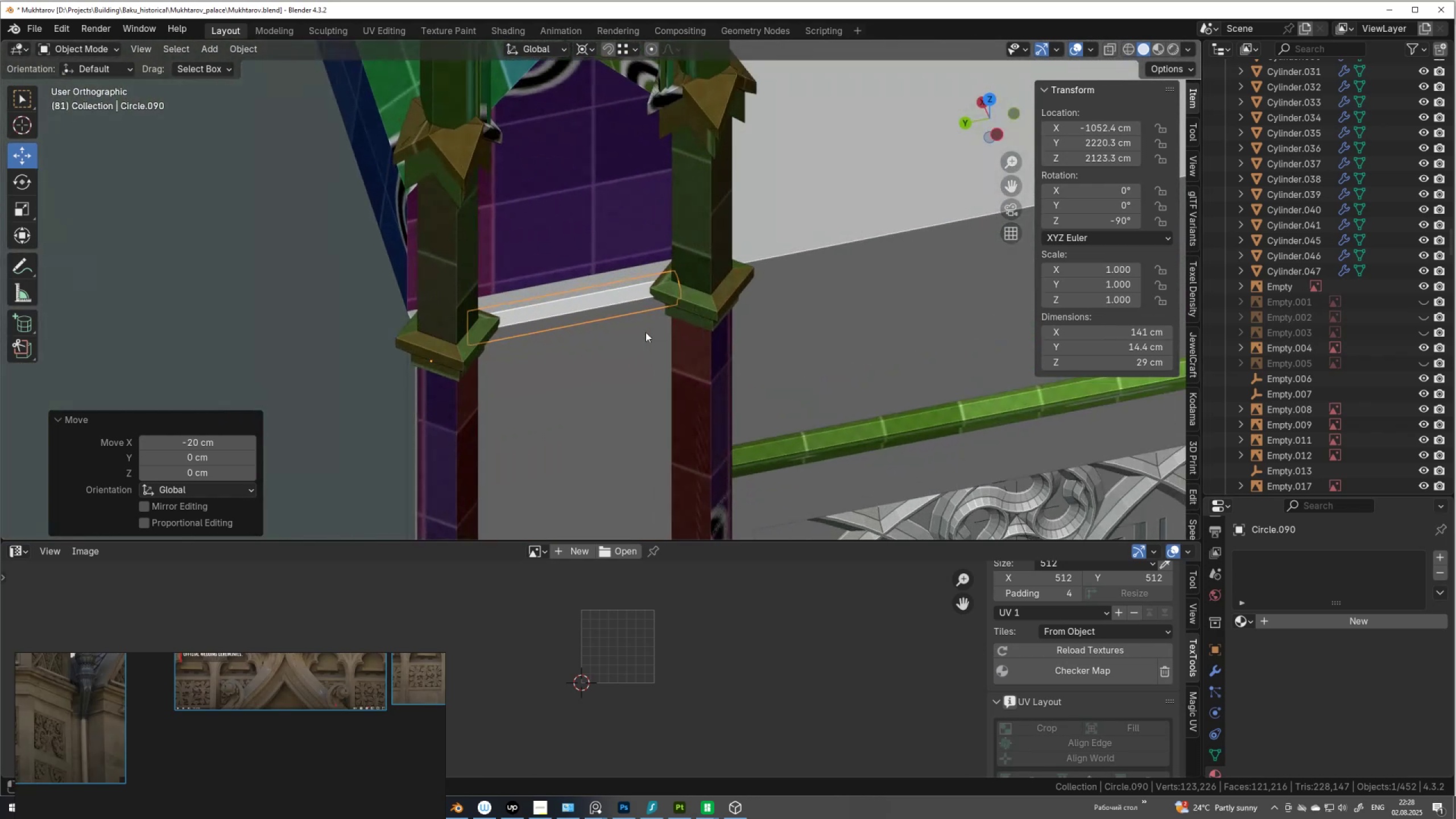 
key(CapsLock)
 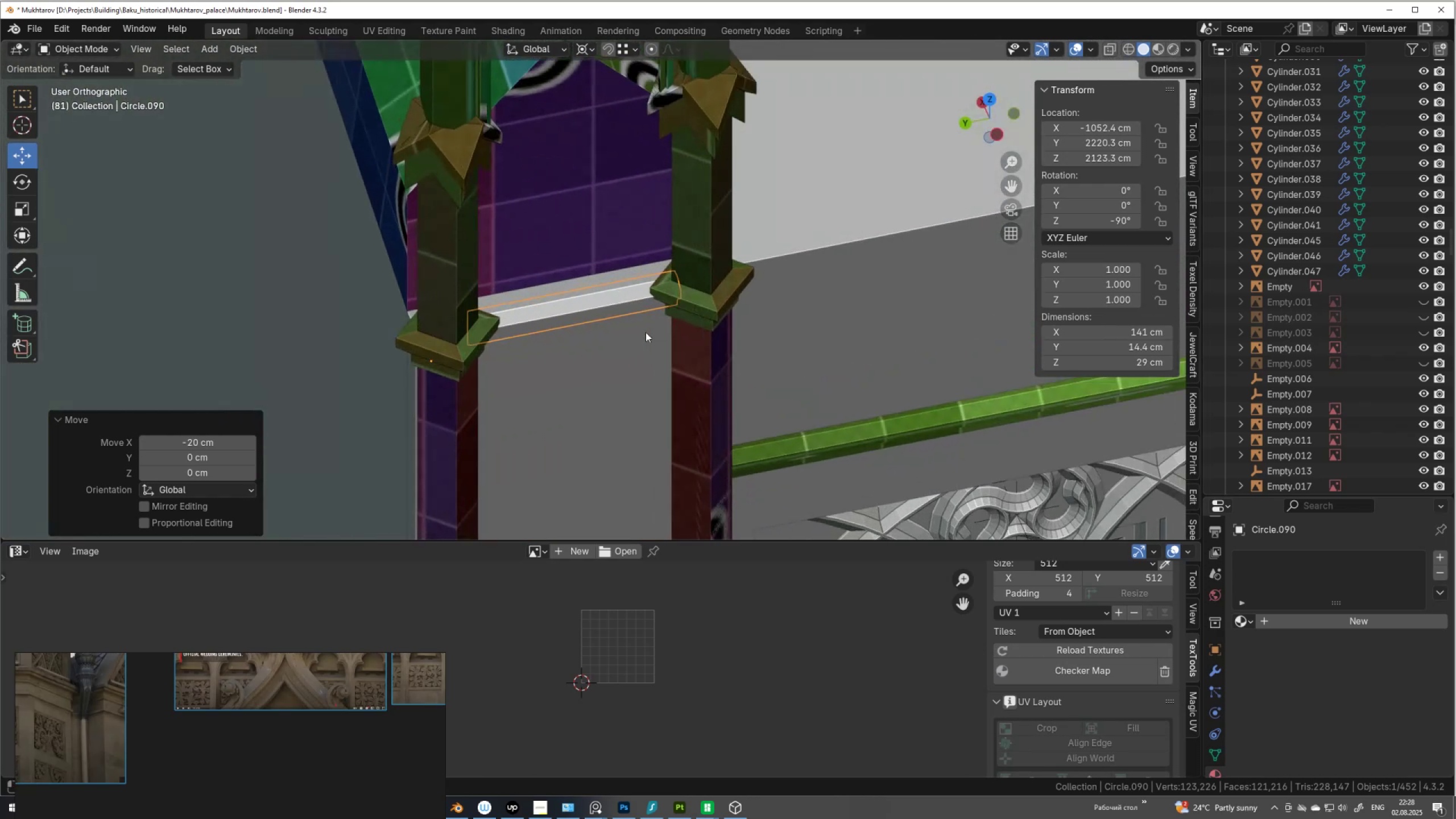 
key(Tab)
 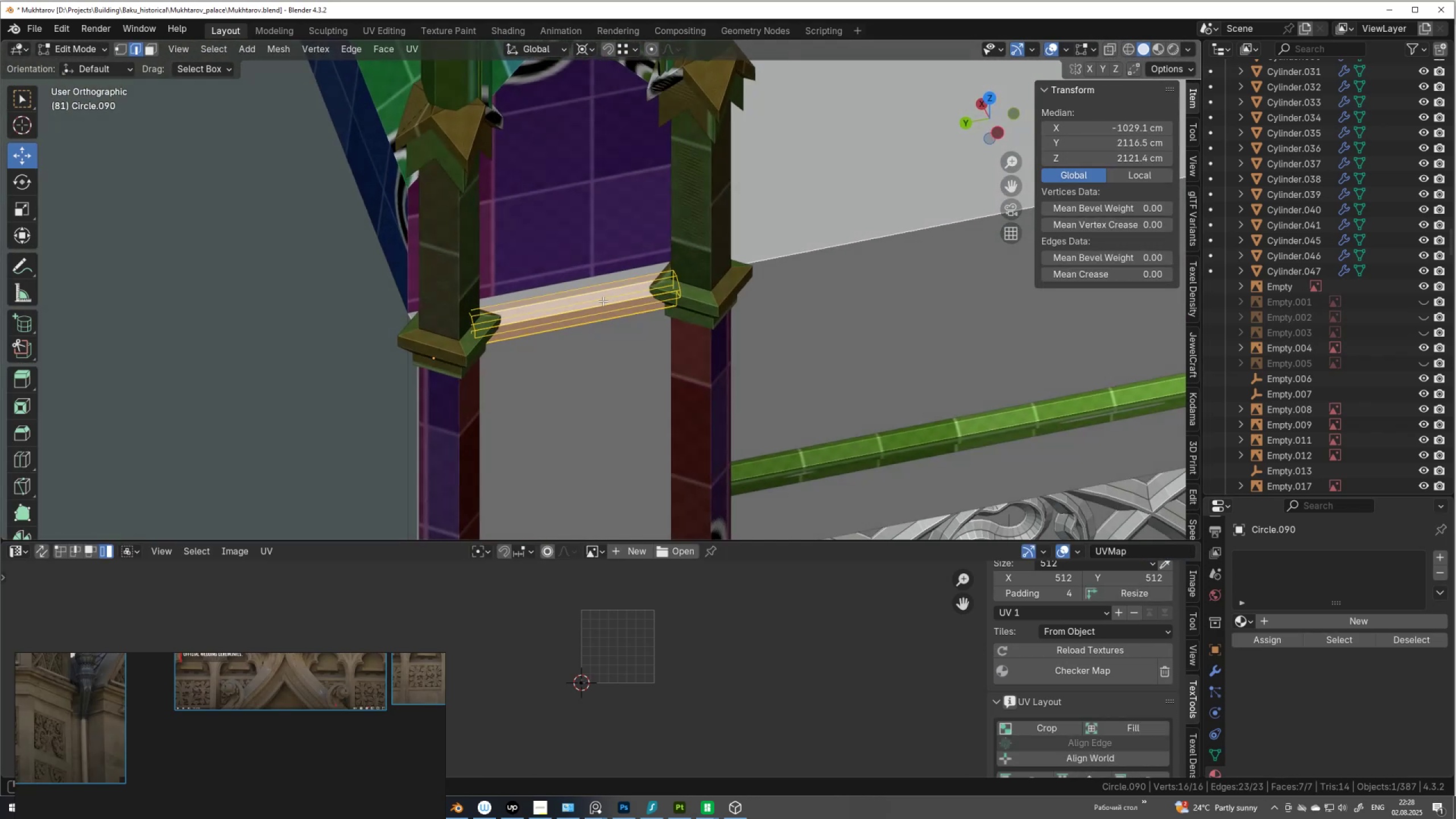 
scroll: coordinate [615, 290], scroll_direction: up, amount: 1.0
 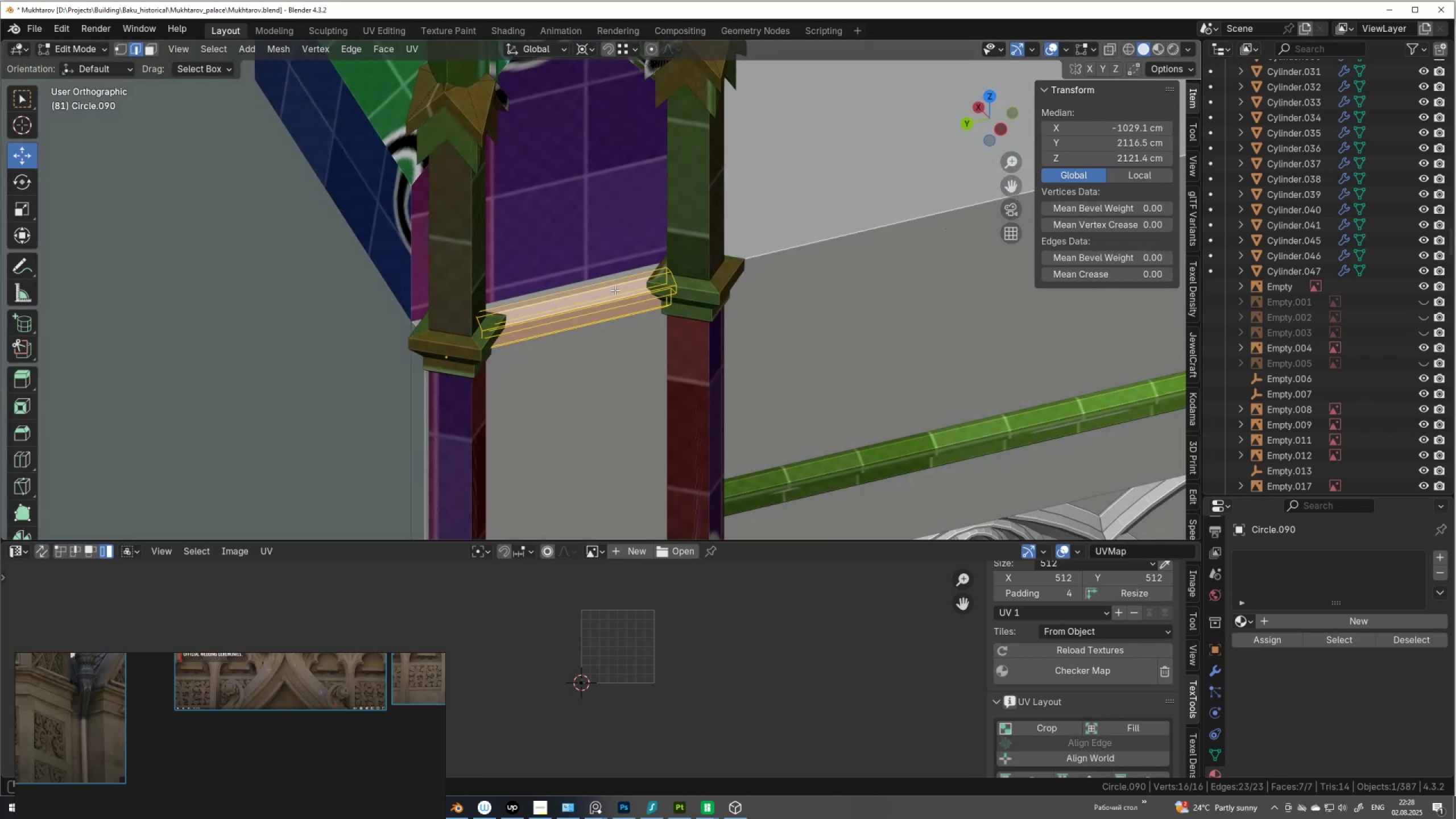 
key(Alt+AltLeft)
 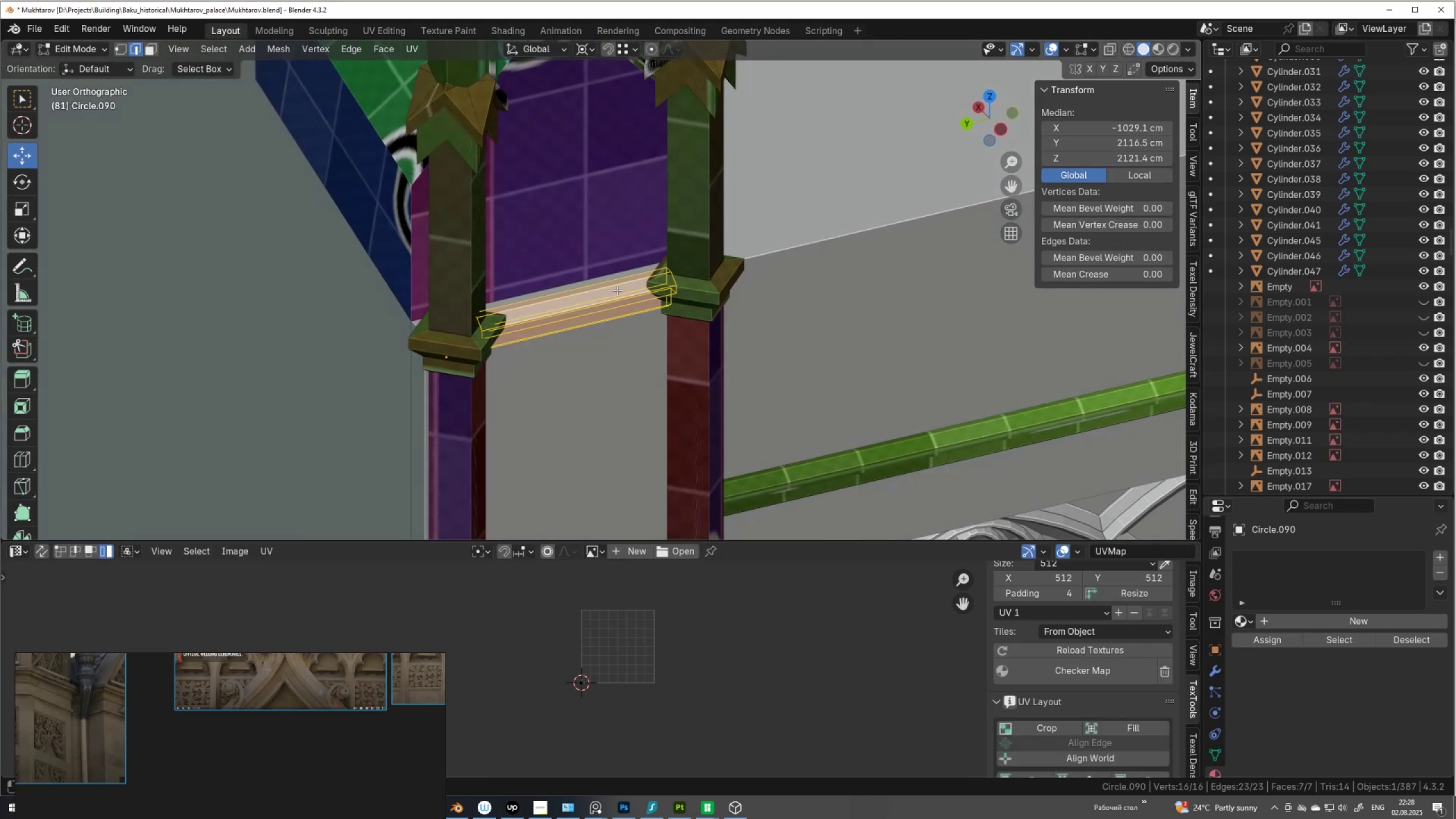 
key(Alt+Z)
 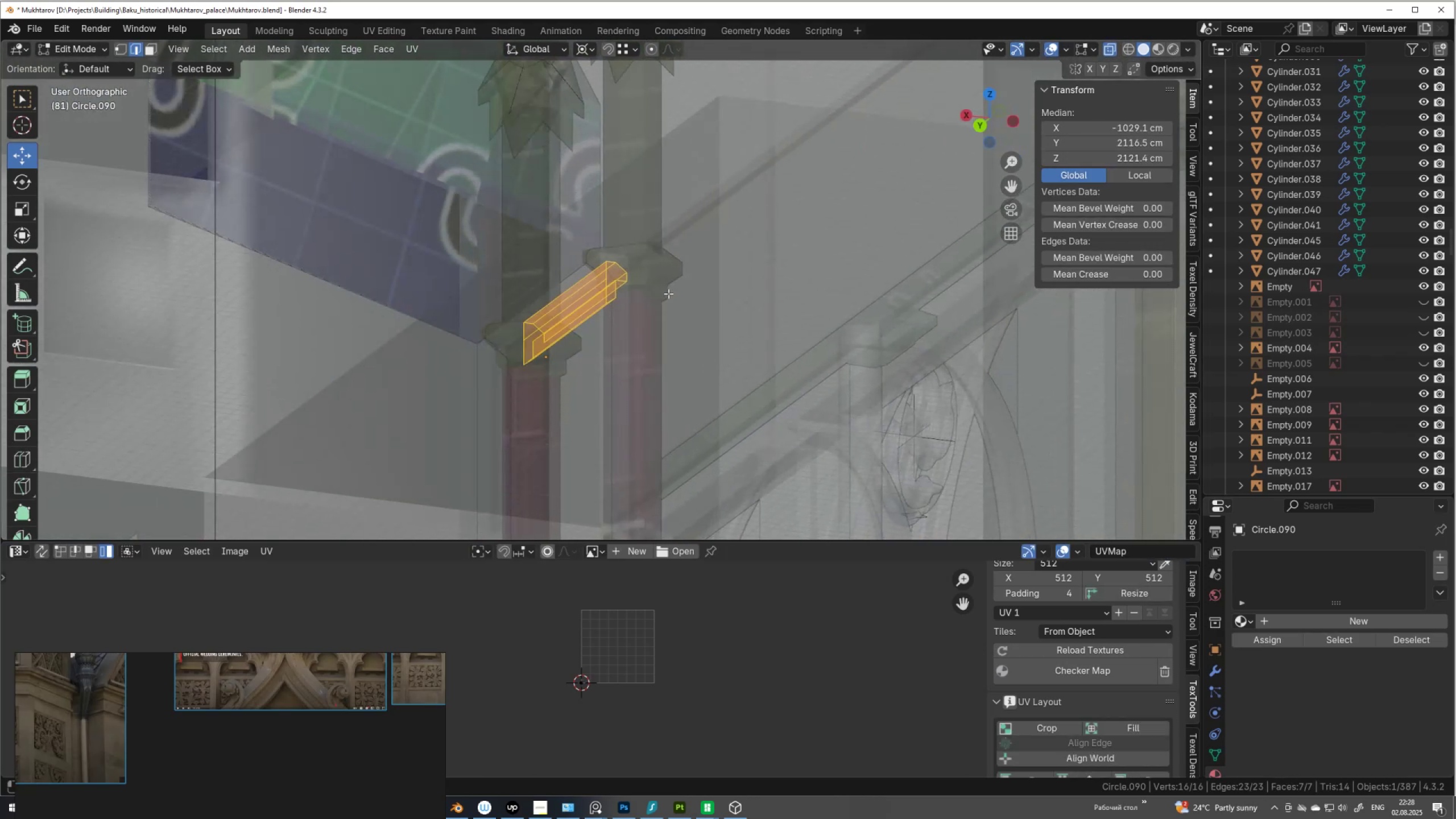 
key(3)
 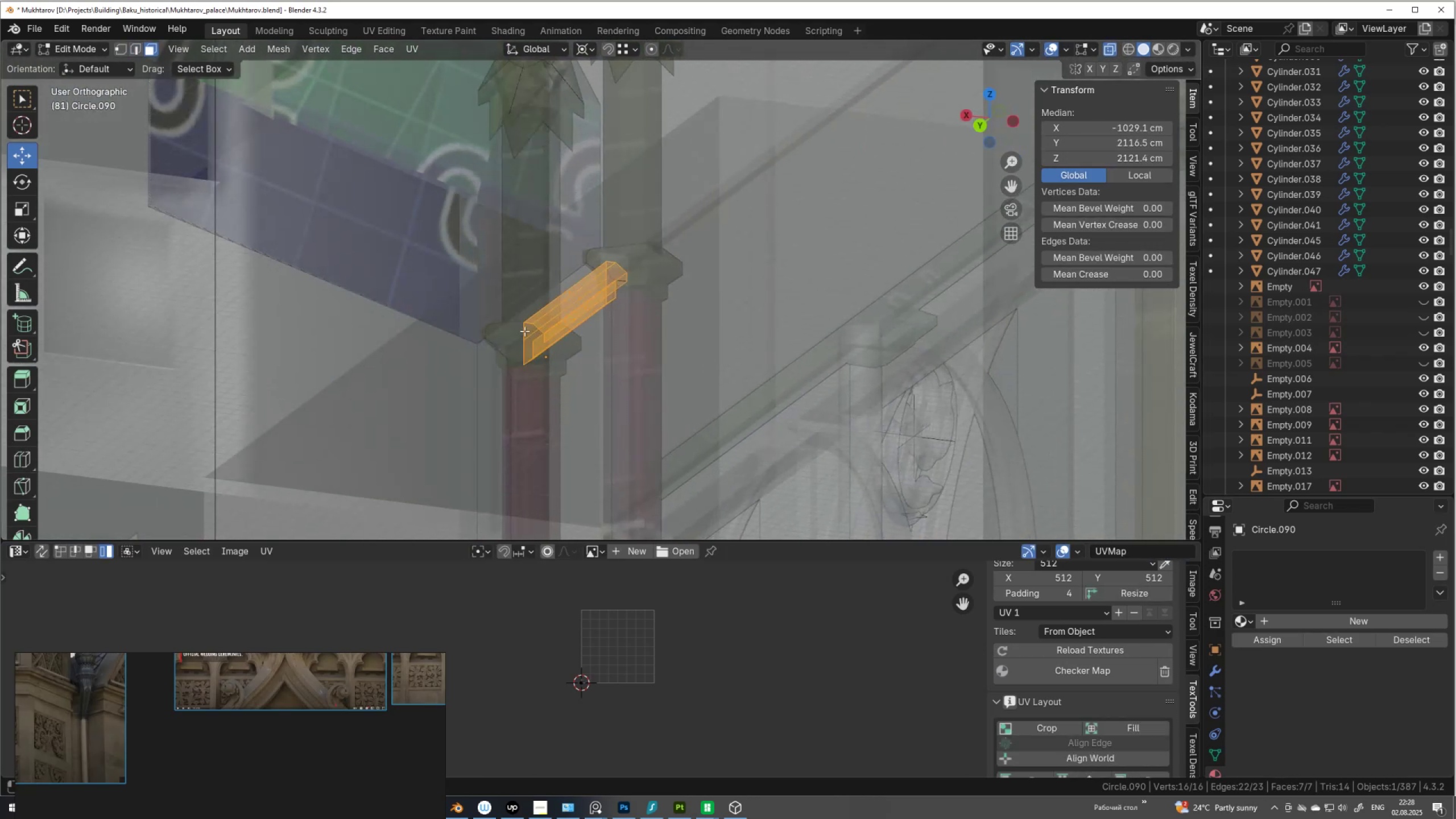 
left_click([524, 331])
 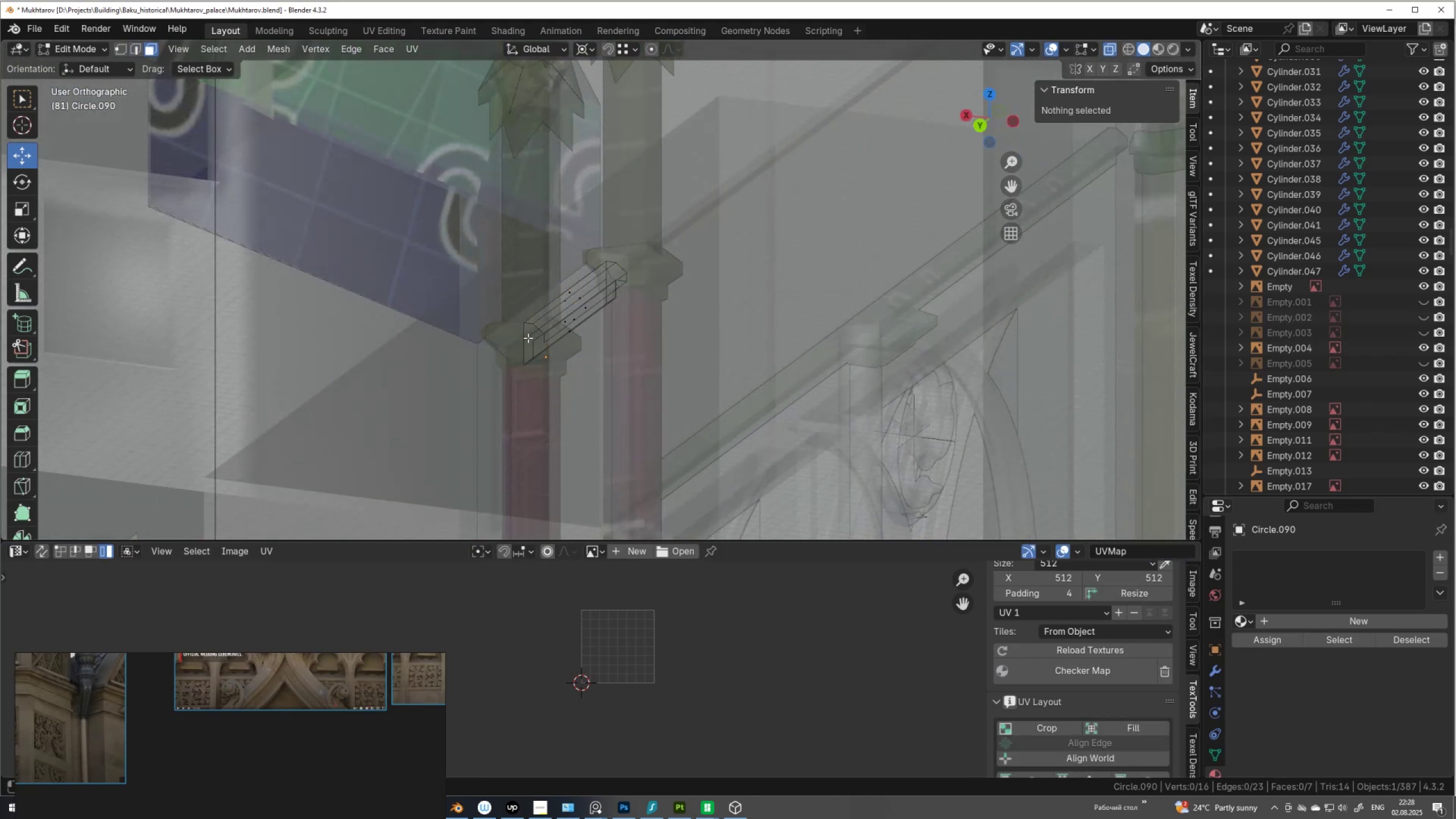 
hold_key(key=ShiftLeft, duration=0.33)
 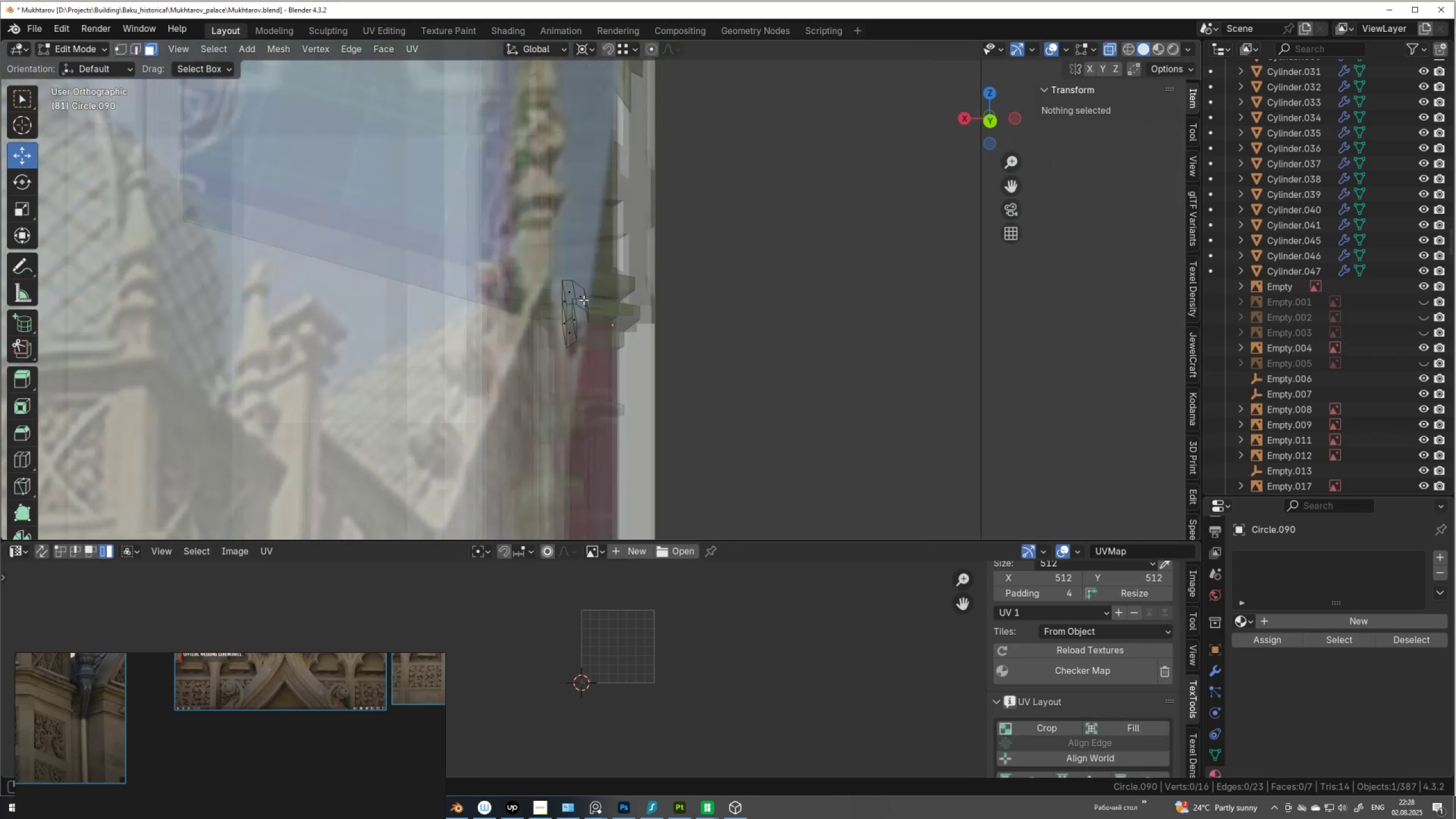 
hold_key(key=AltLeft, duration=0.35)
 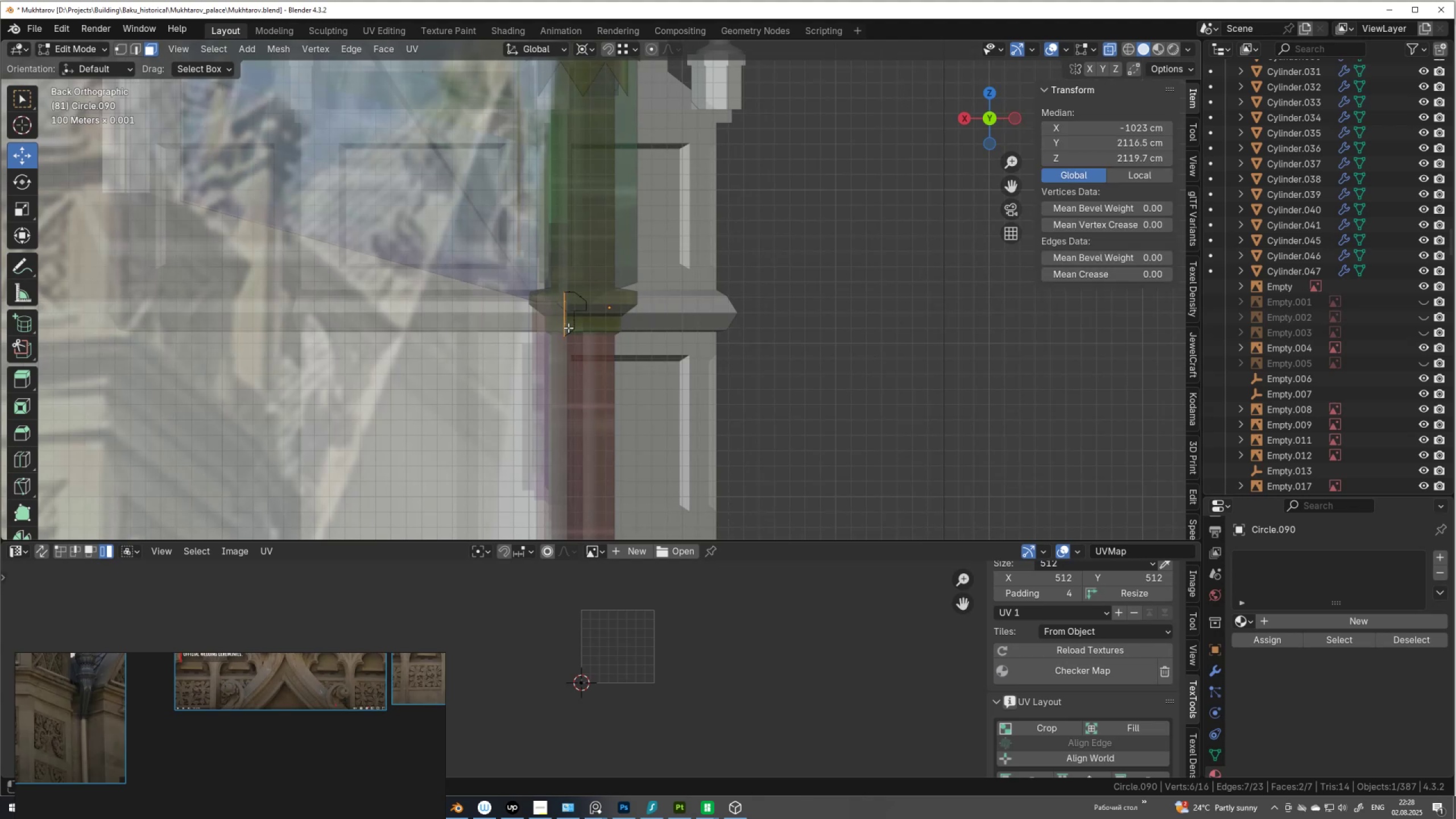 
key(X)
 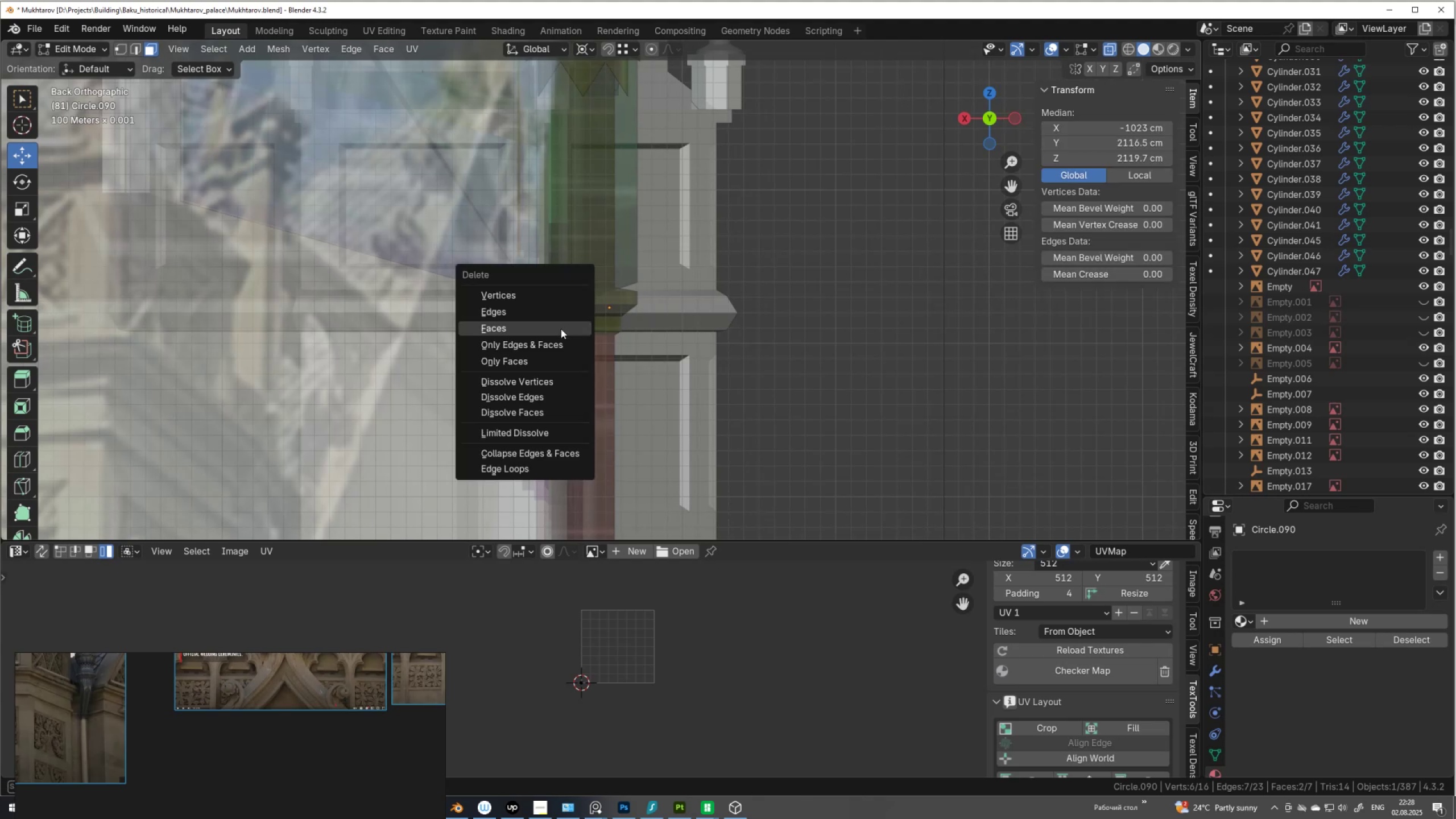 
left_click([561, 329])
 